 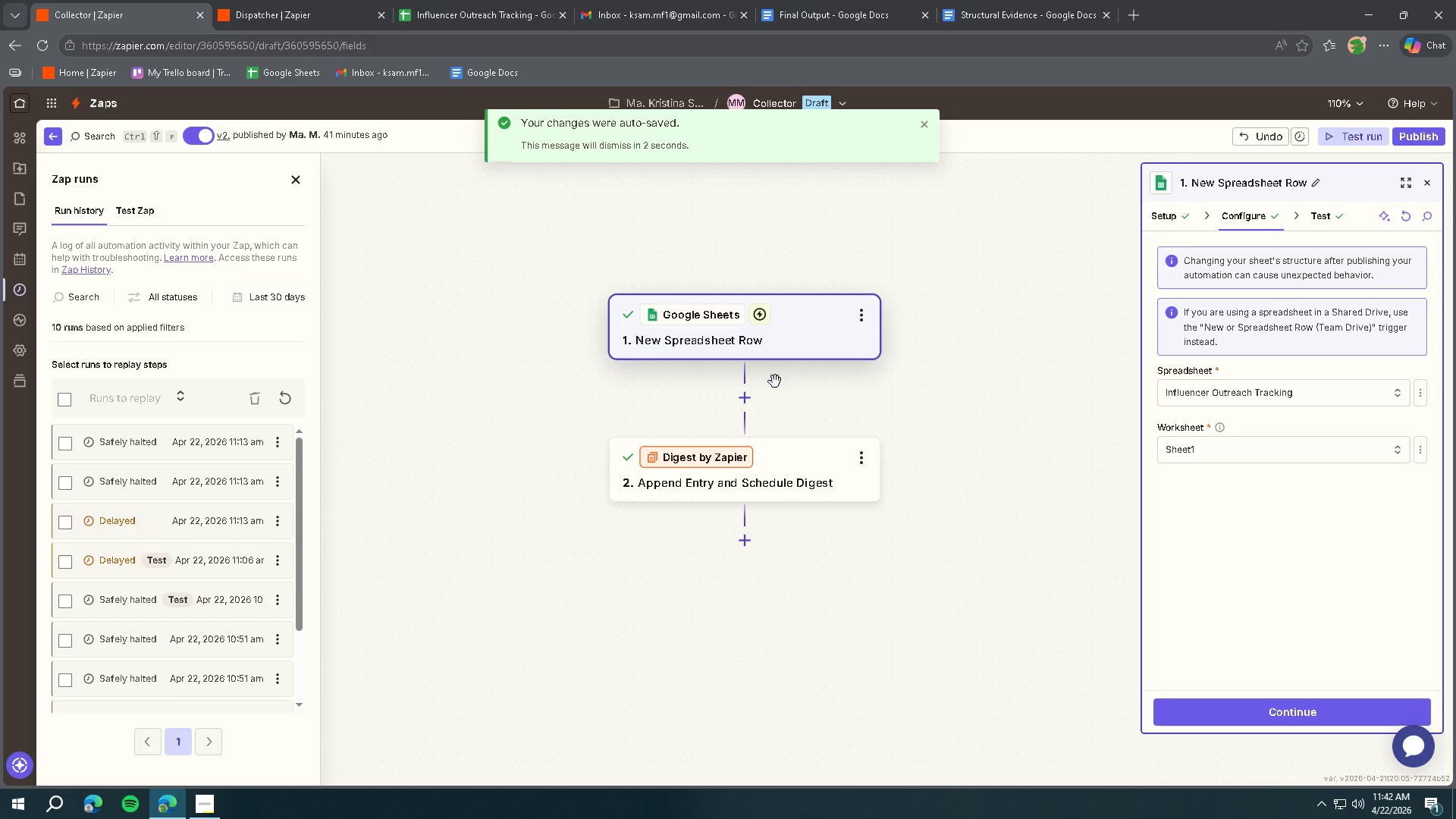 
key(Meta+Shift+ShiftLeft)
 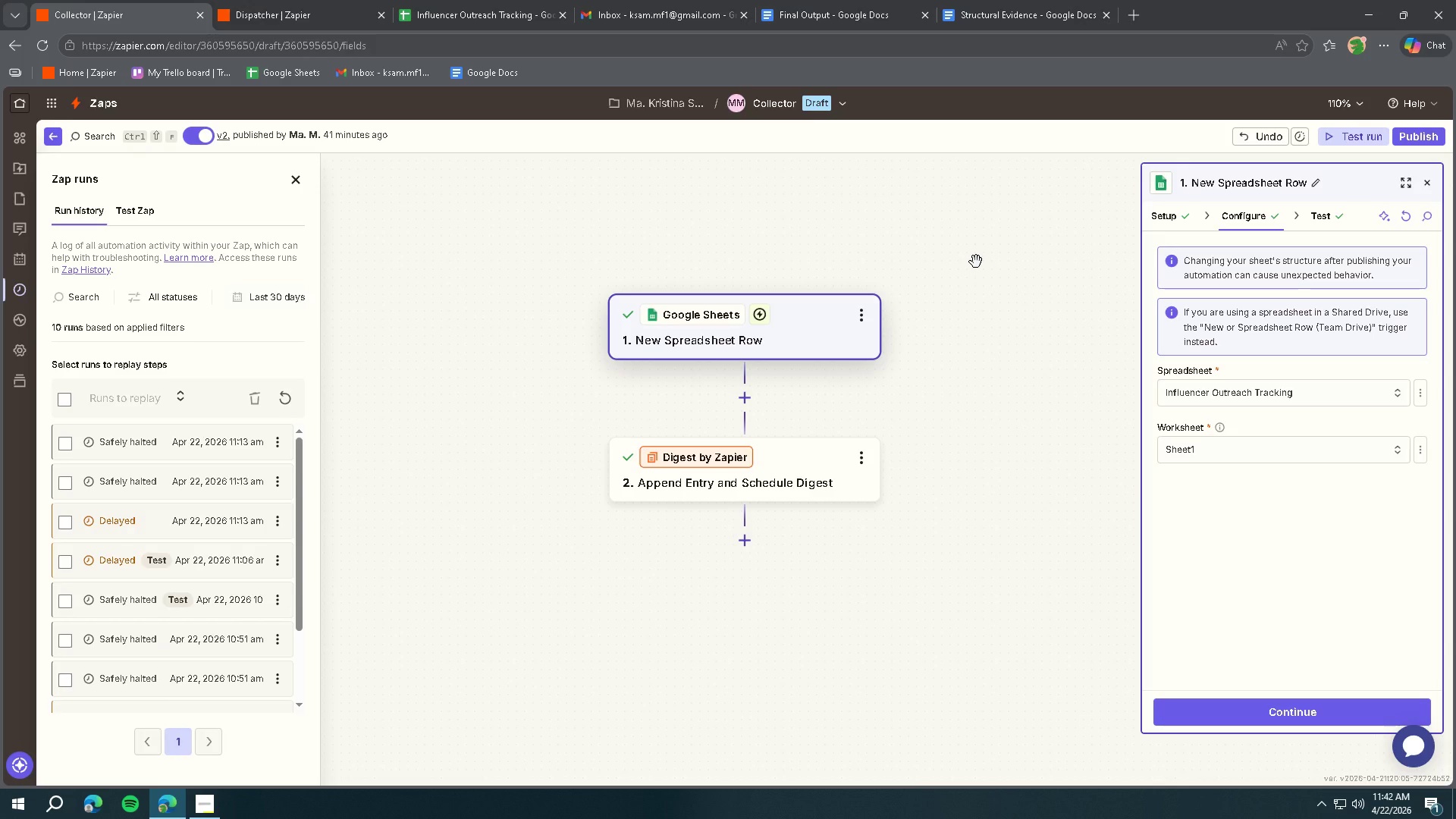 
key(Meta+Shift+S)
 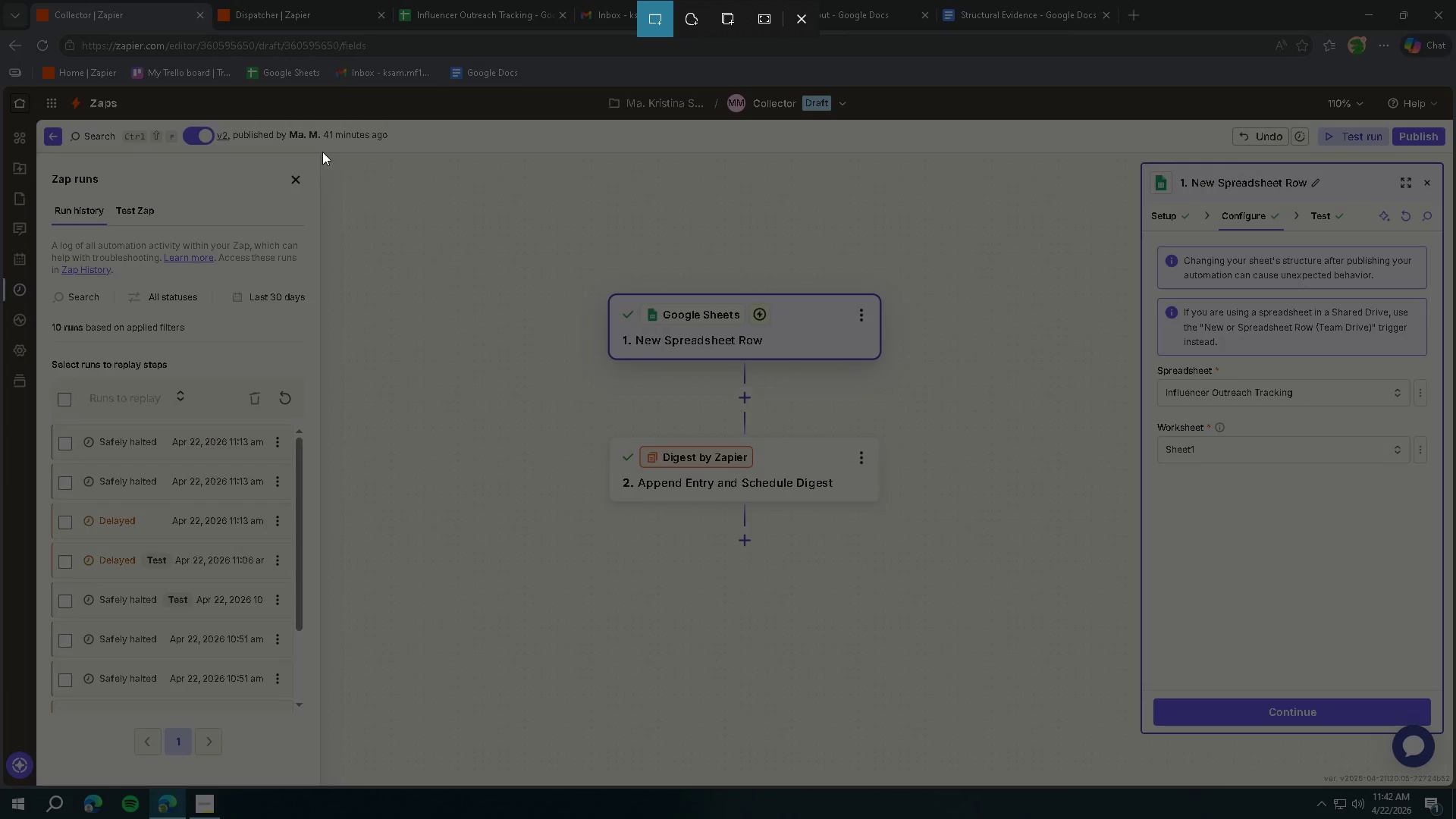 
left_click_drag(start_coordinate=[322, 149], to_coordinate=[1454, 786])
 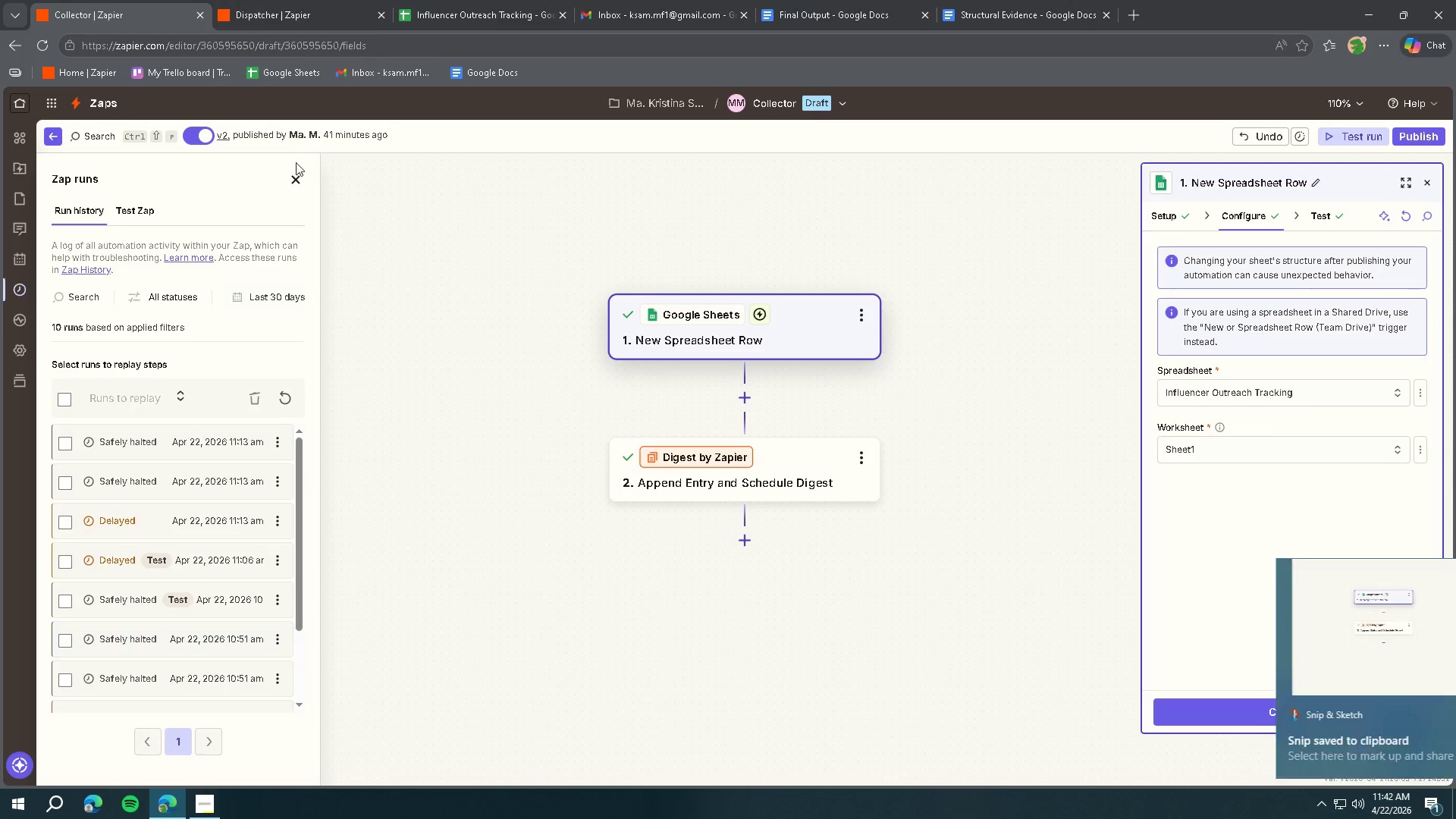 
left_click([290, 180])
 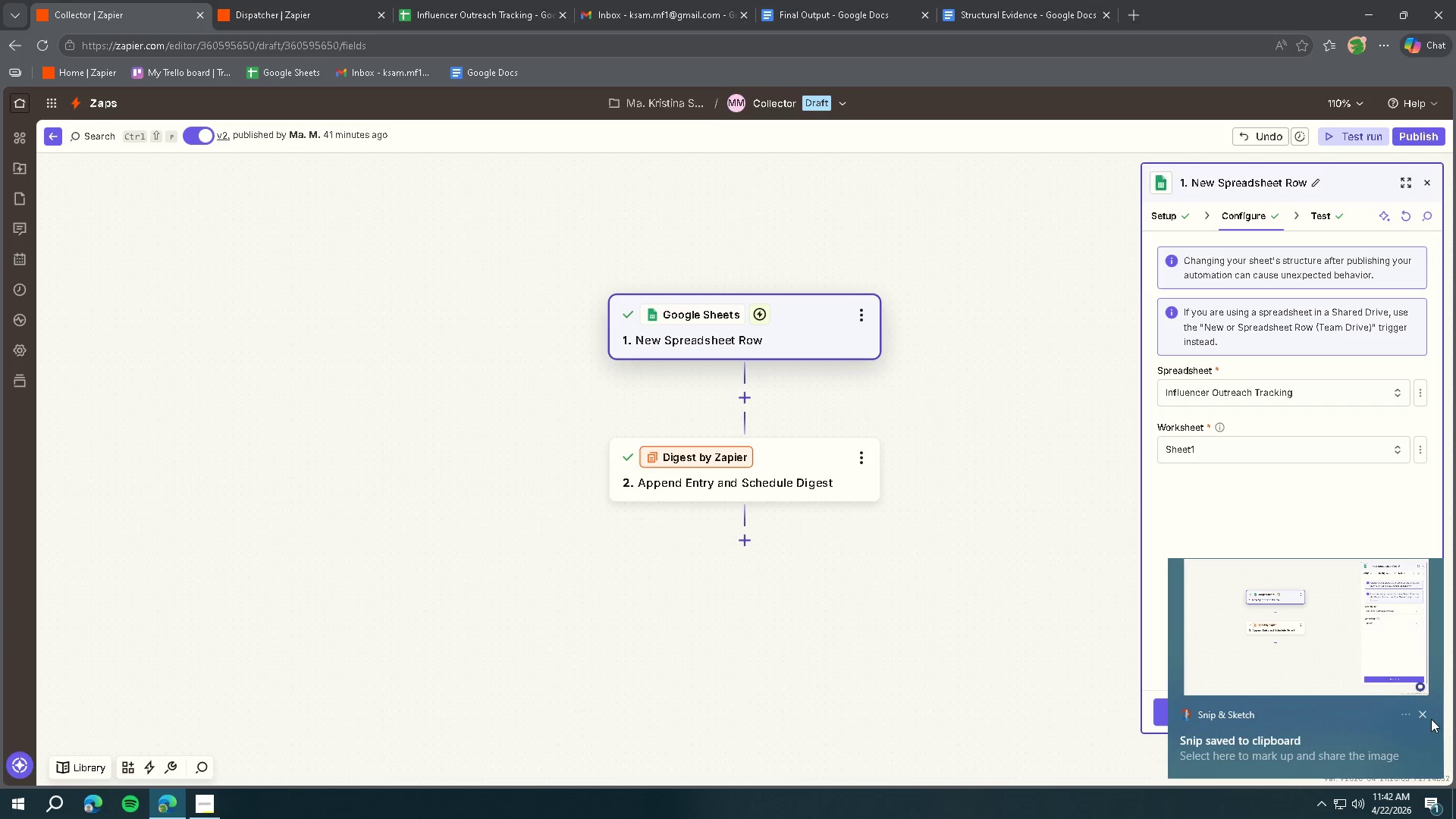 
left_click([1419, 713])
 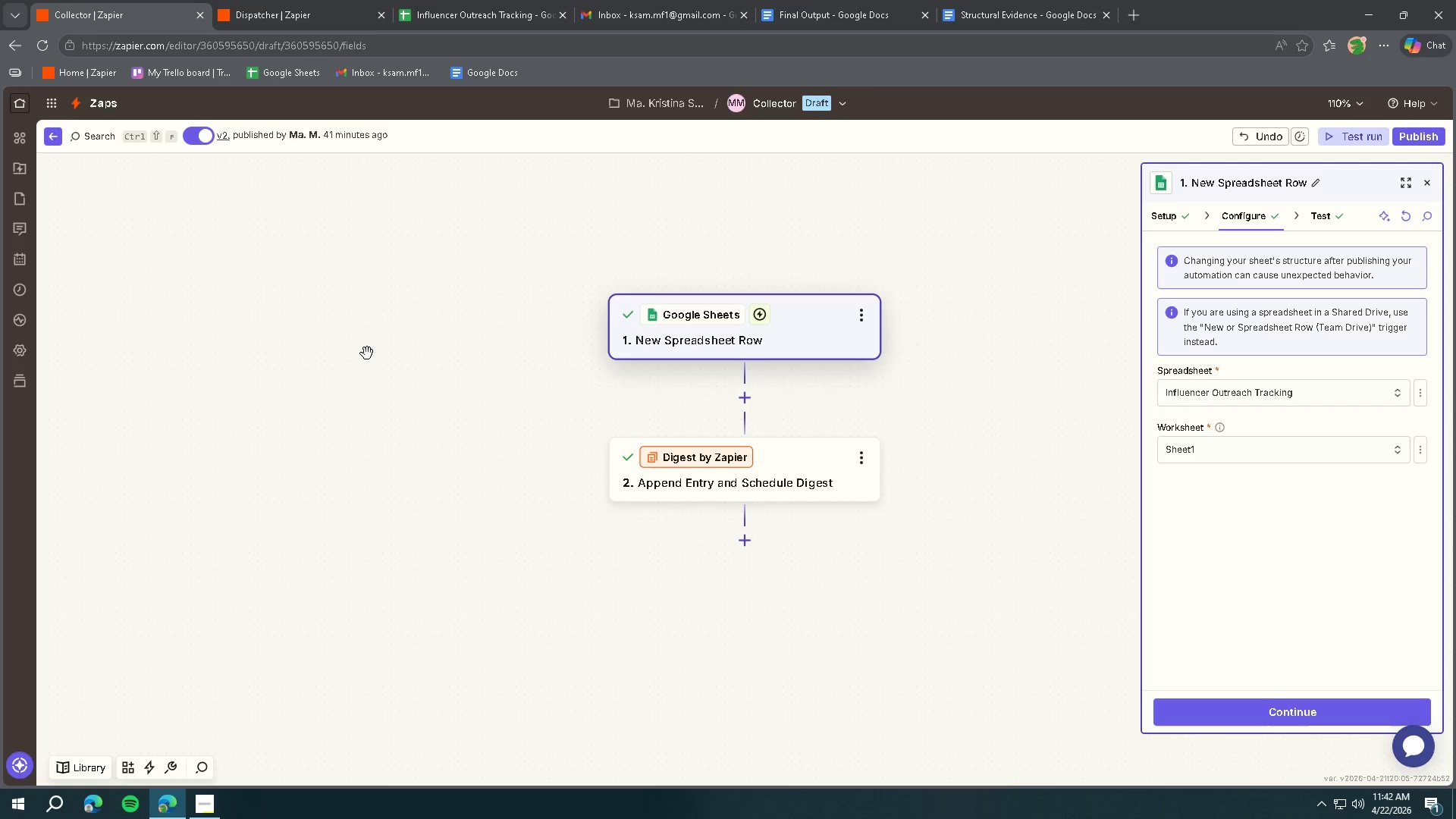 
key(Meta+Shift+ShiftLeft)
 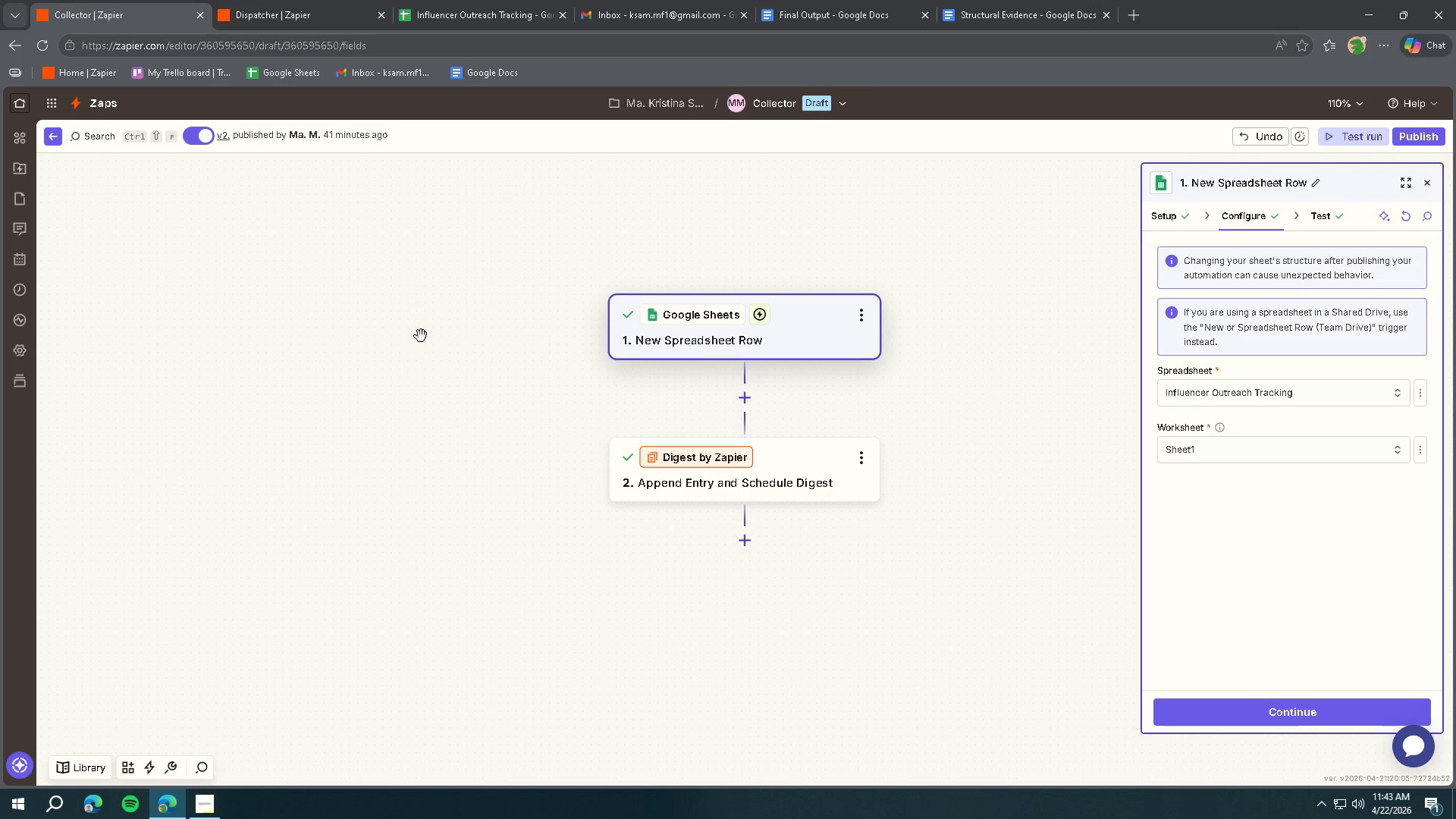 
key(Meta+Shift+S)
 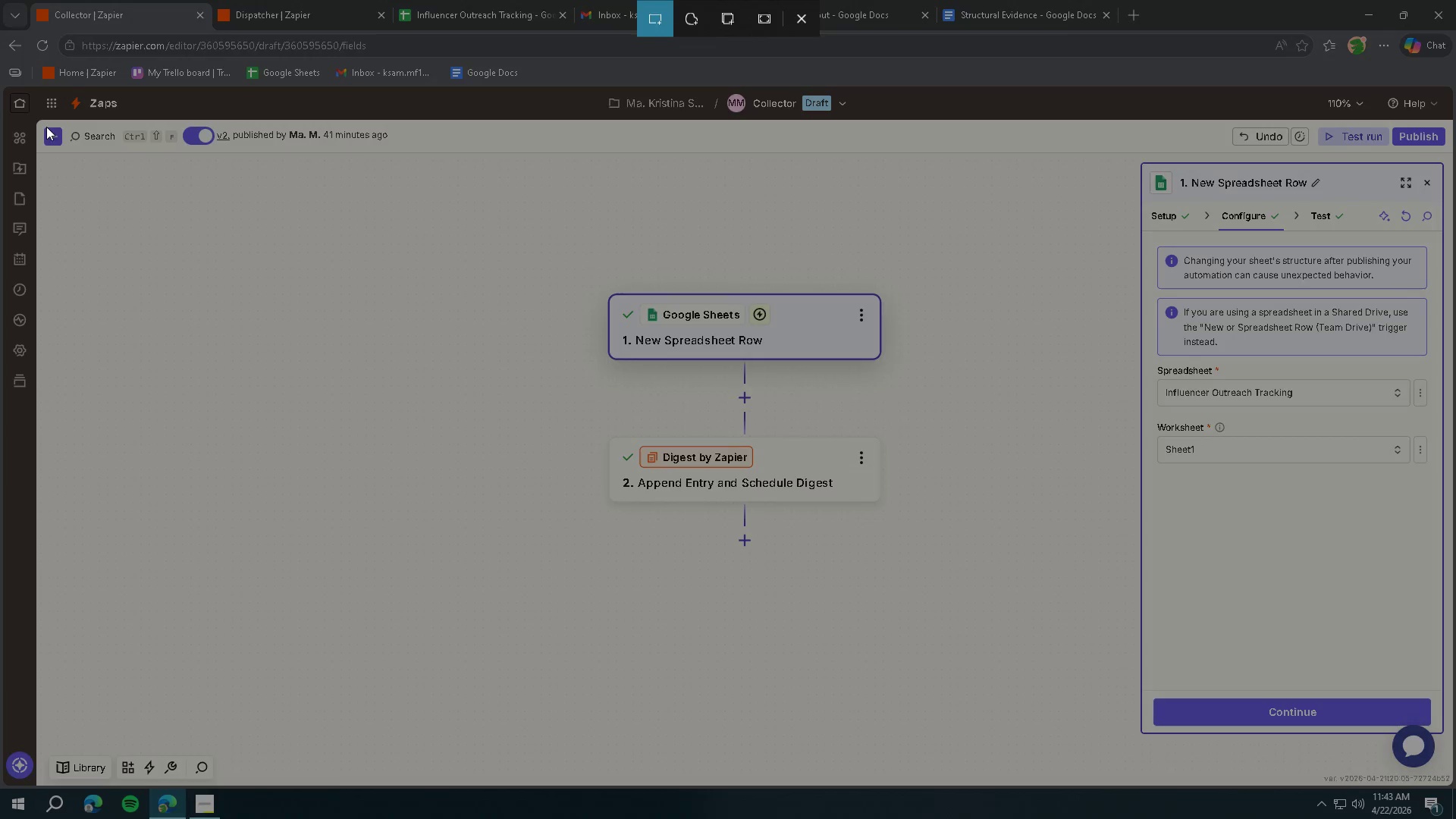 
left_click_drag(start_coordinate=[41, 120], to_coordinate=[1454, 785])
 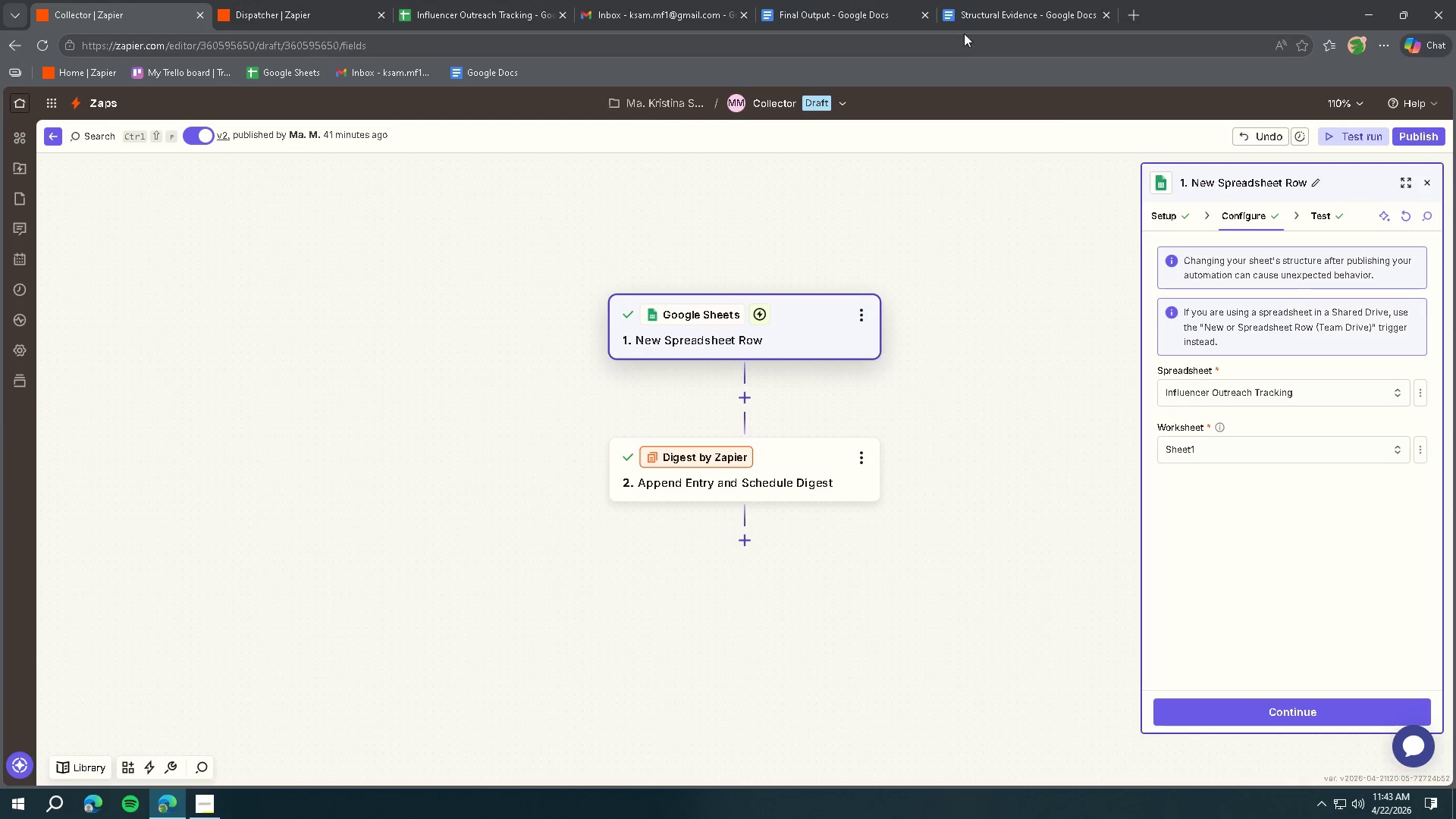 
left_click_drag(start_coordinate=[989, 11], to_coordinate=[500, 17])
 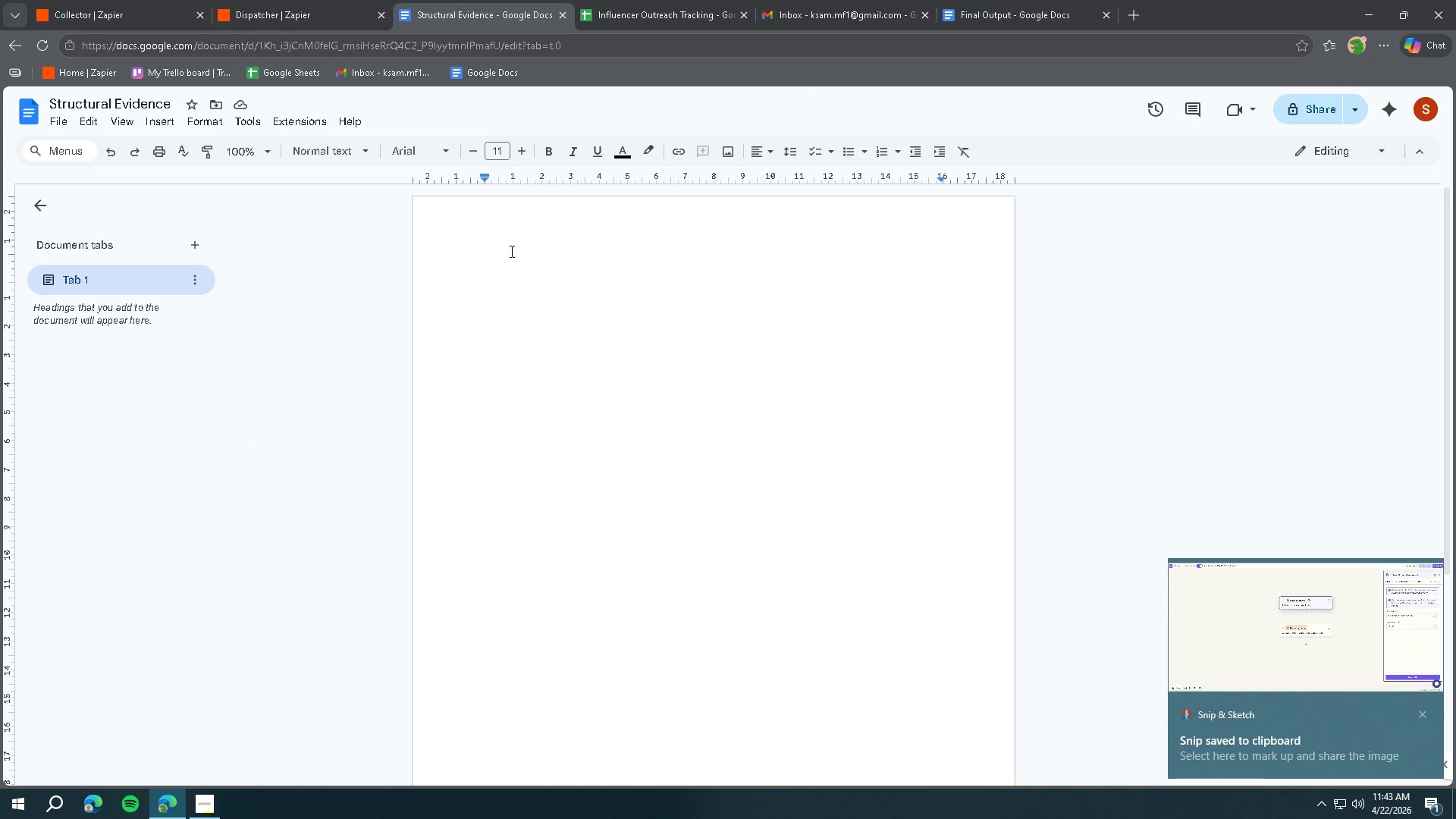 
type(Collectotr)
key(Backspace)
type(r)
key(Backspace)
key(Backspace)
type(r)
 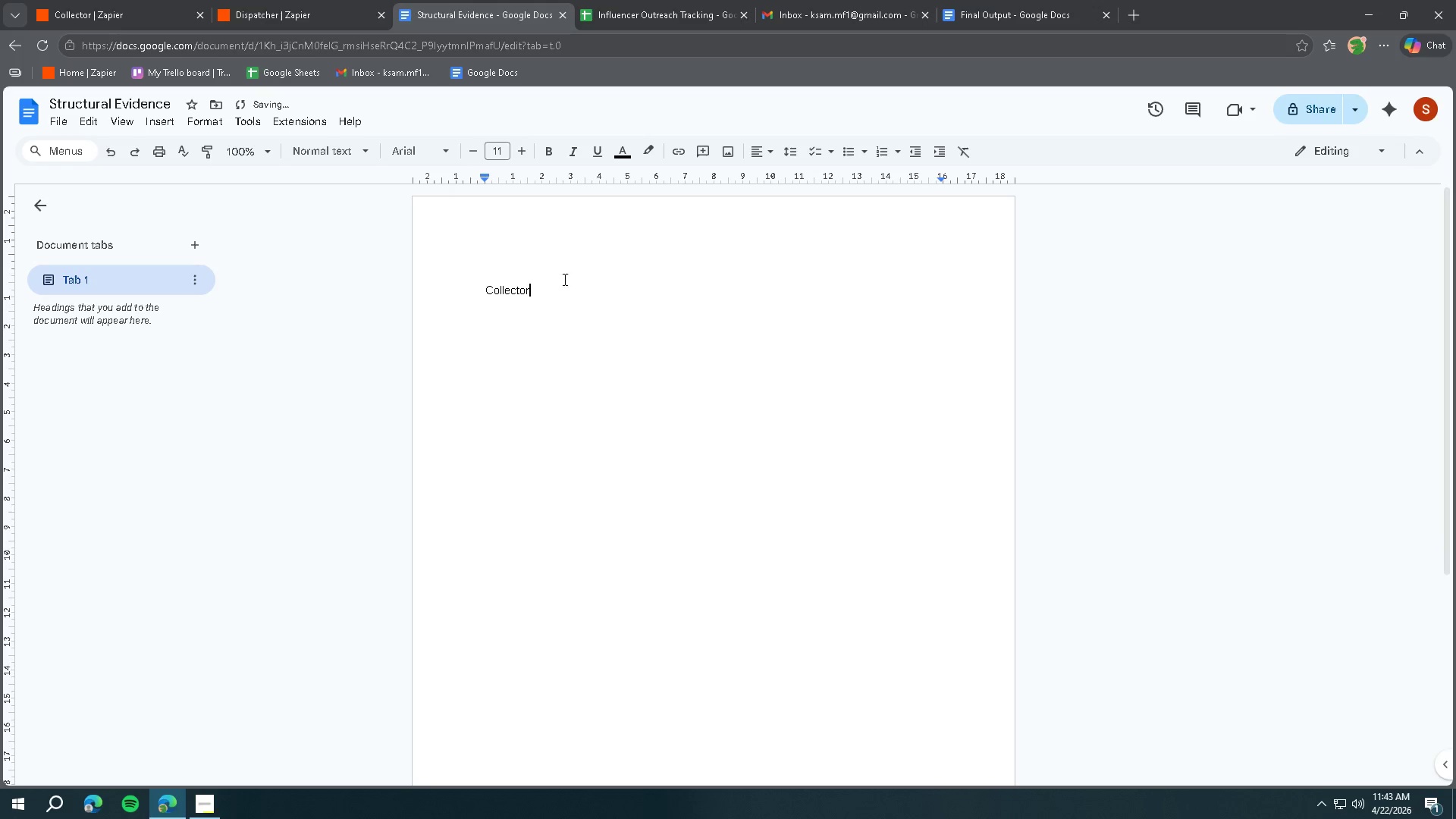 
left_click_drag(start_coordinate=[564, 293], to_coordinate=[463, 290])
 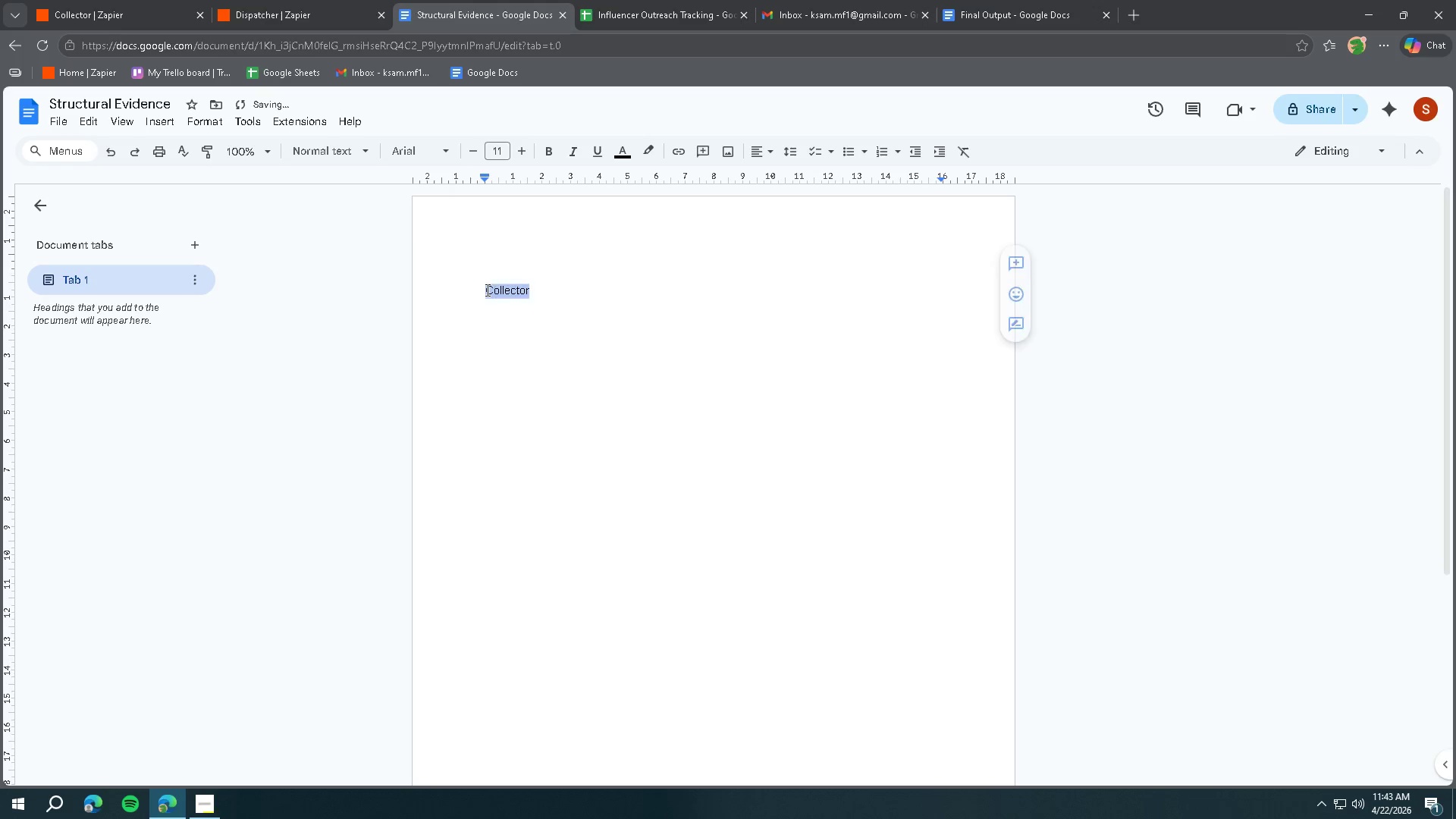 
key(Control+ControlLeft)
 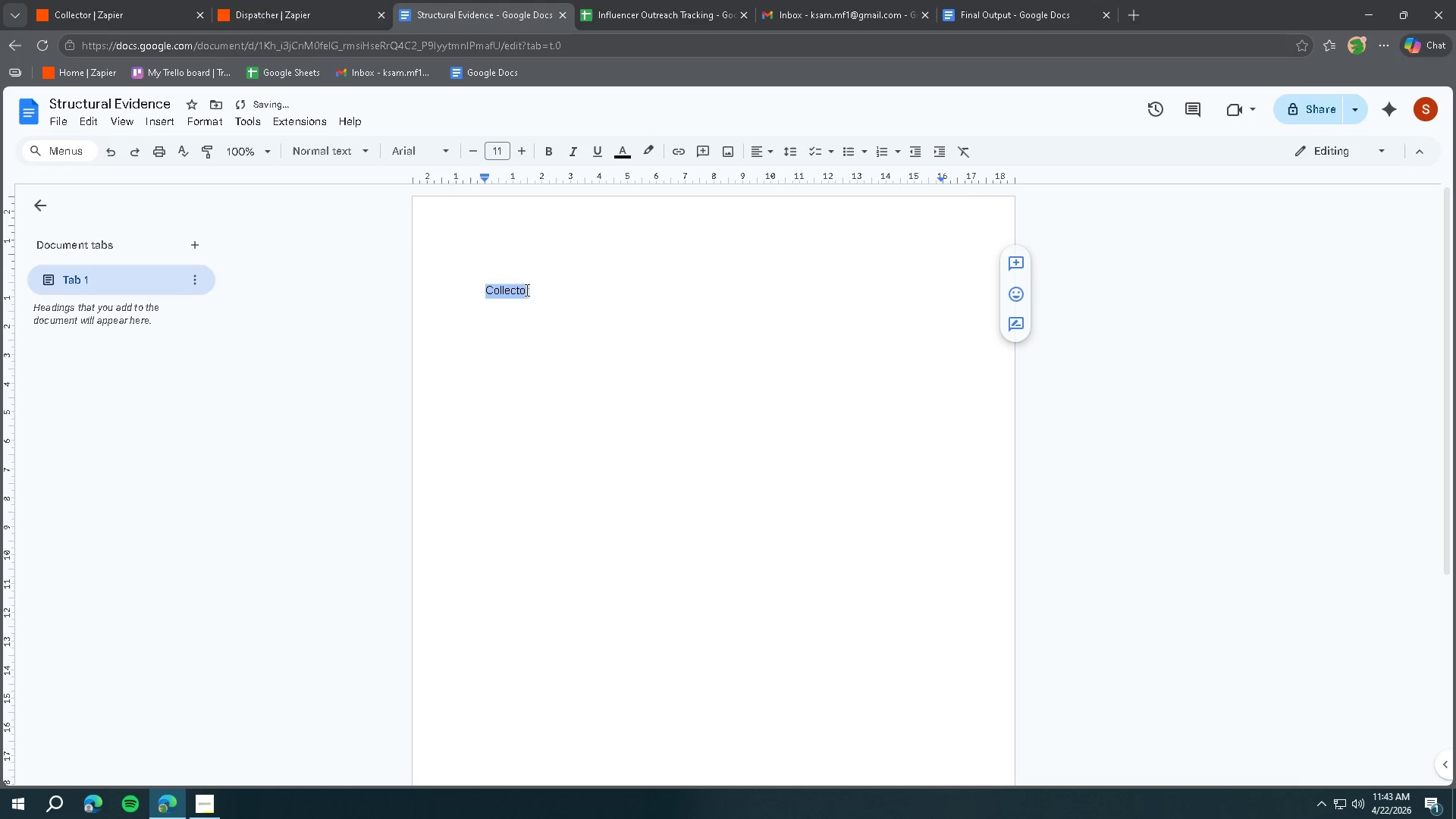 
key(Control+B)
 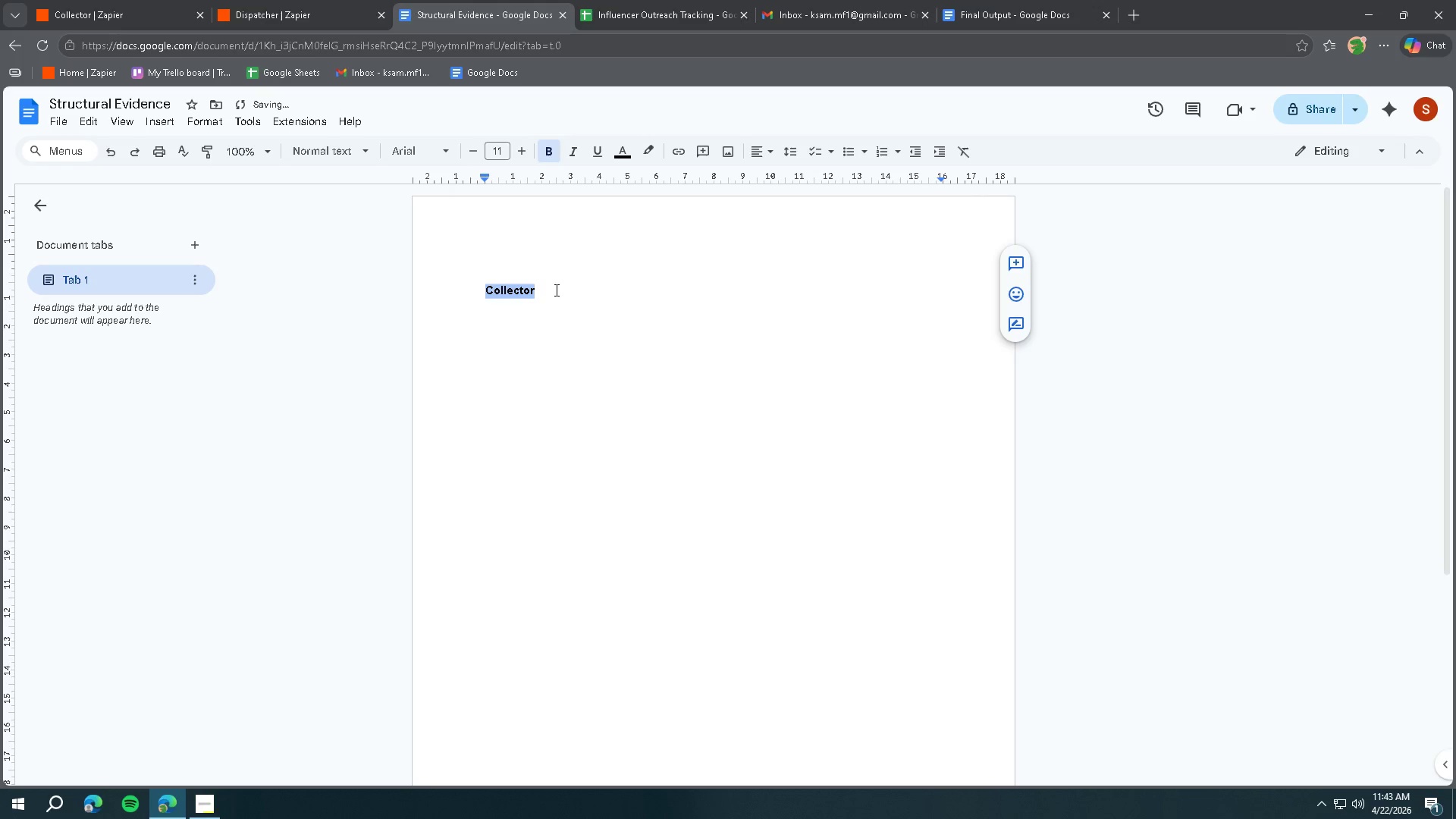 
left_click([559, 290])
 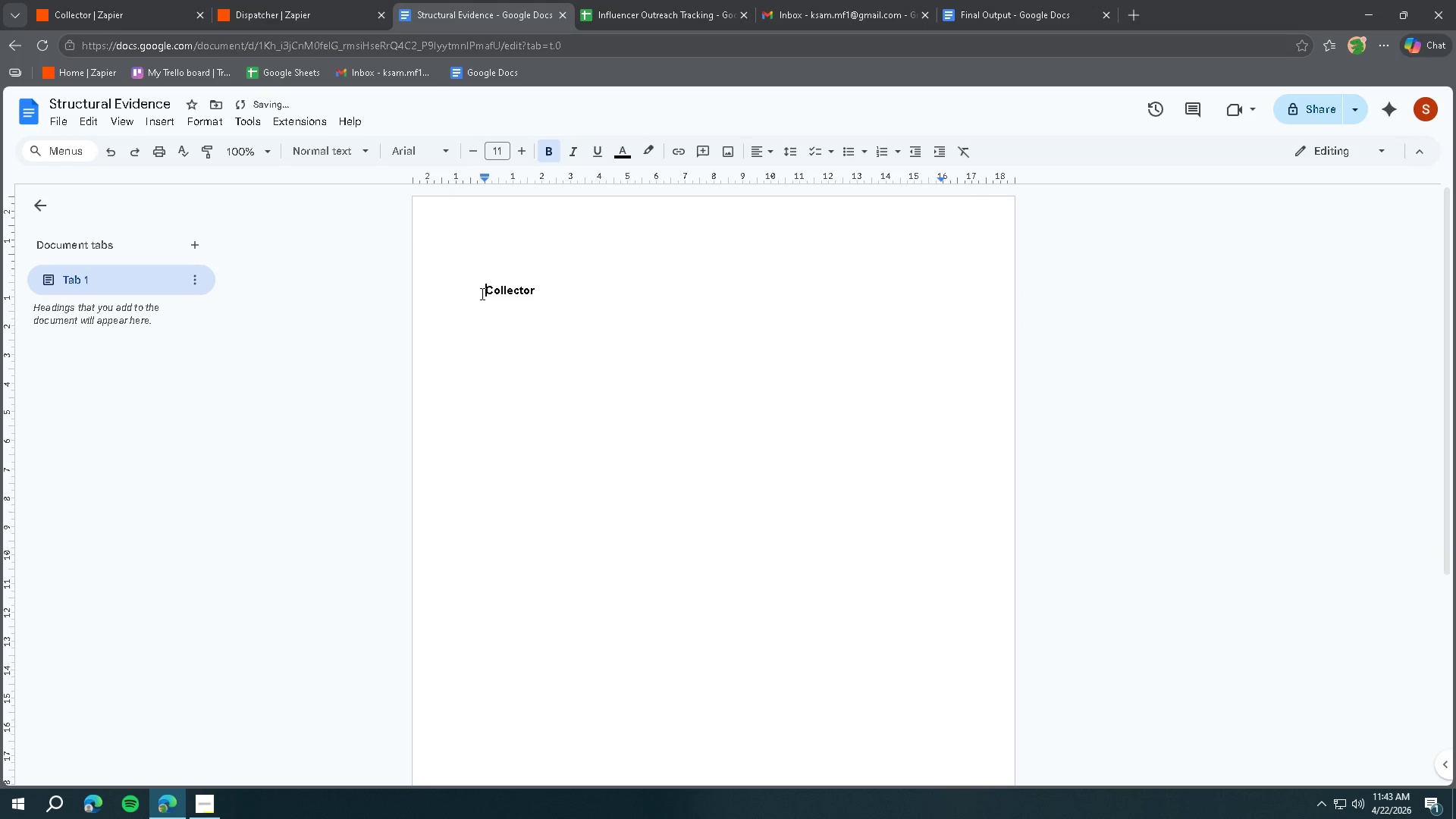 
key(1)
 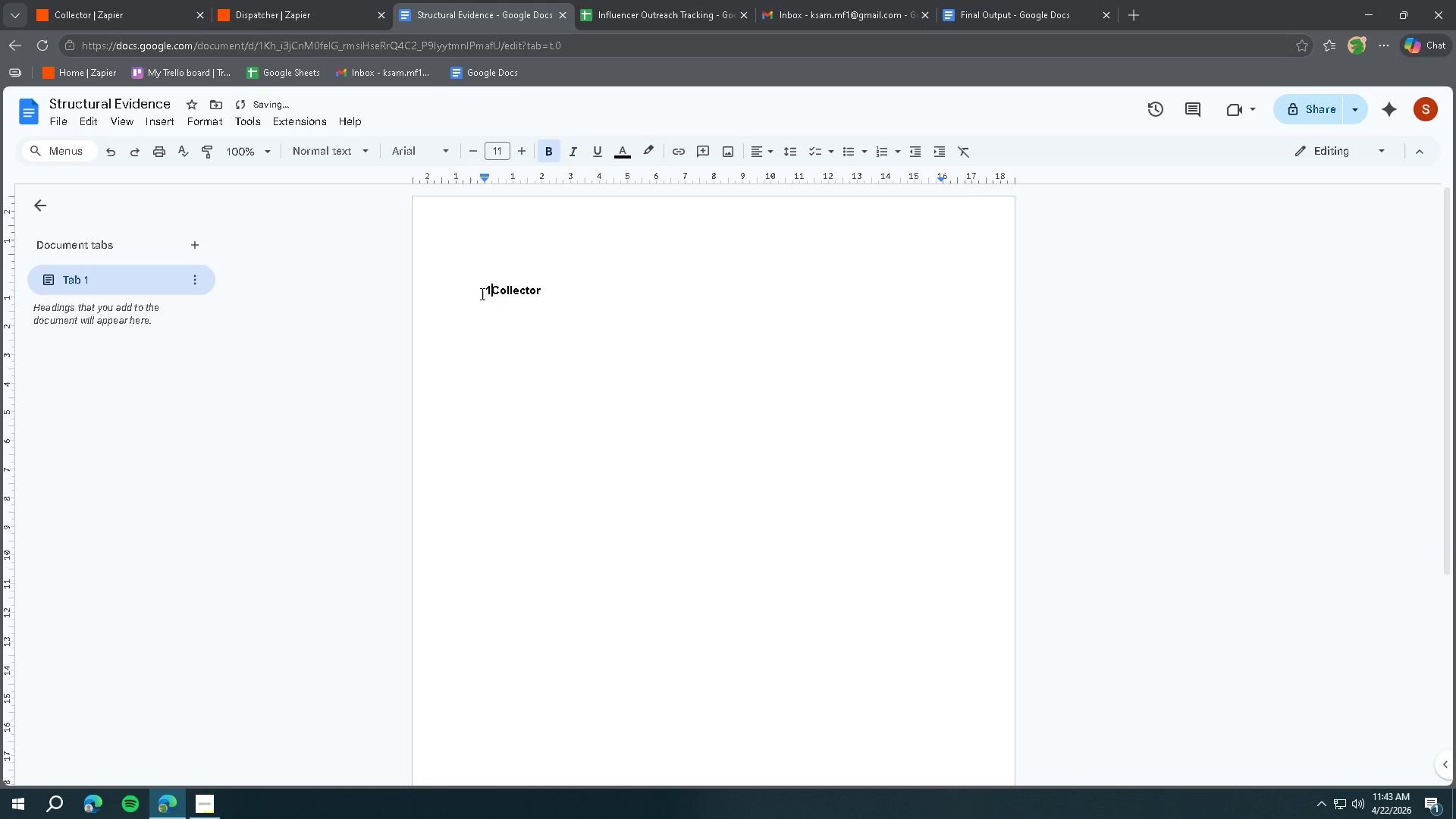 
key(Period)
 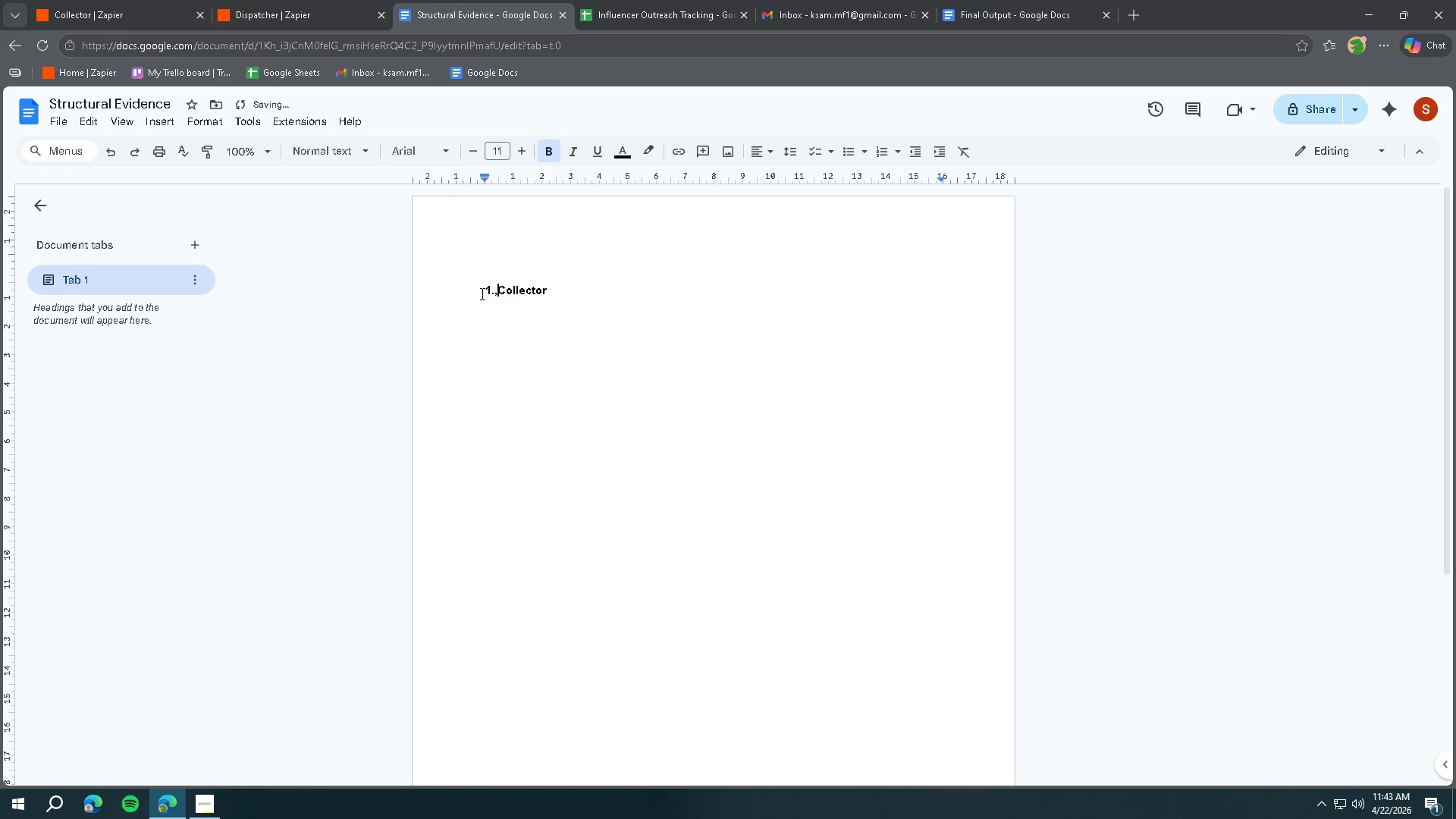 
key(Comma)
 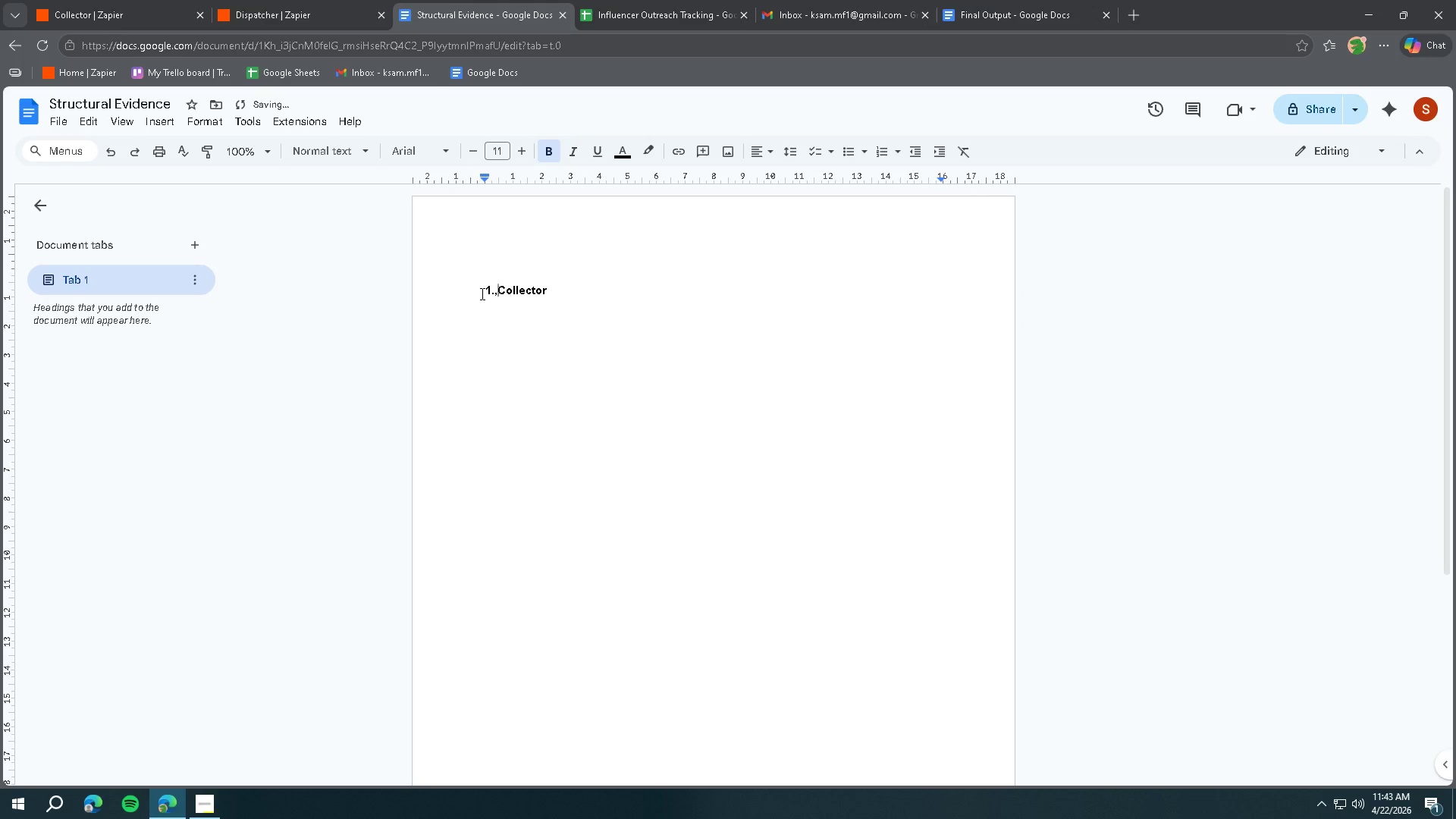 
key(Backspace)
 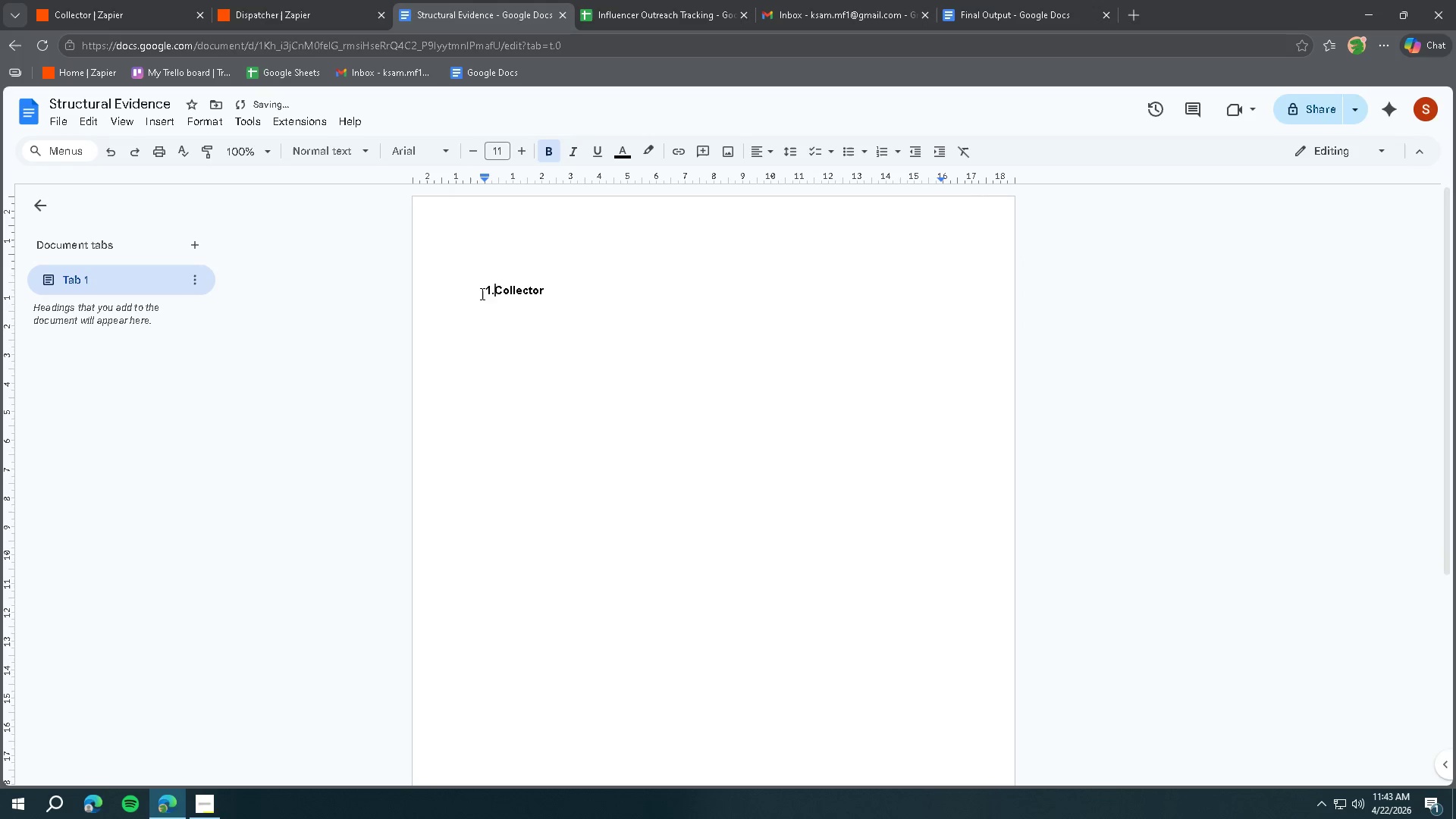 
left_click([495, 293])
 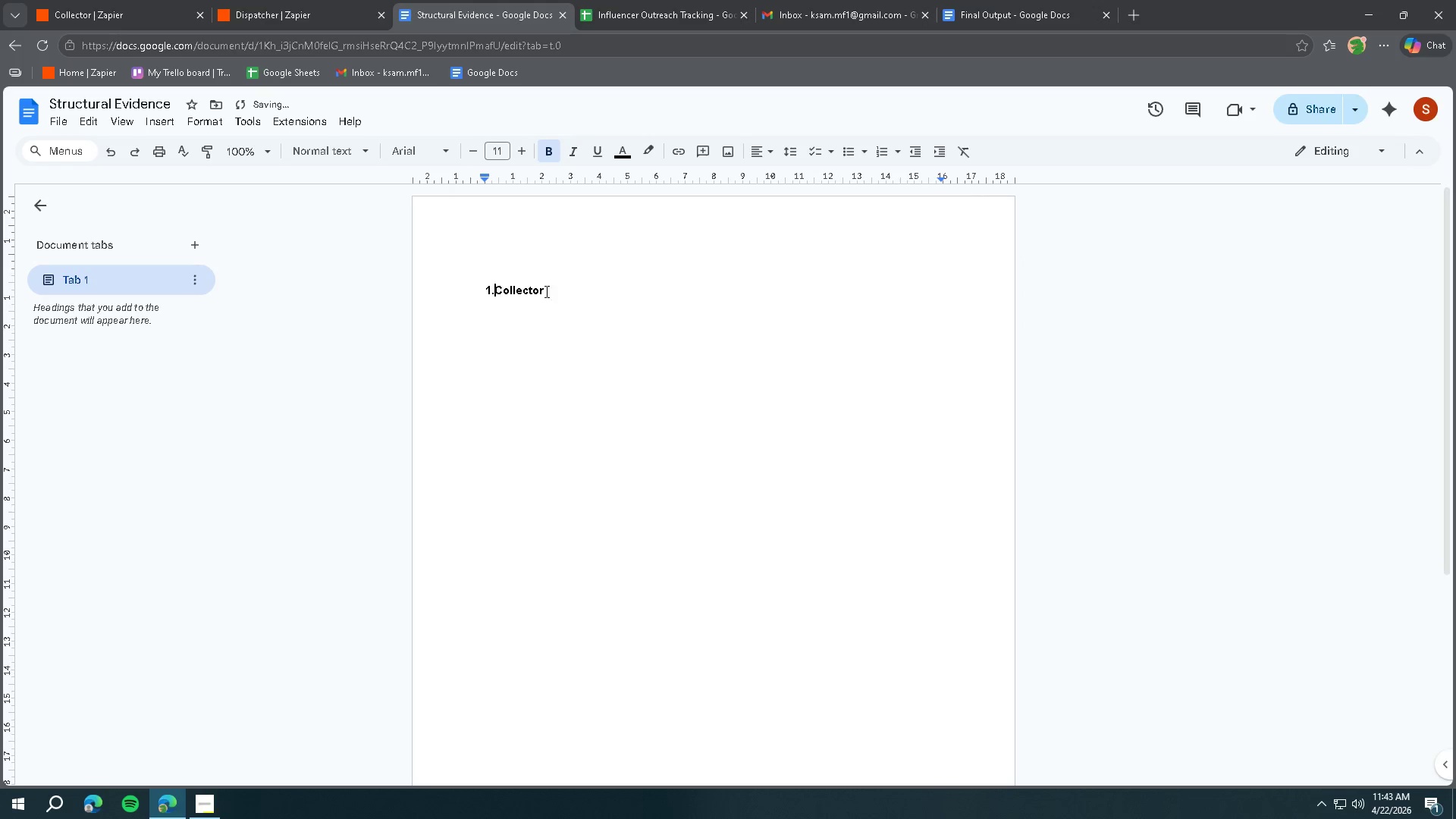 
double_click([577, 284])
 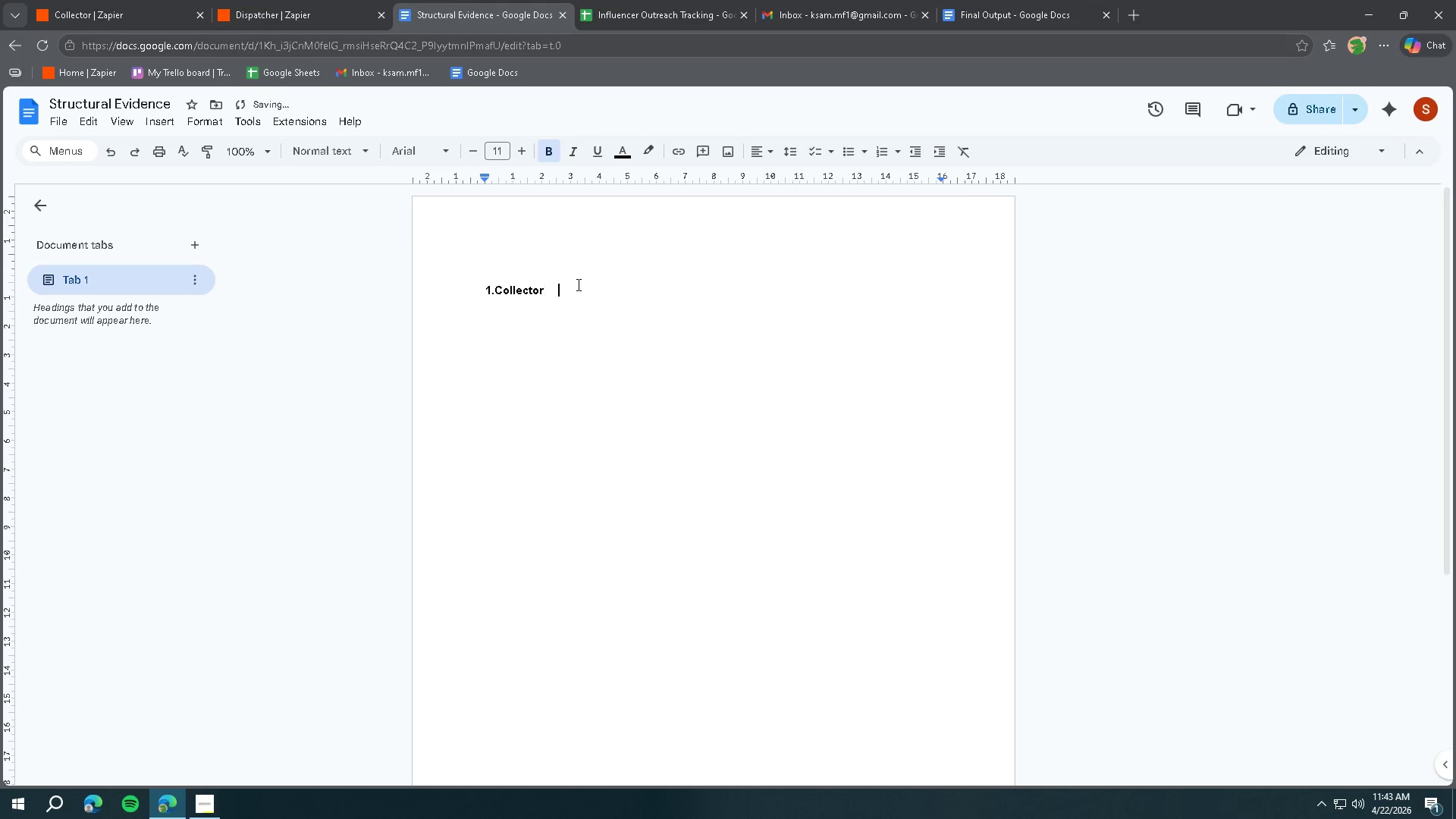 
key(Tab)
 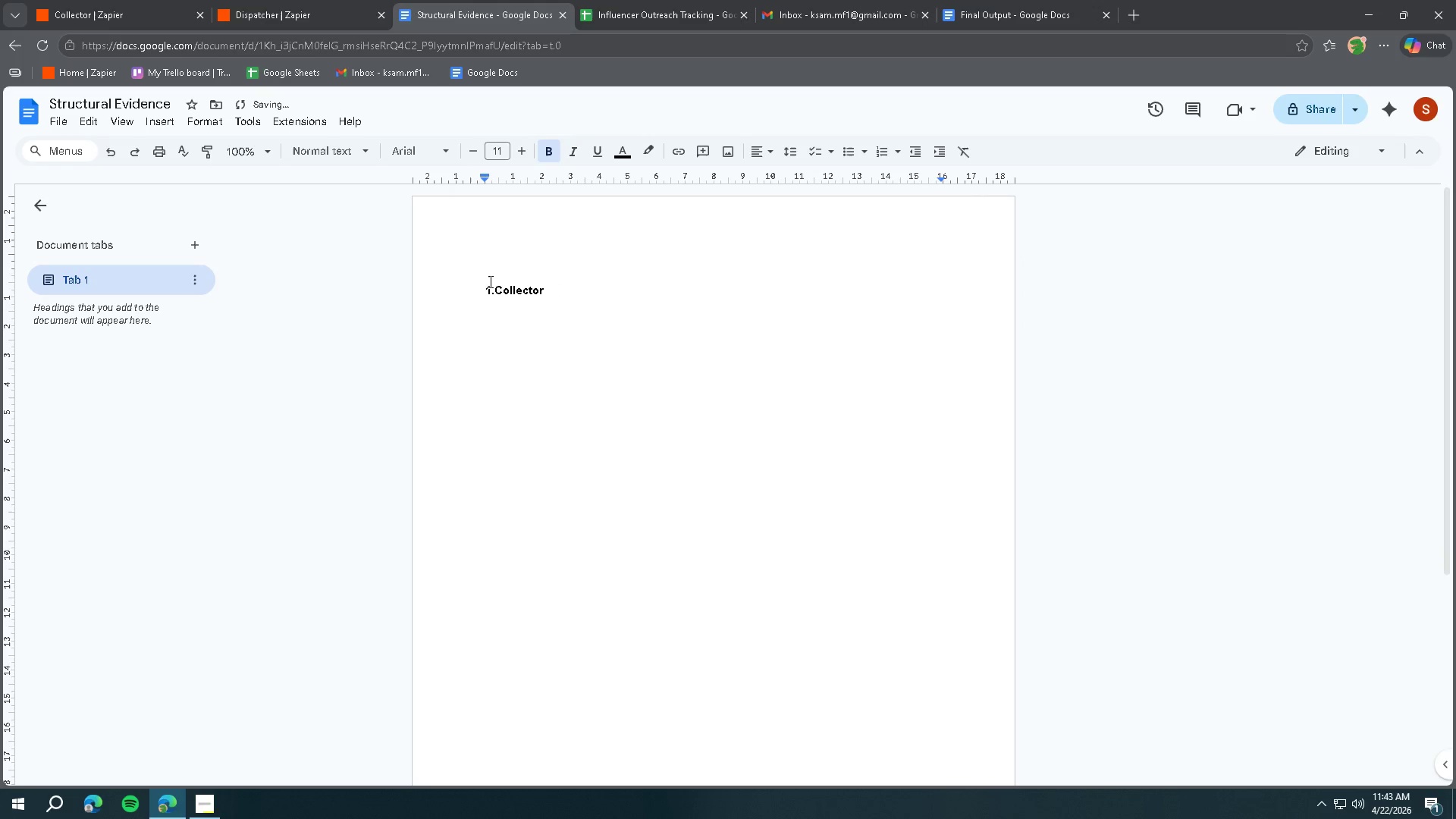 
left_click([479, 285])
 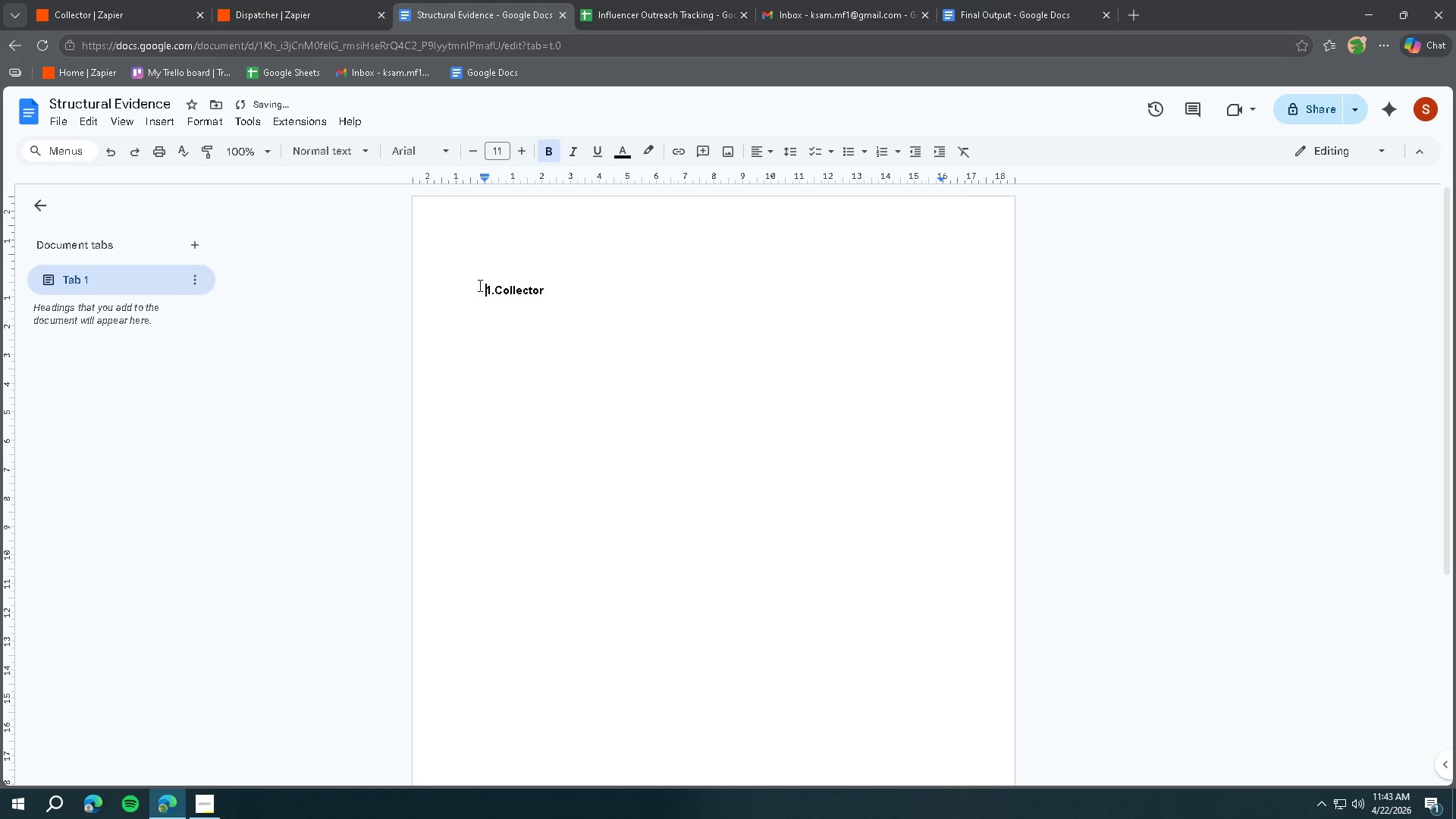 
key(Tab)
 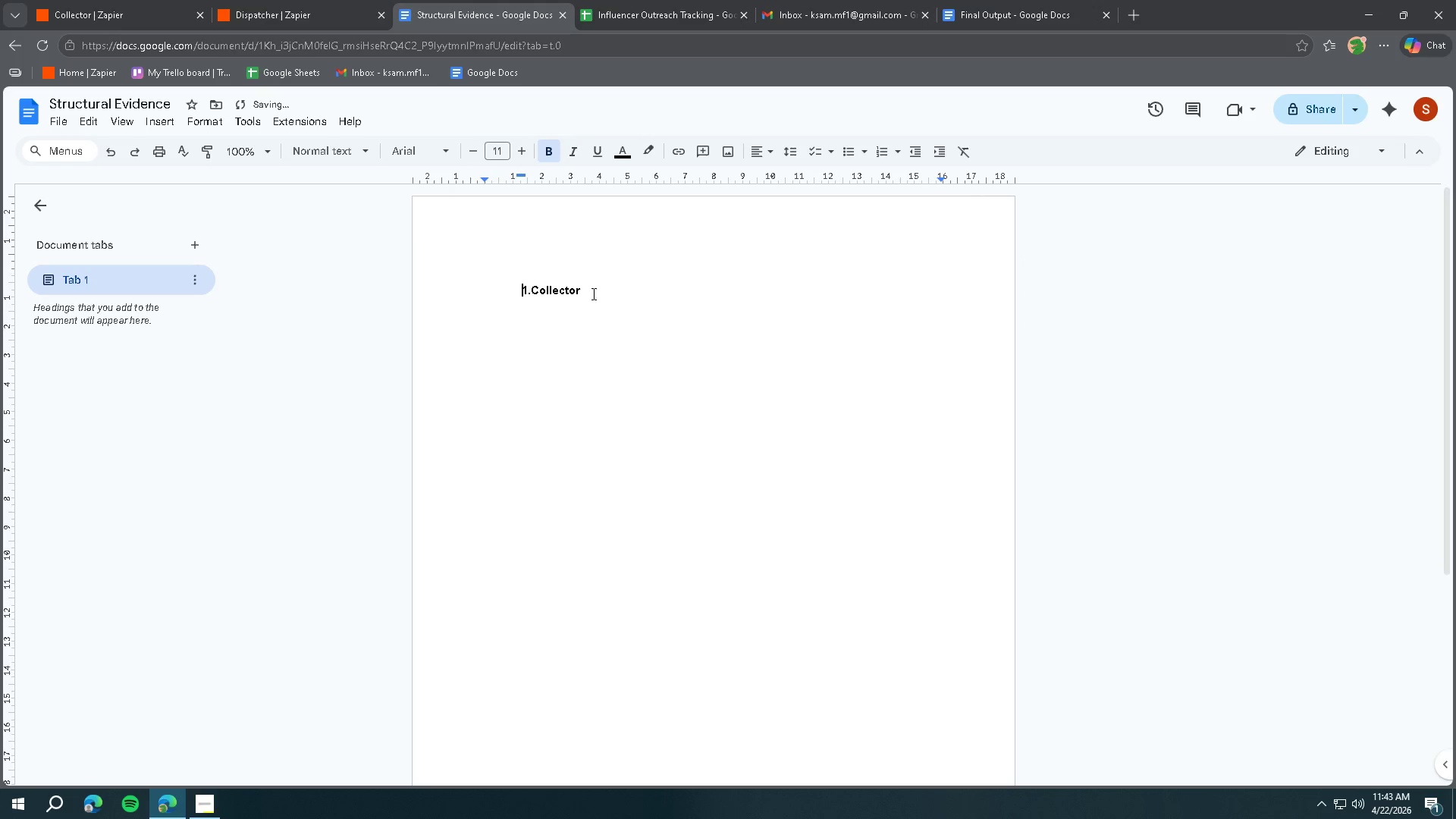 
left_click([631, 297])
 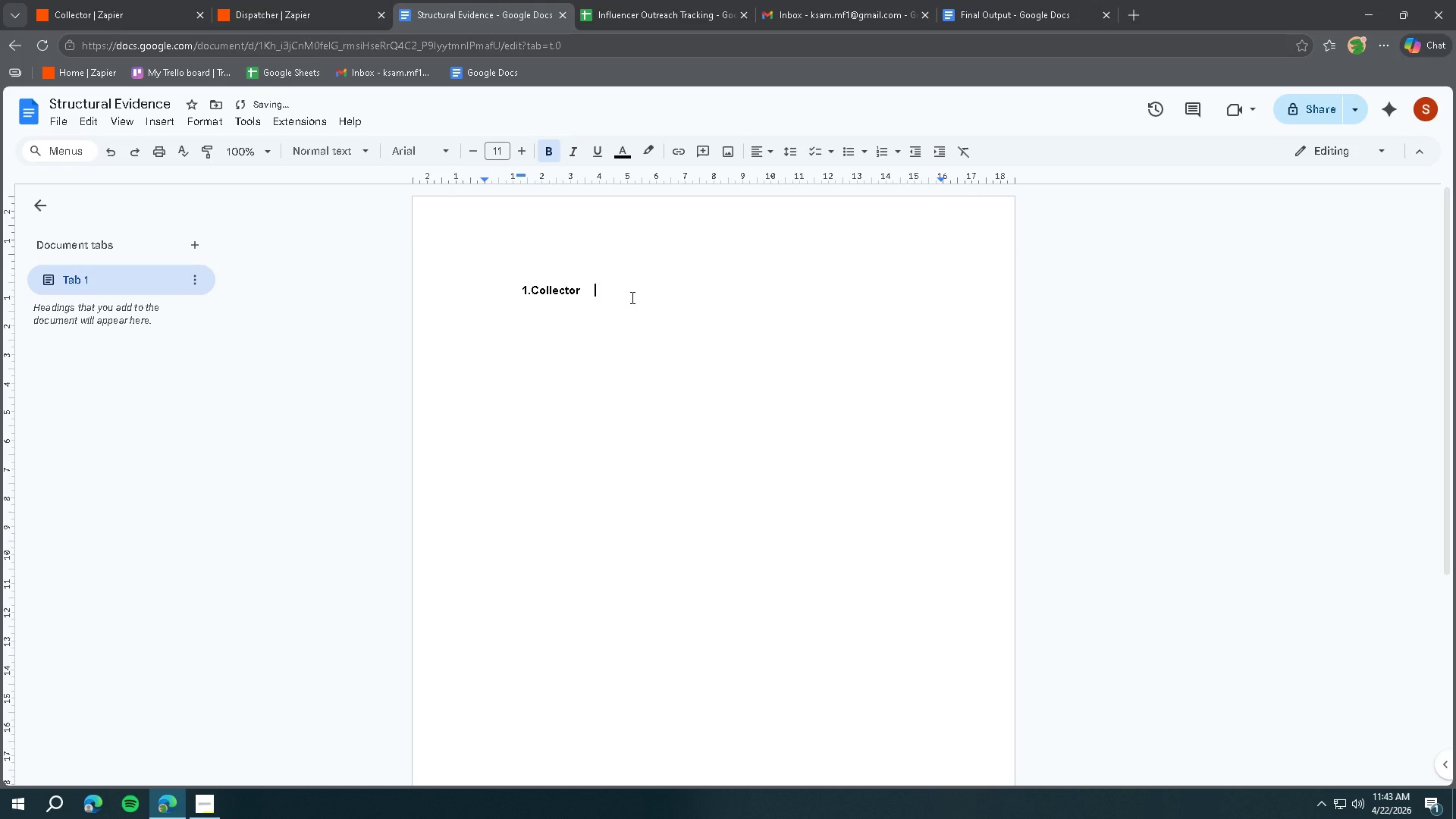 
key(Backspace)
 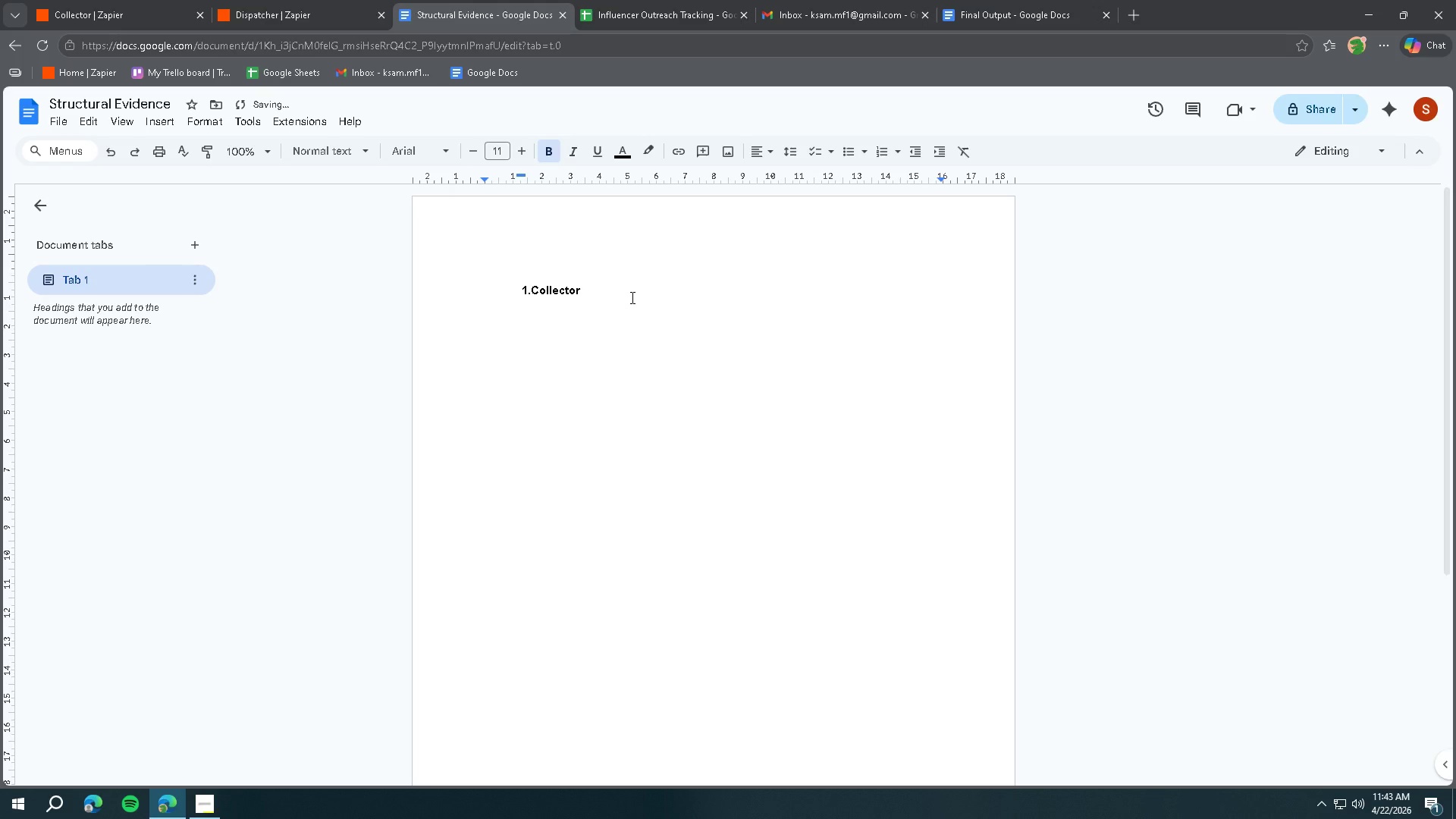 
key(Enter)
 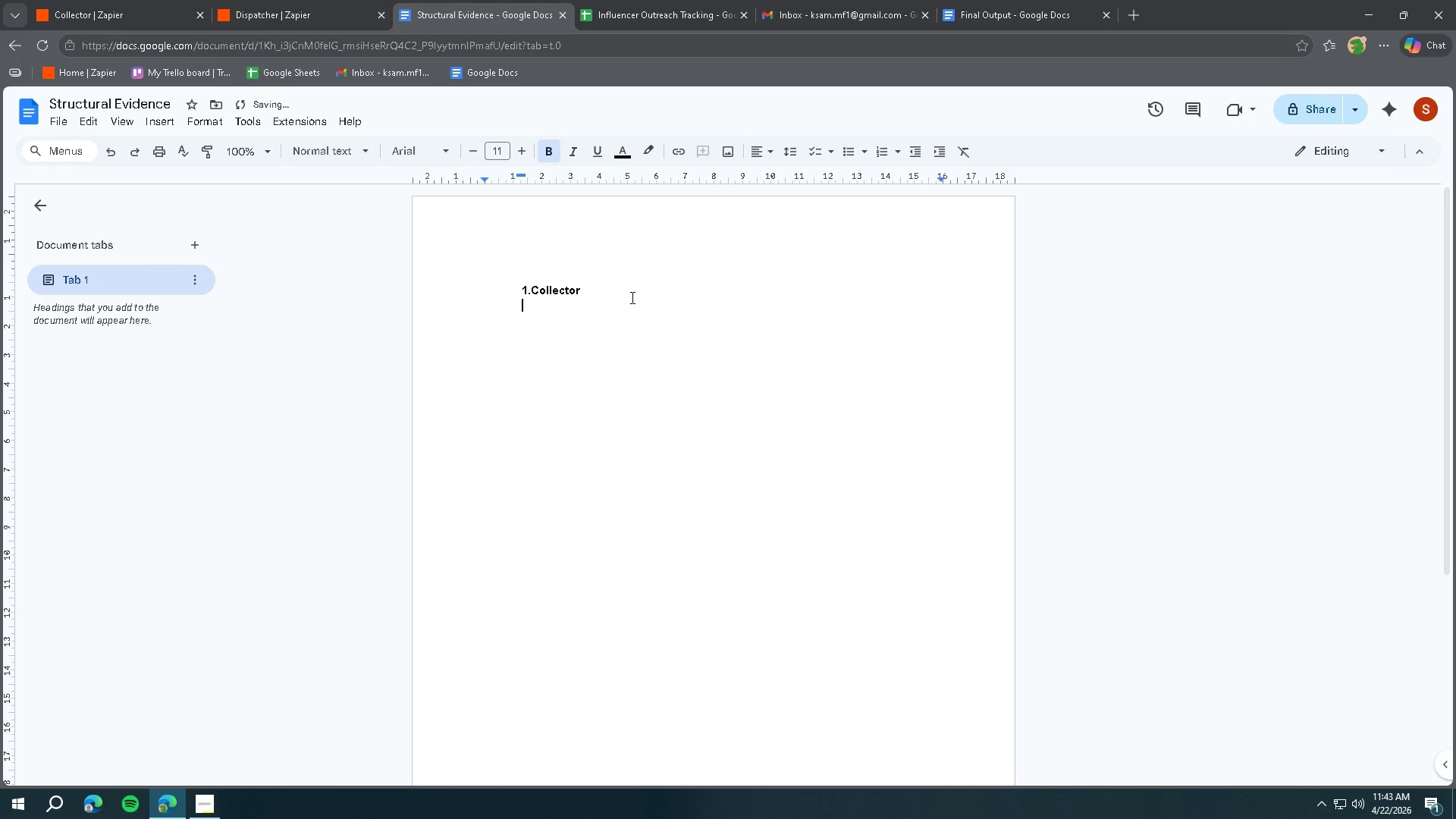 
key(Control+ControlLeft)
 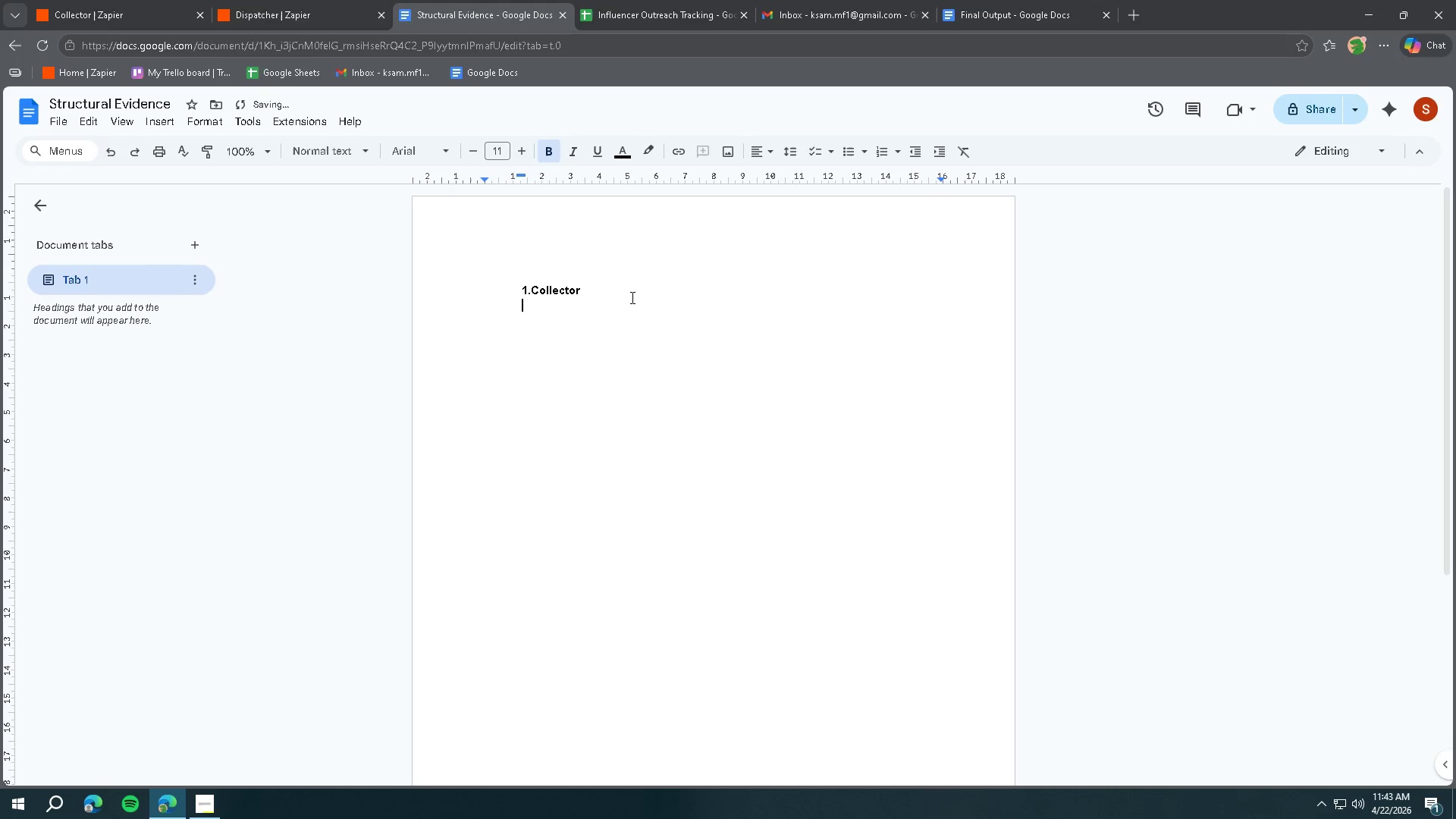 
key(Control+V)
 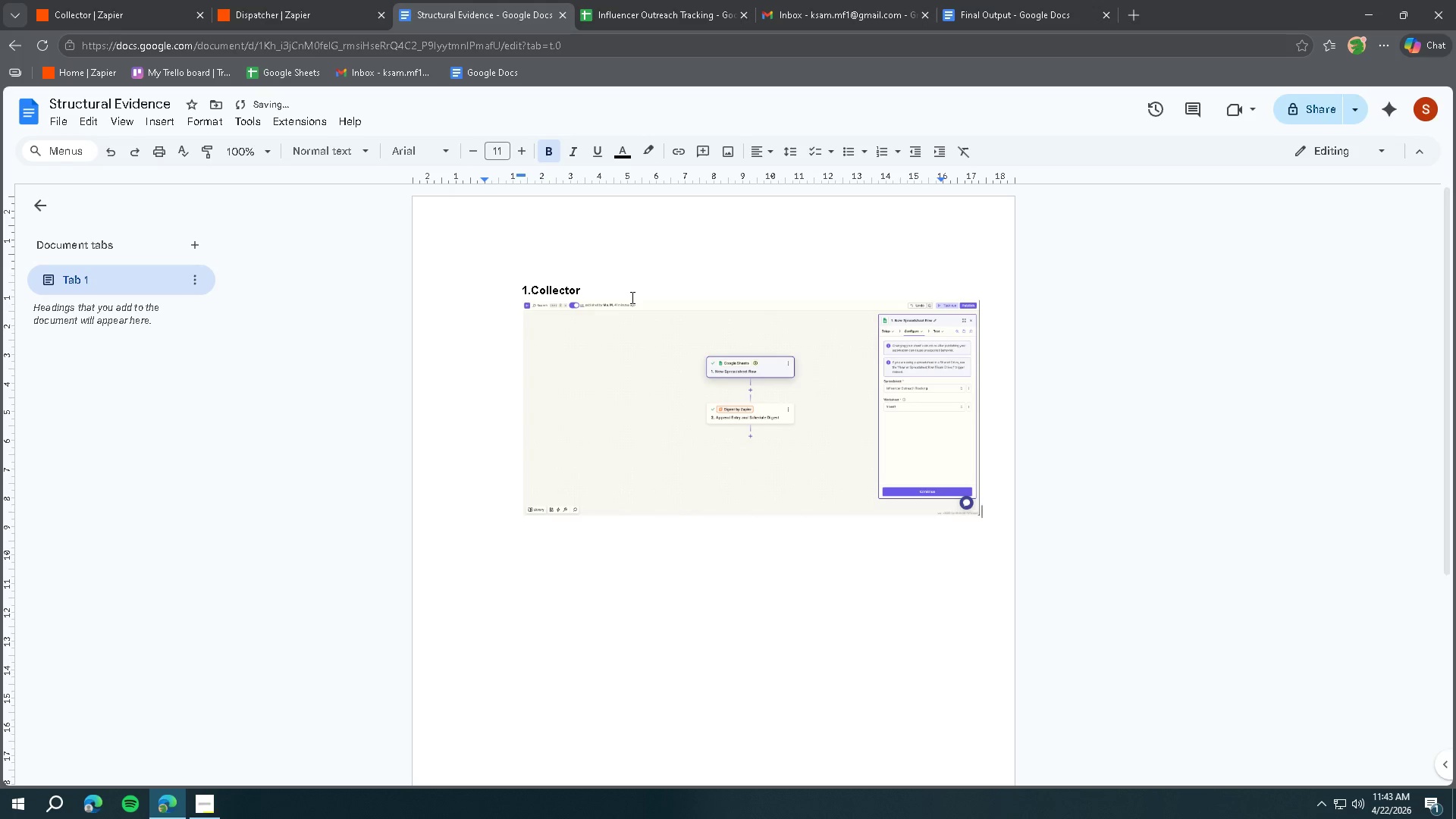 
key(Enter)
 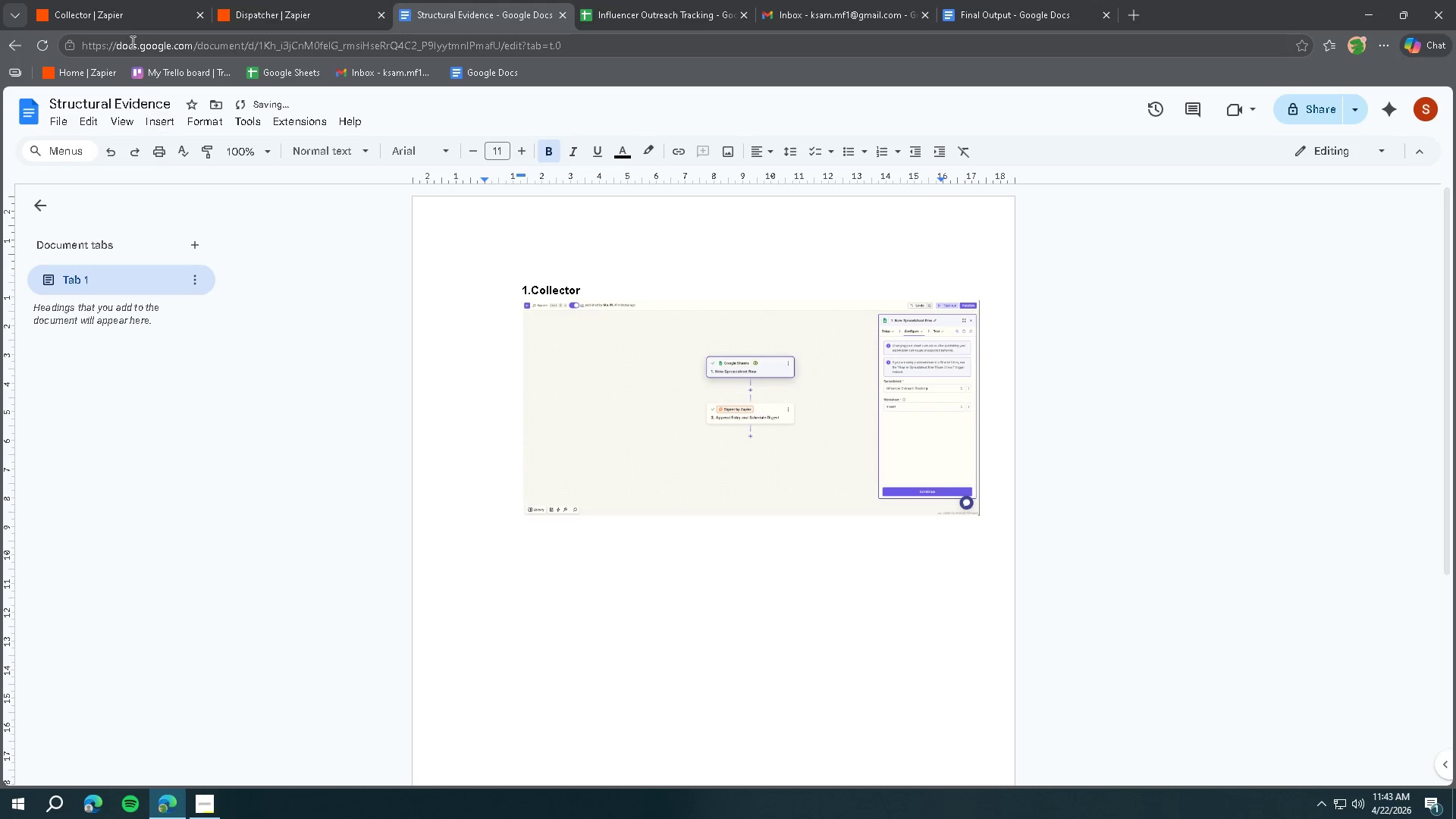 
left_click([121, 18])
 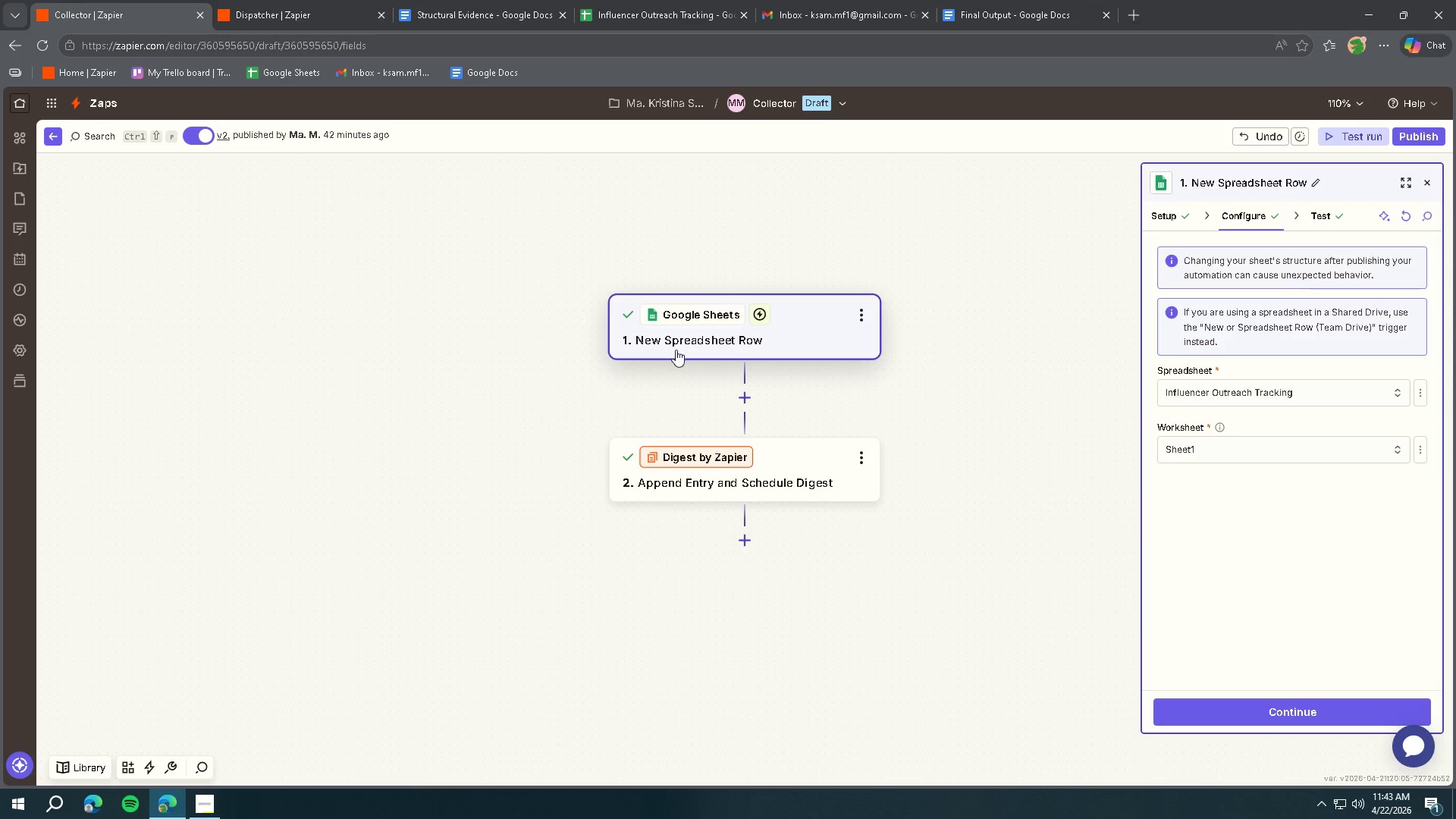 
left_click([822, 460])
 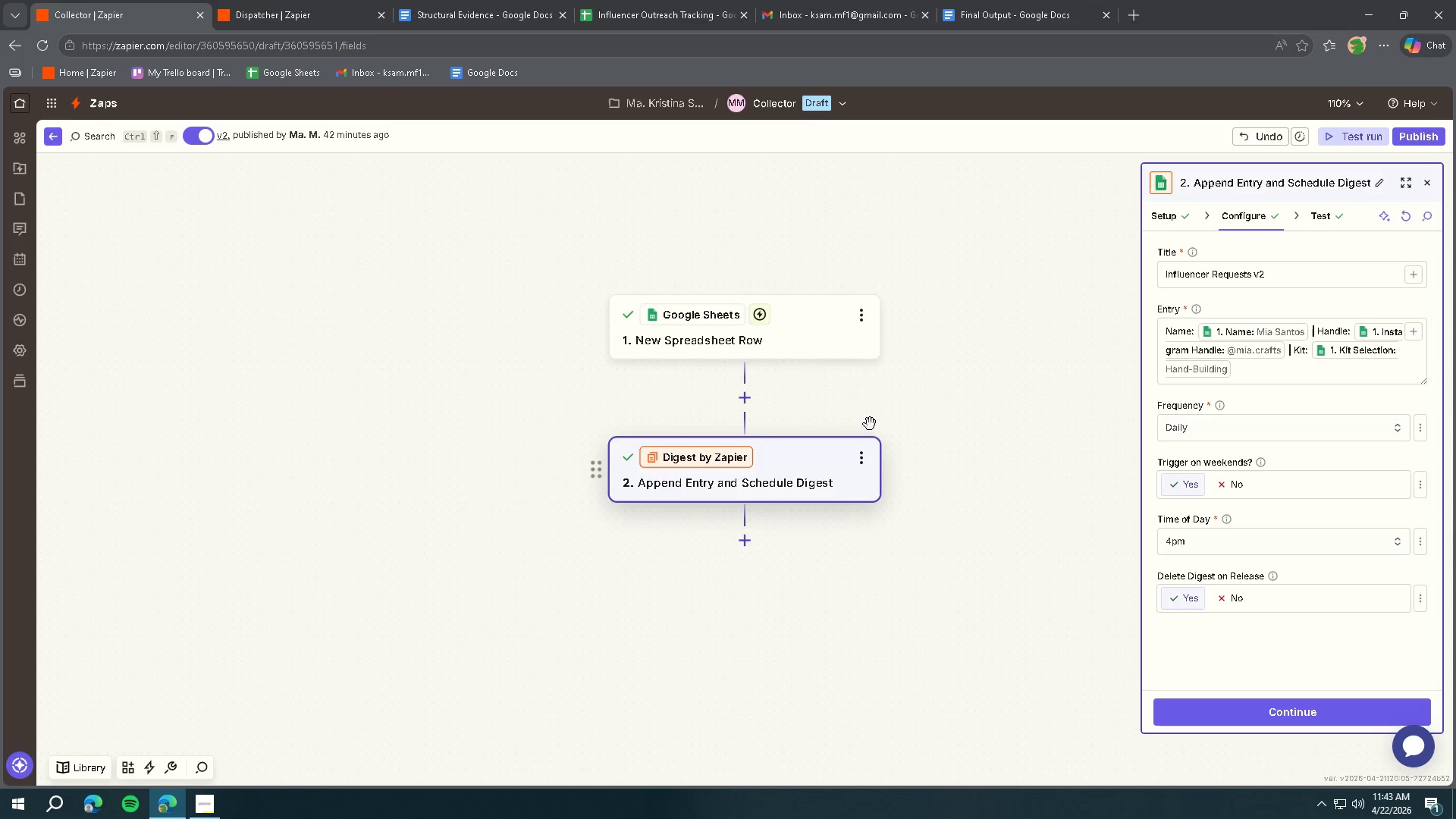 
key(Meta+Shift+ShiftLeft)
 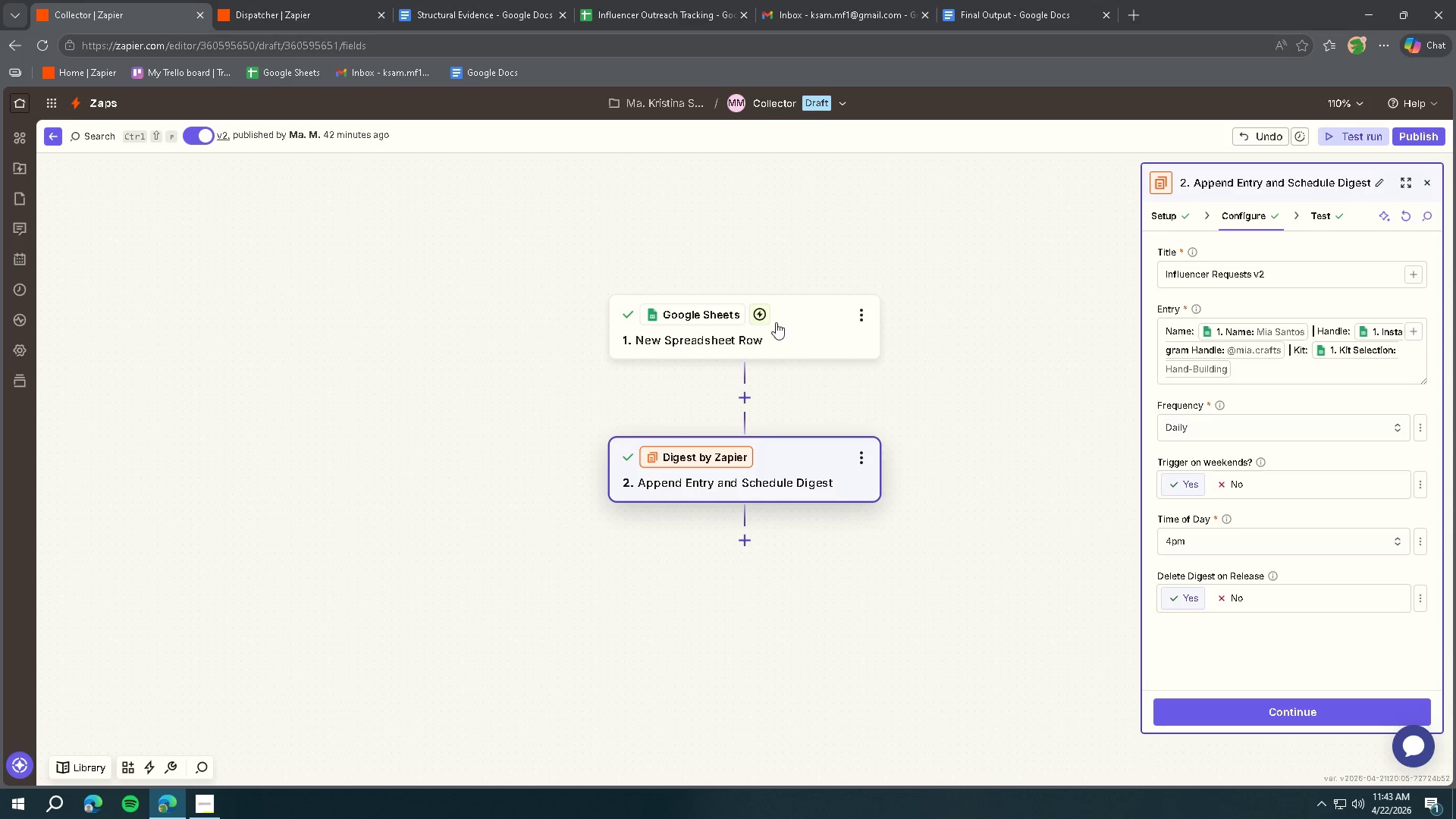 
key(Meta+Shift+S)
 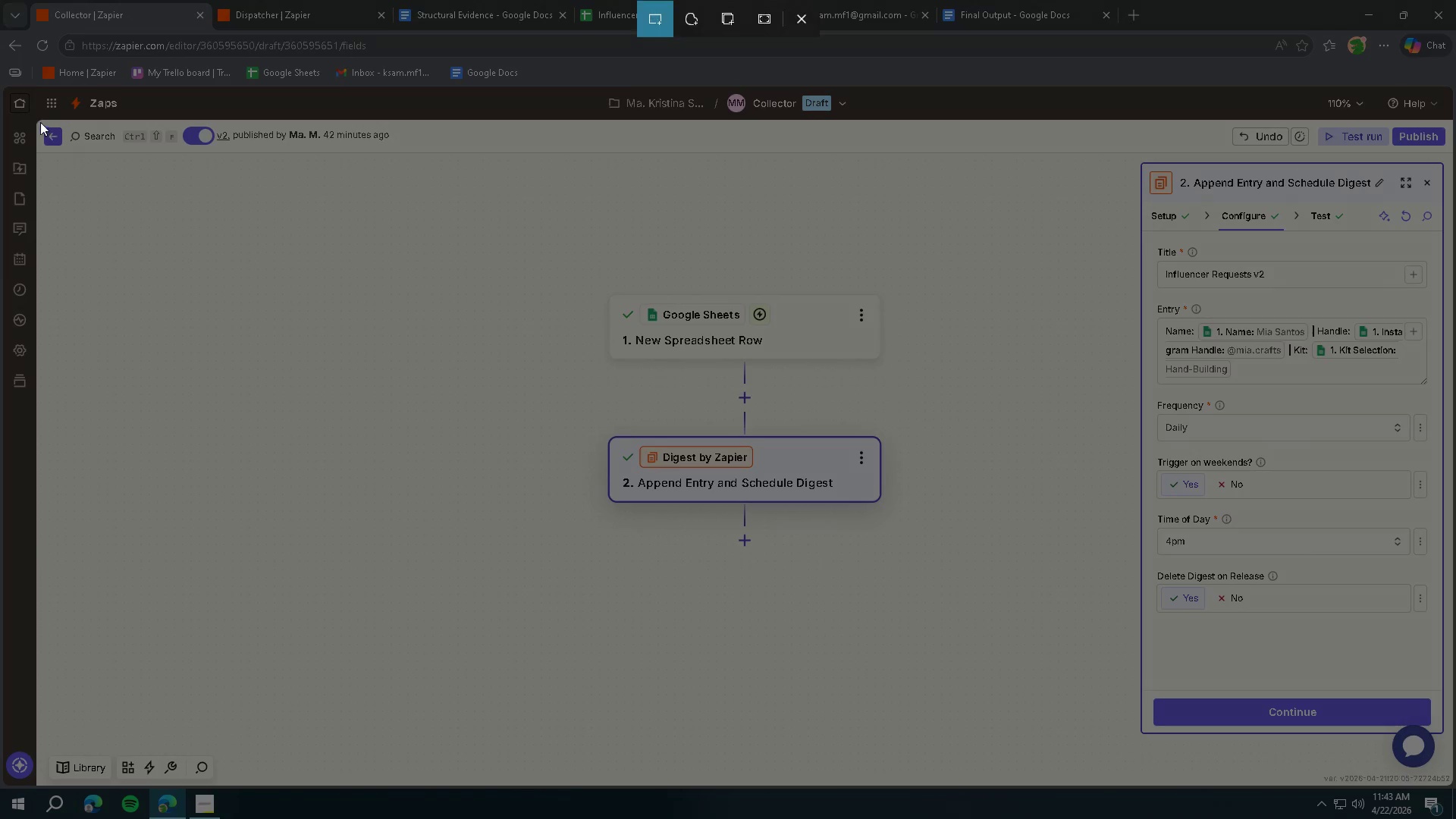 
left_click_drag(start_coordinate=[39, 121], to_coordinate=[1451, 785])
 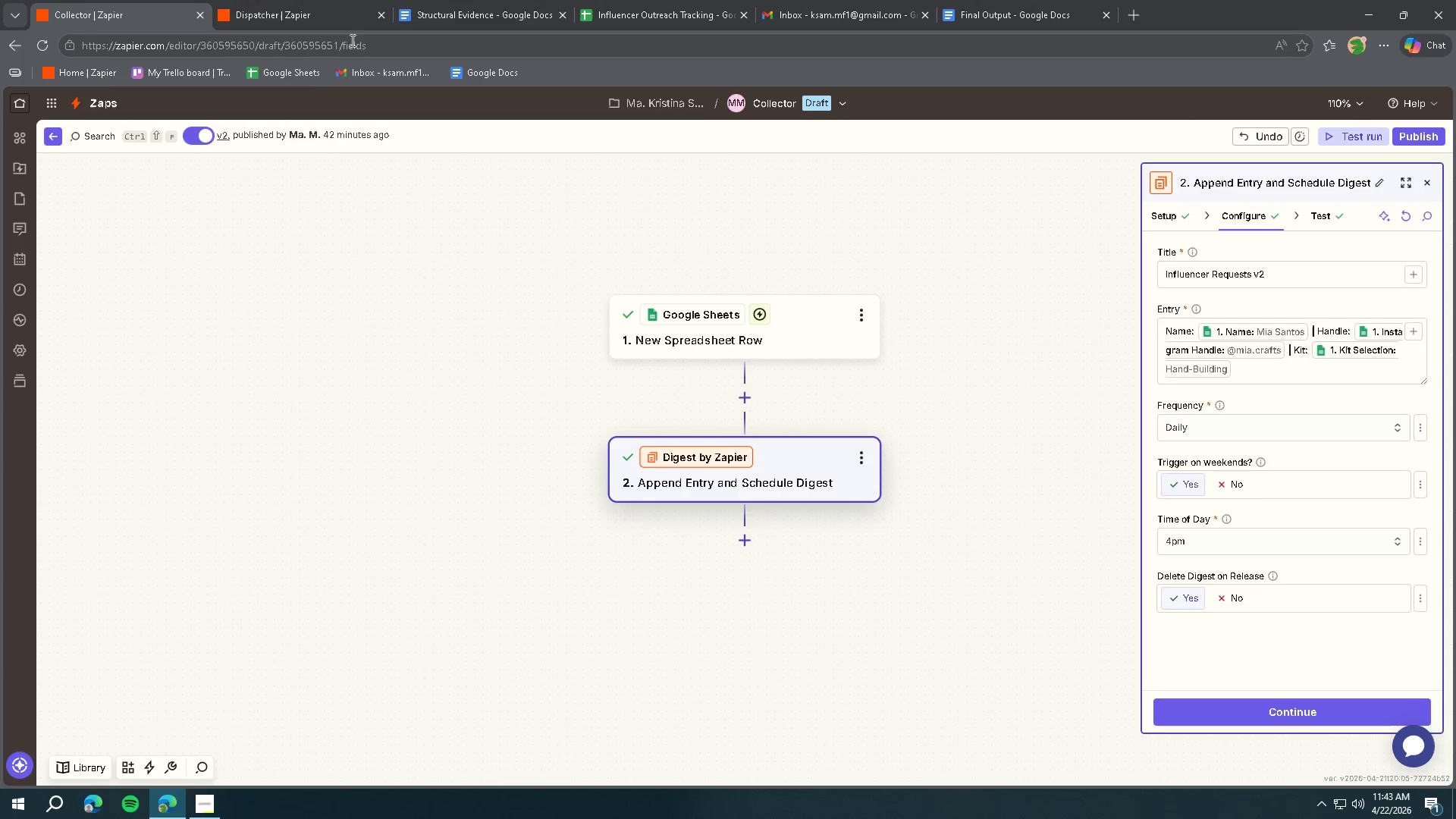 
left_click([470, 17])
 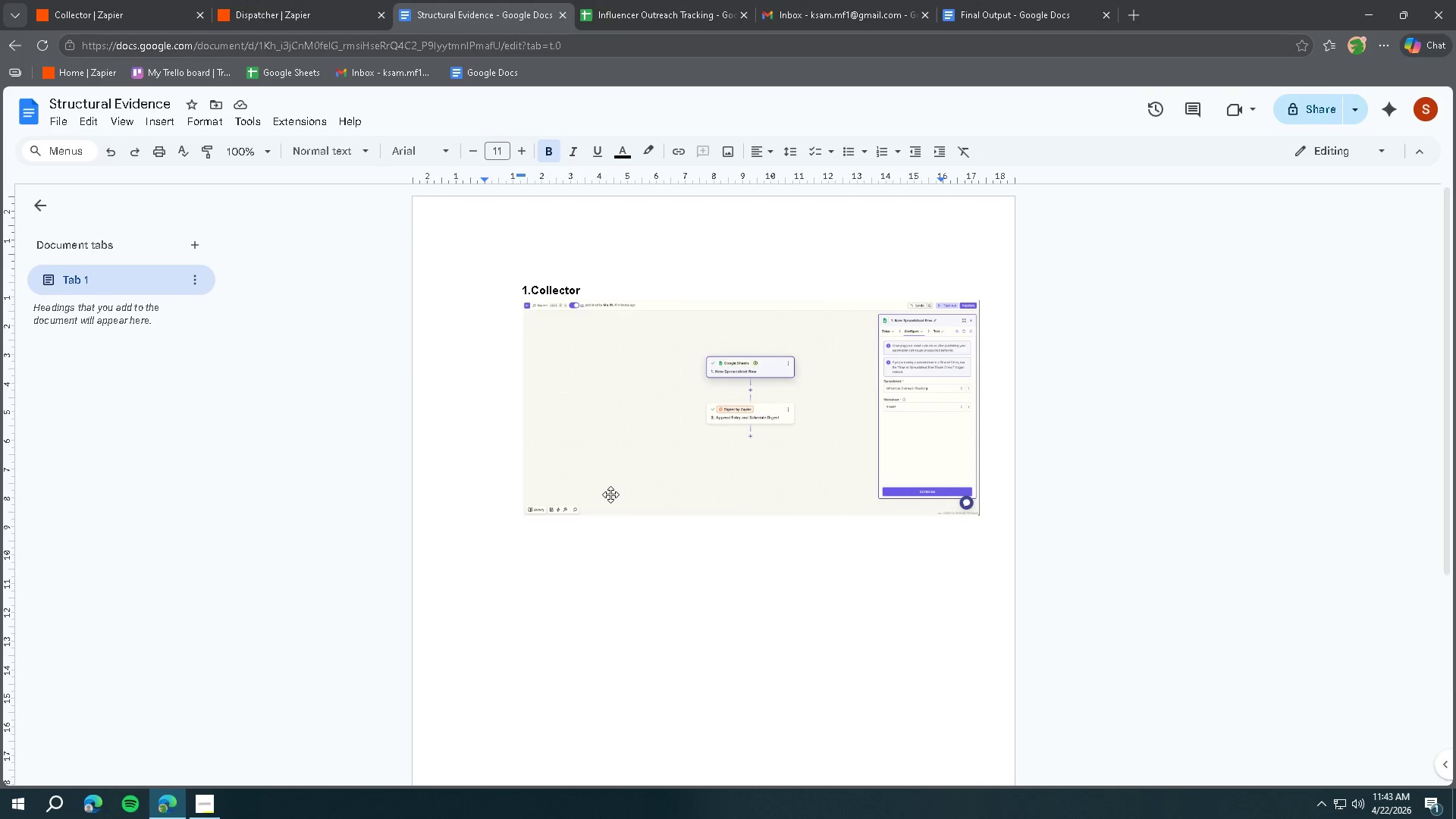 
key(Control+ControlLeft)
 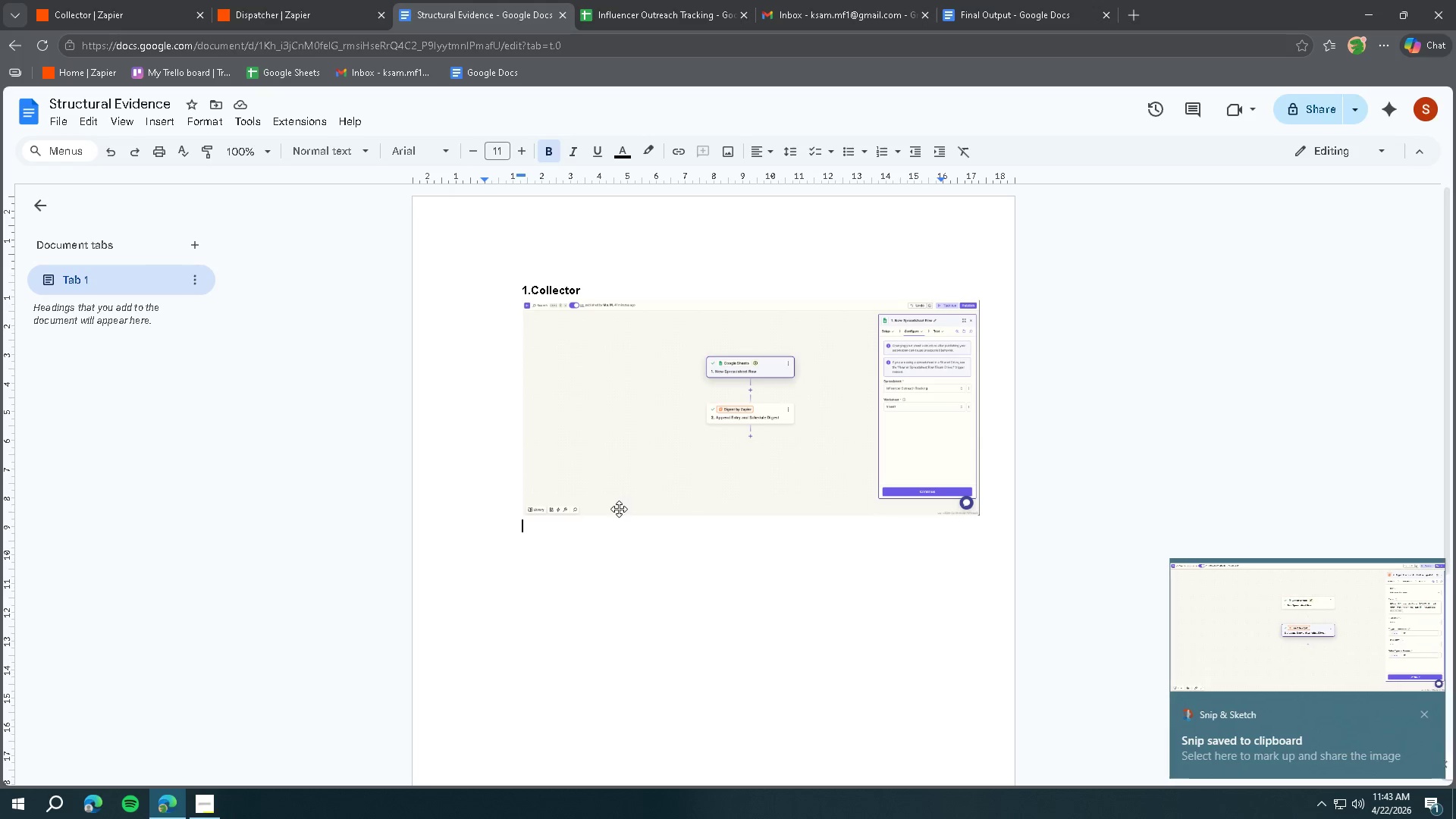 
key(Control+V)
 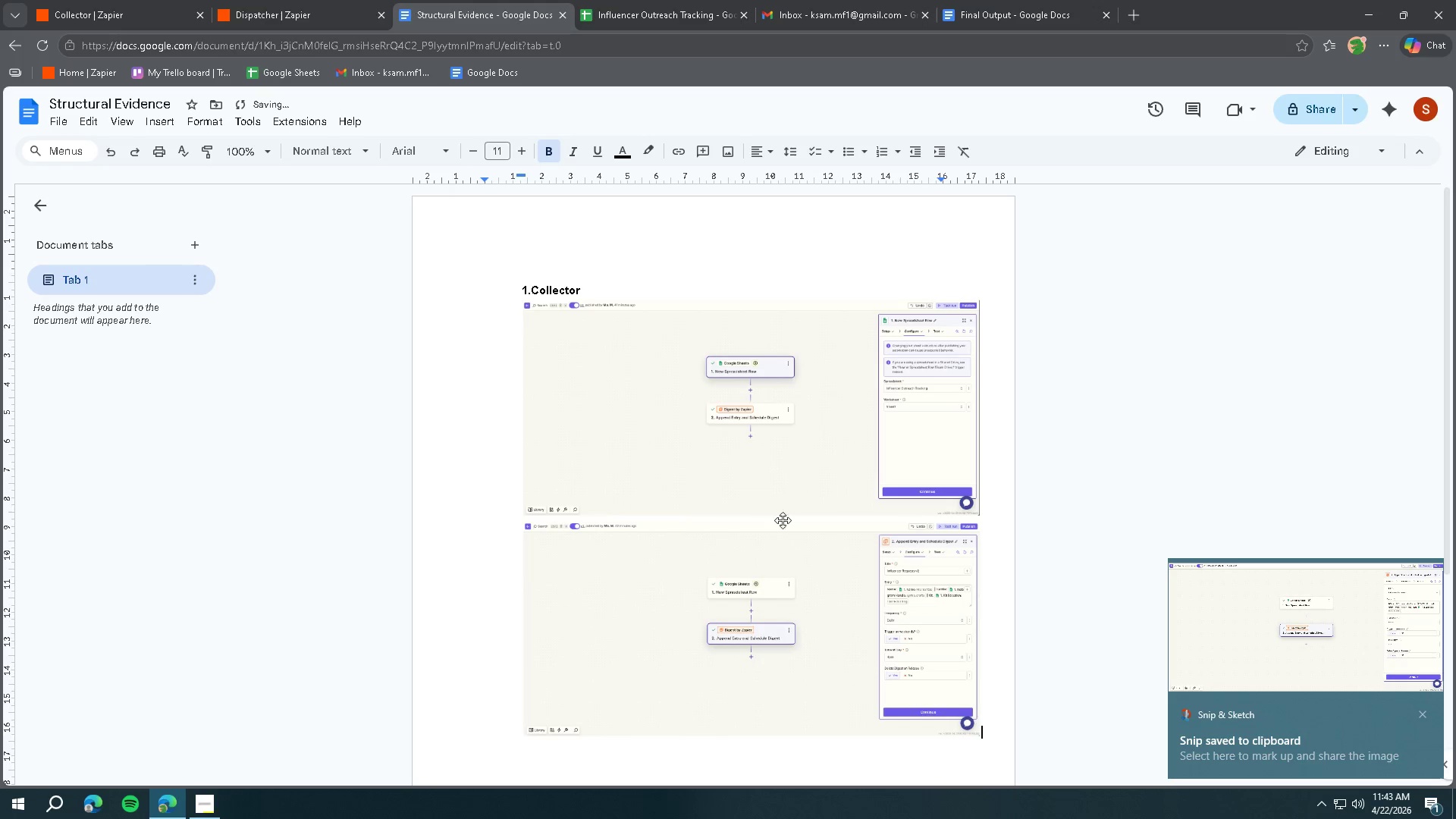 
scroll: coordinate [811, 482], scroll_direction: down, amount: 5.0
 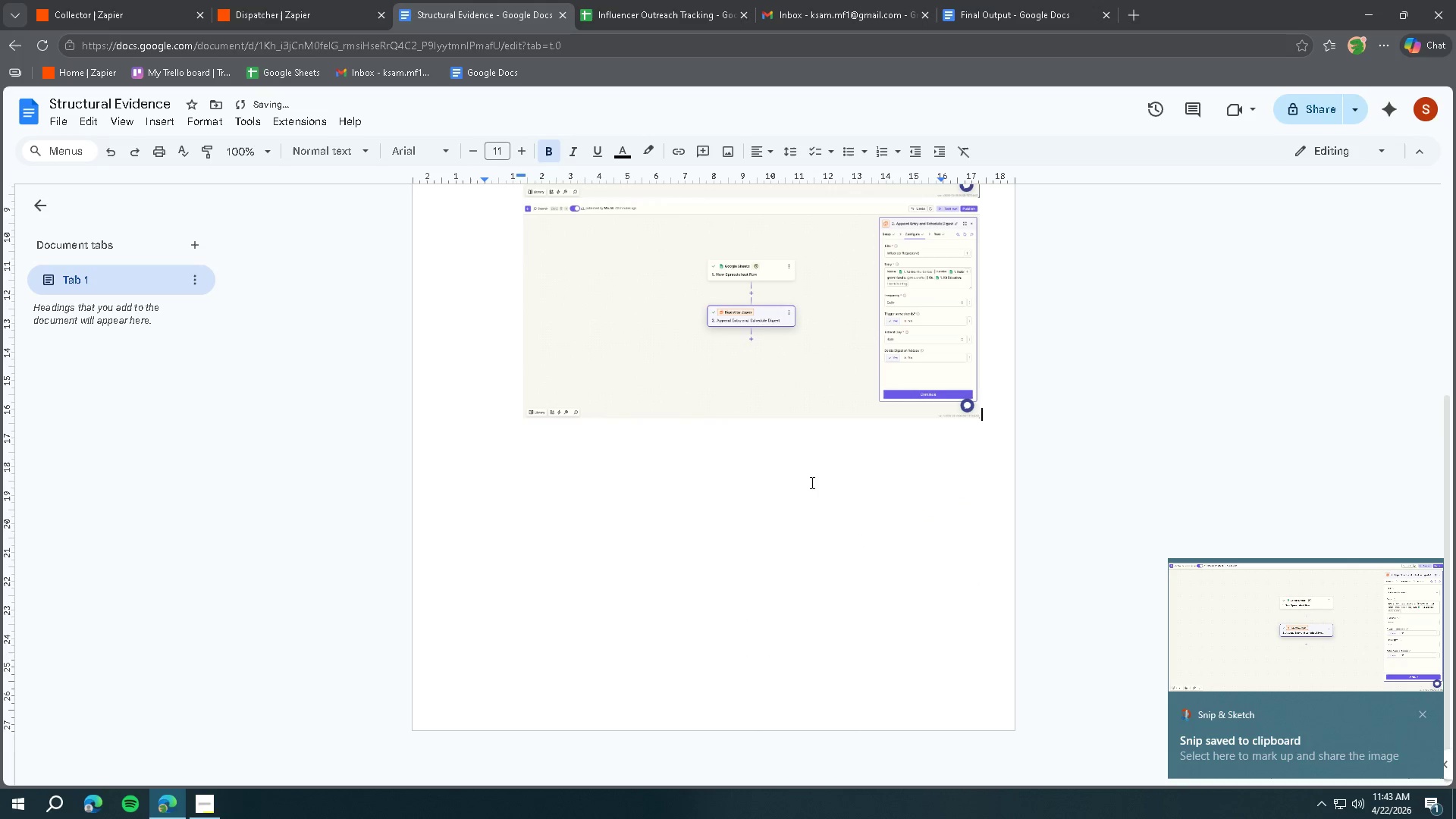 
key(Enter)
 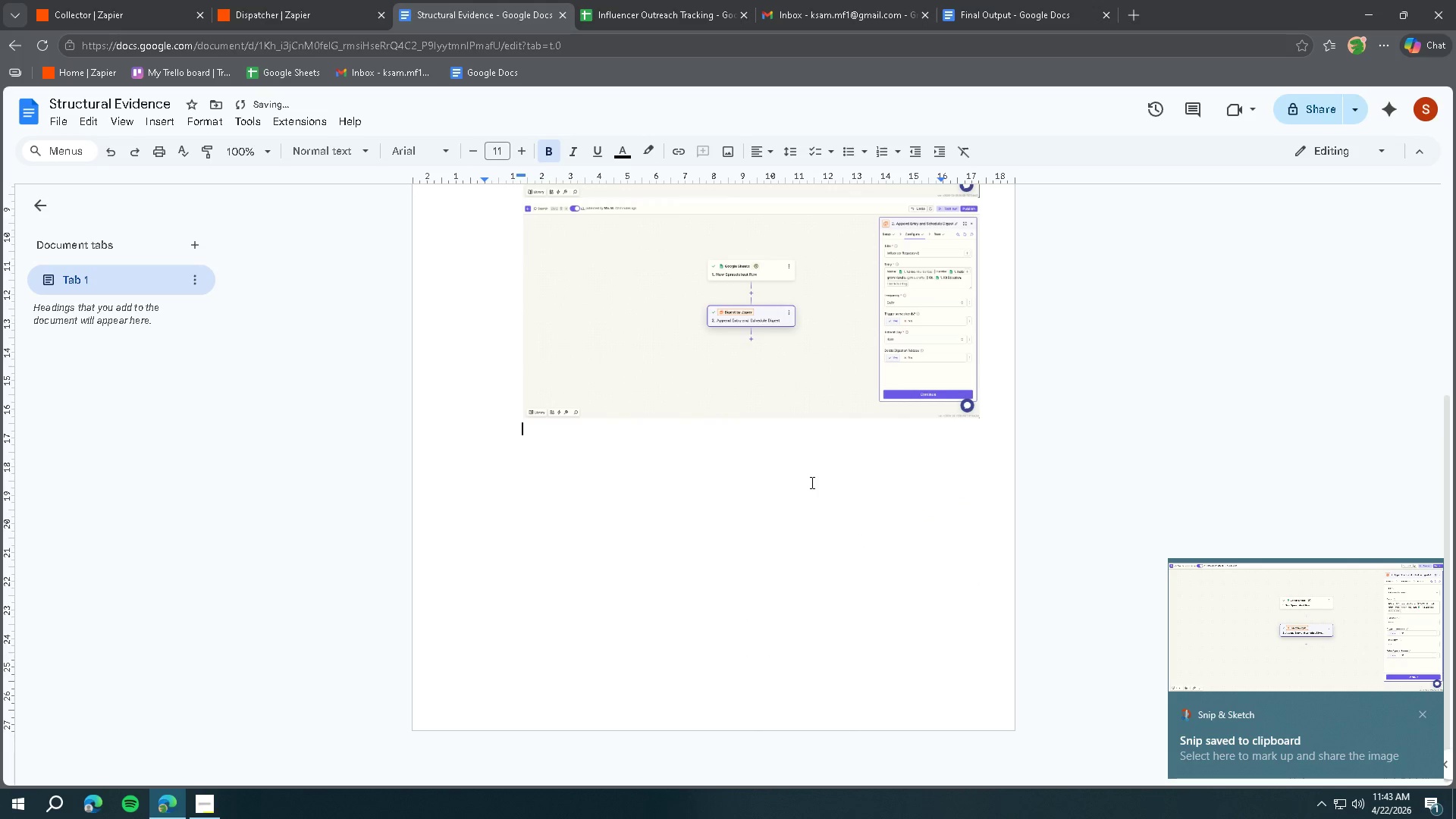 
key(Enter)
 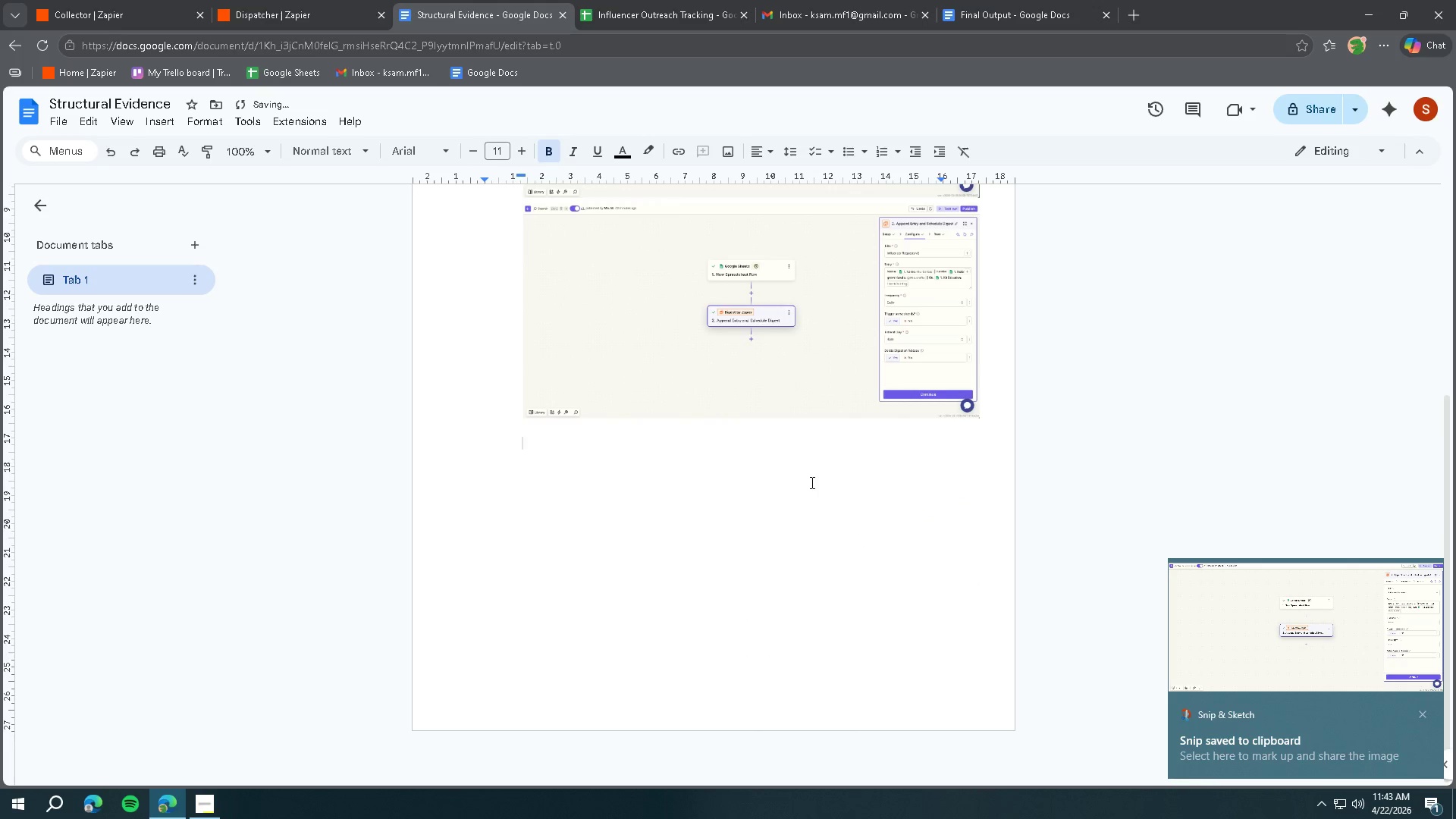 
type(2. Ds)
key(Backspace)
type(ispatcher)
 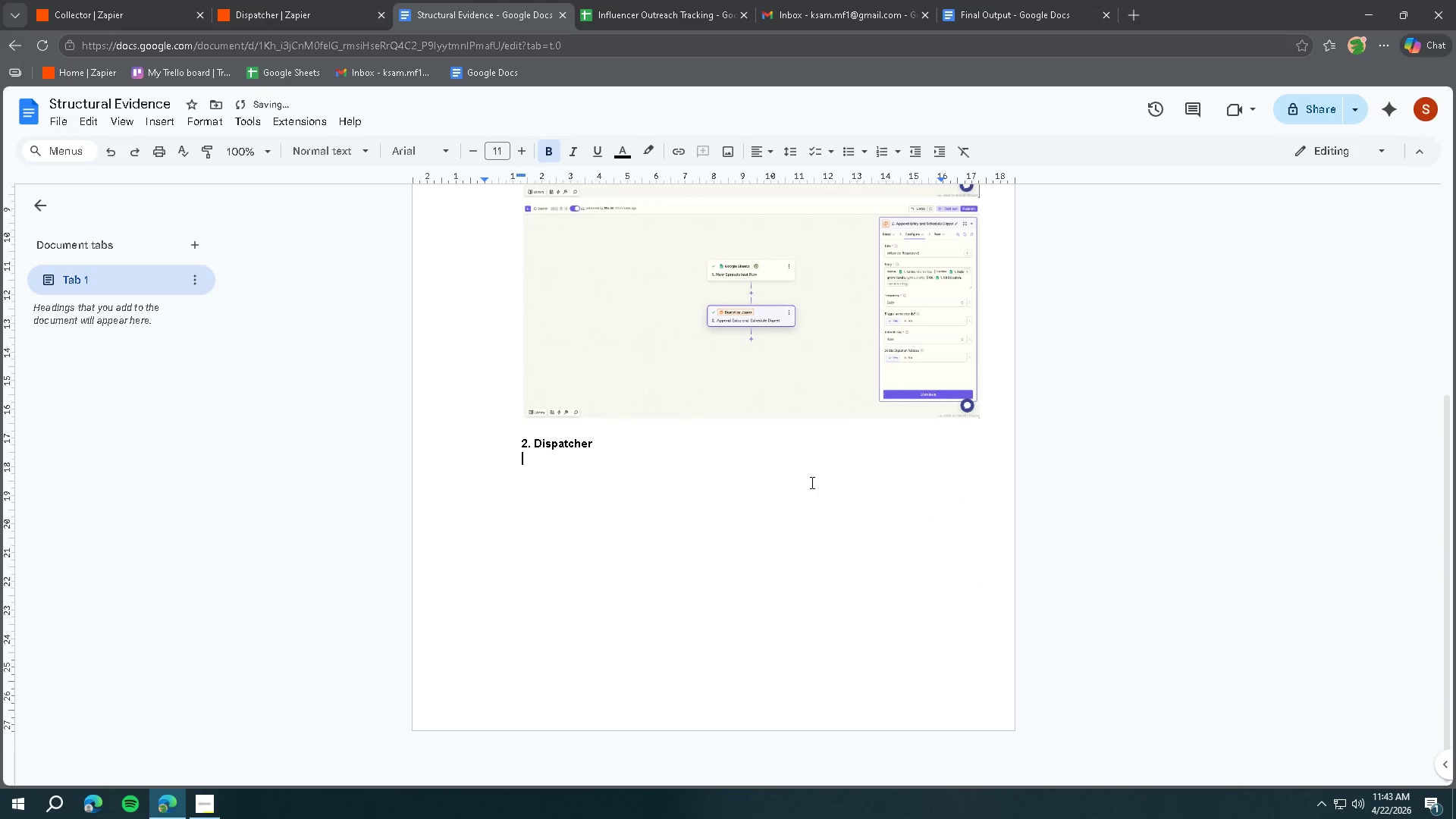 
 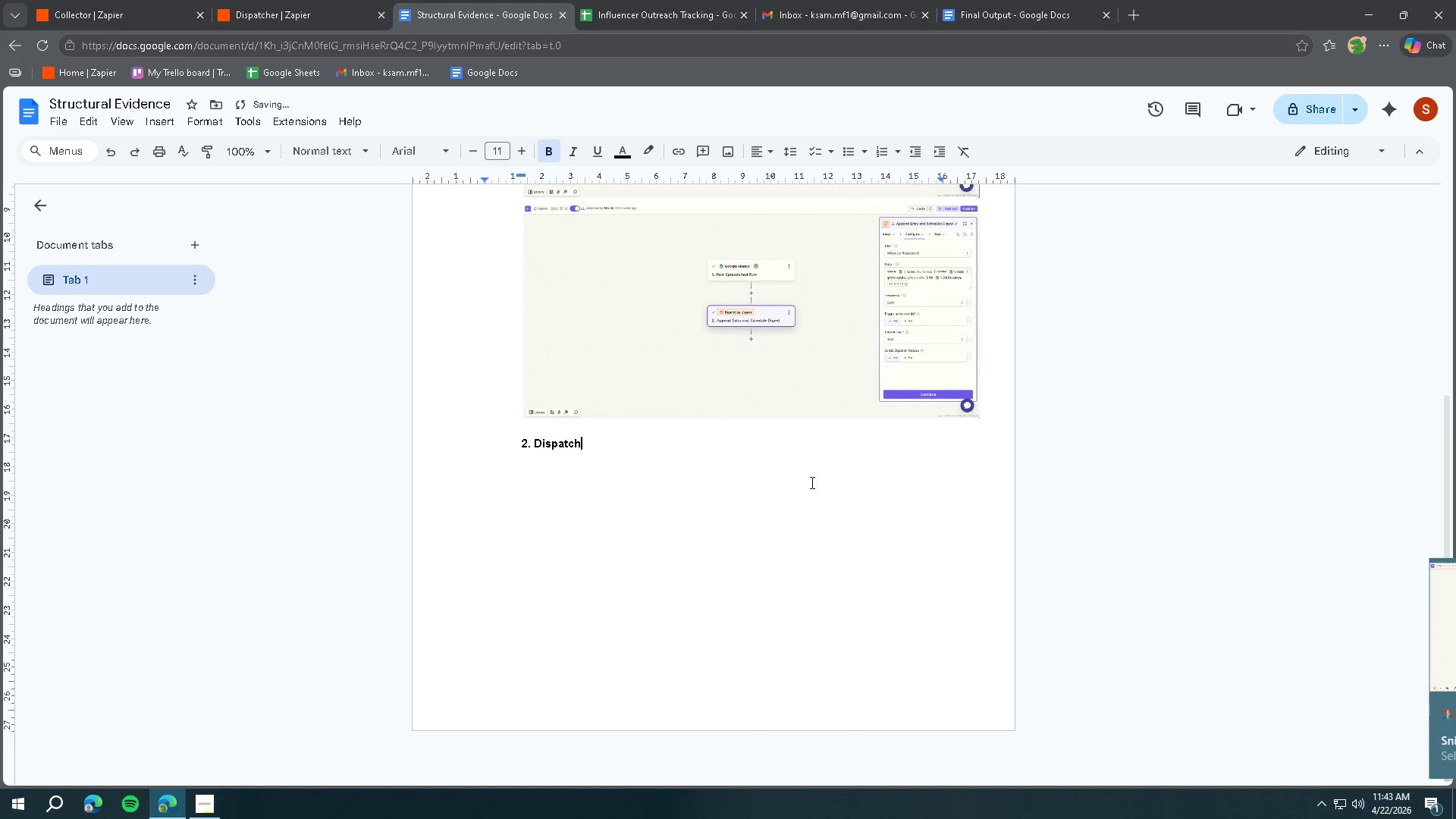 
key(Enter)
 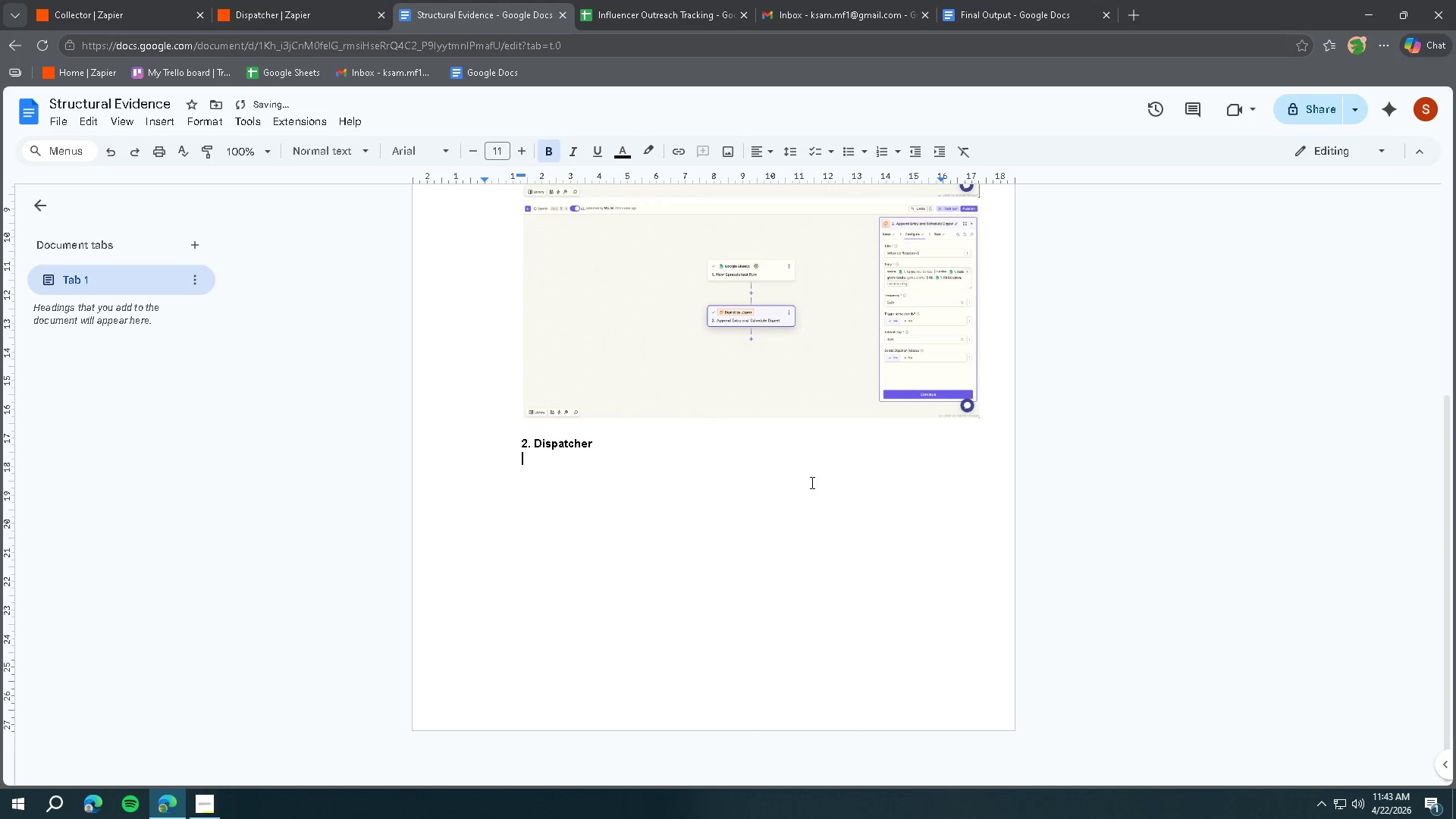 
key(Enter)
 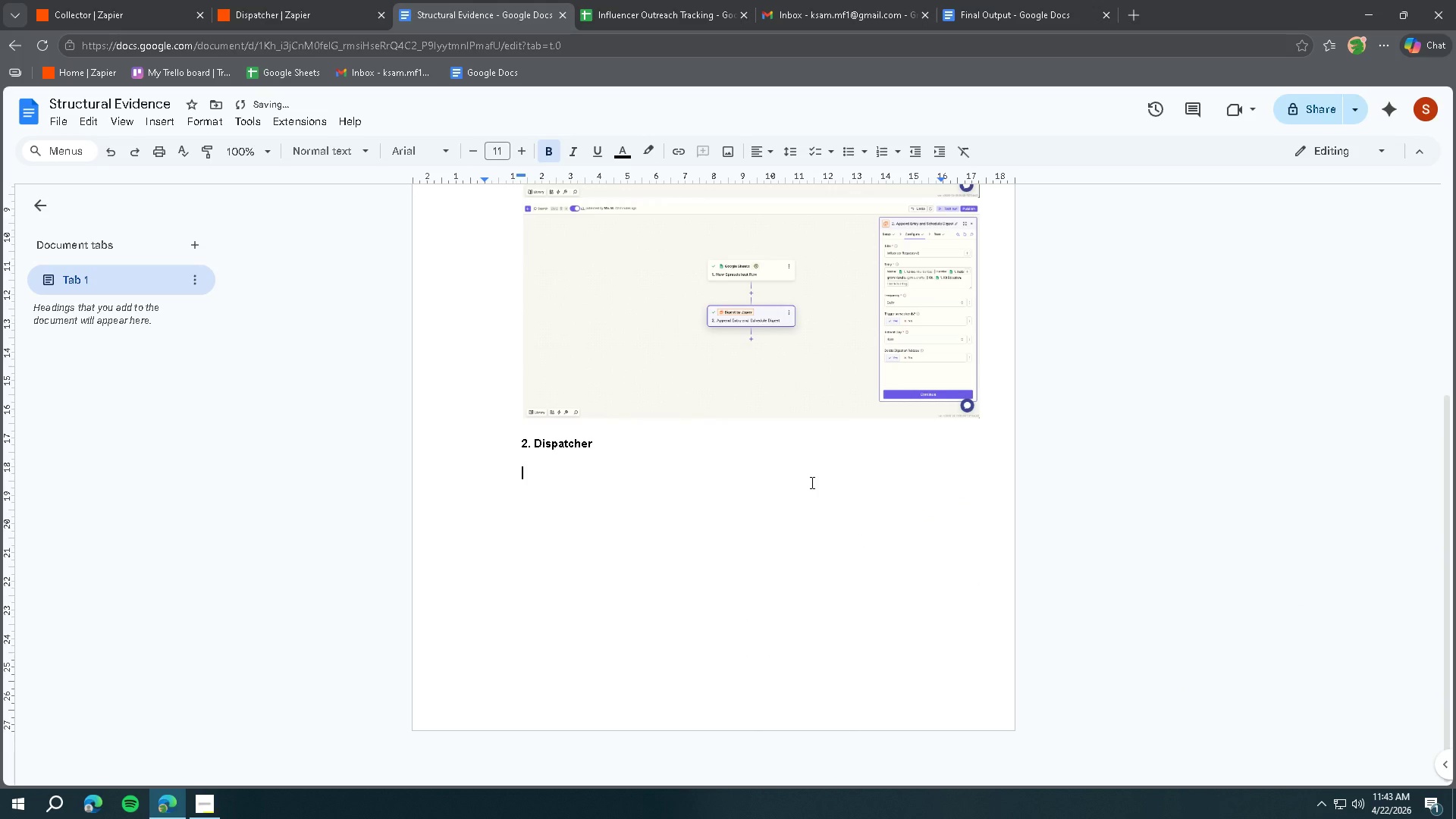 
key(Backspace)
 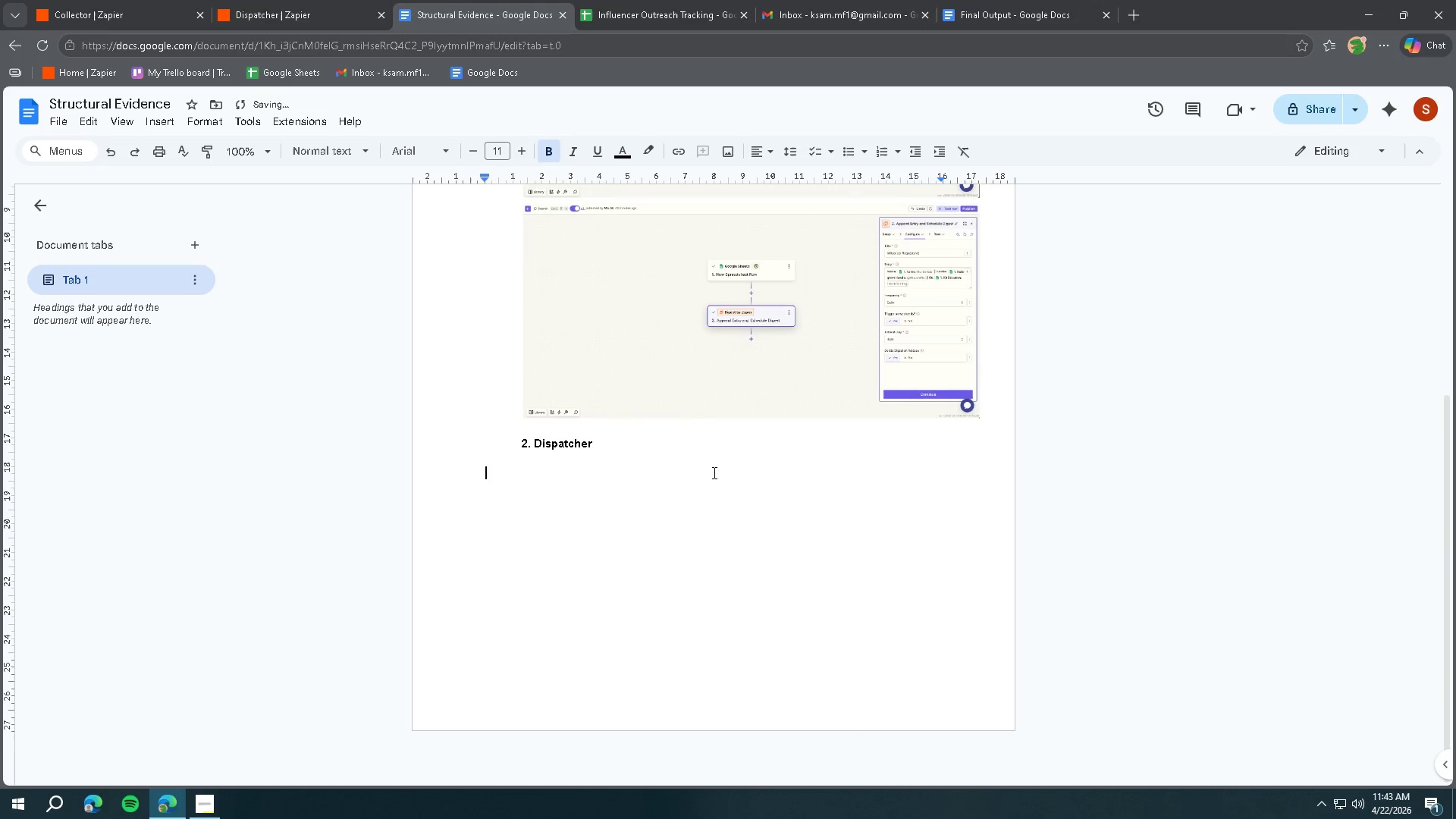 
key(Backspace)
 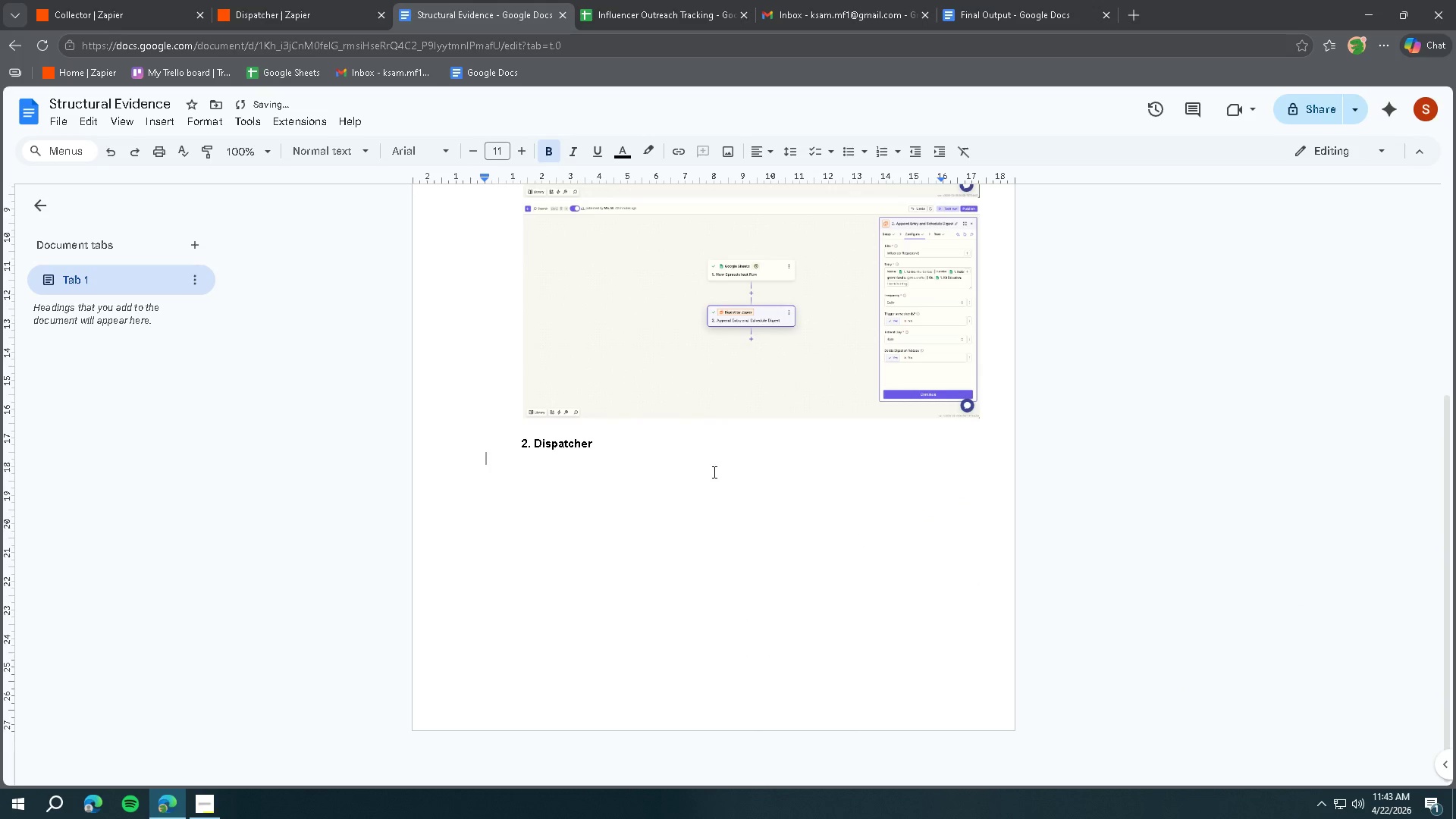 
key(Backspace)
 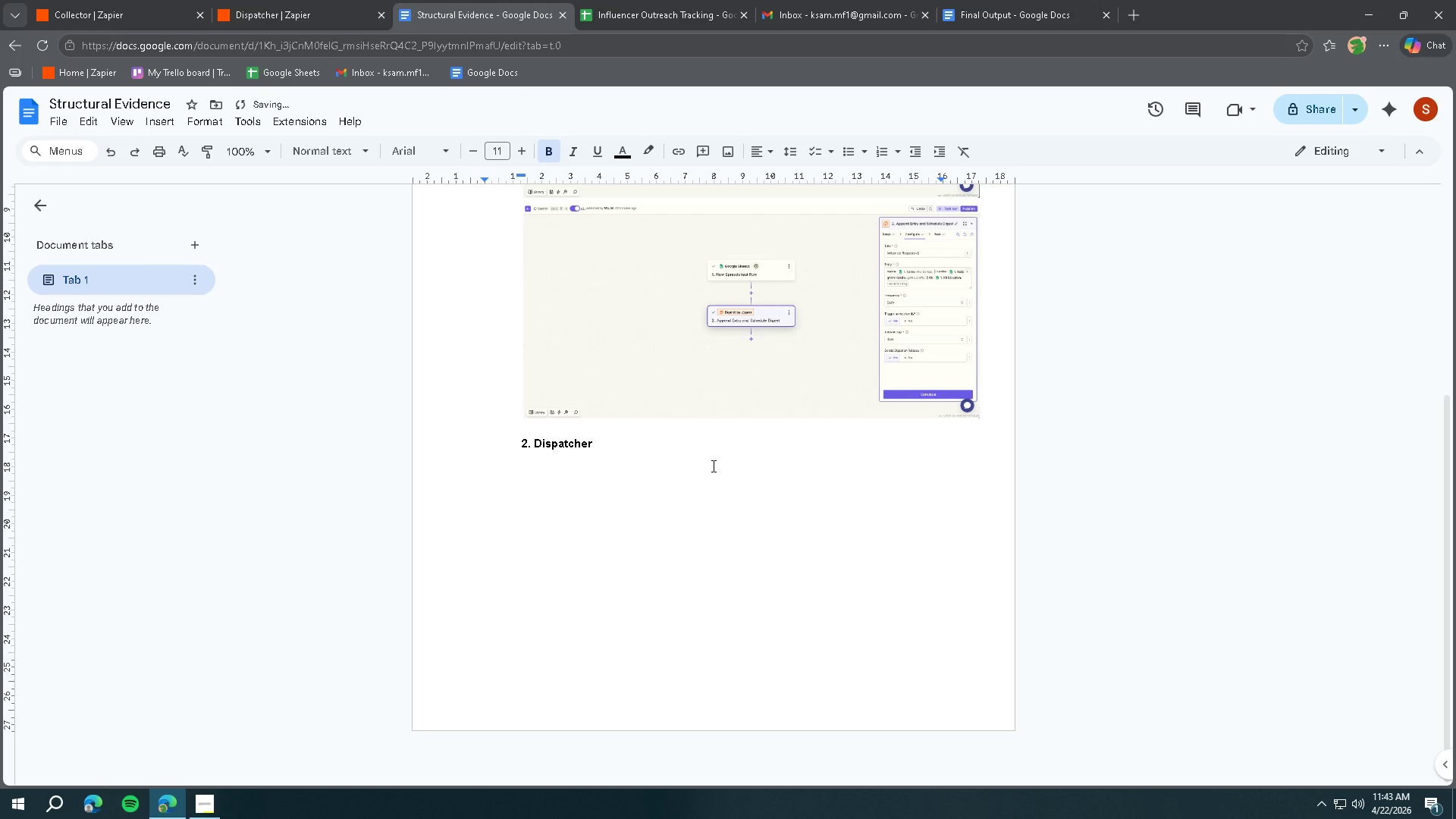 
key(Enter)
 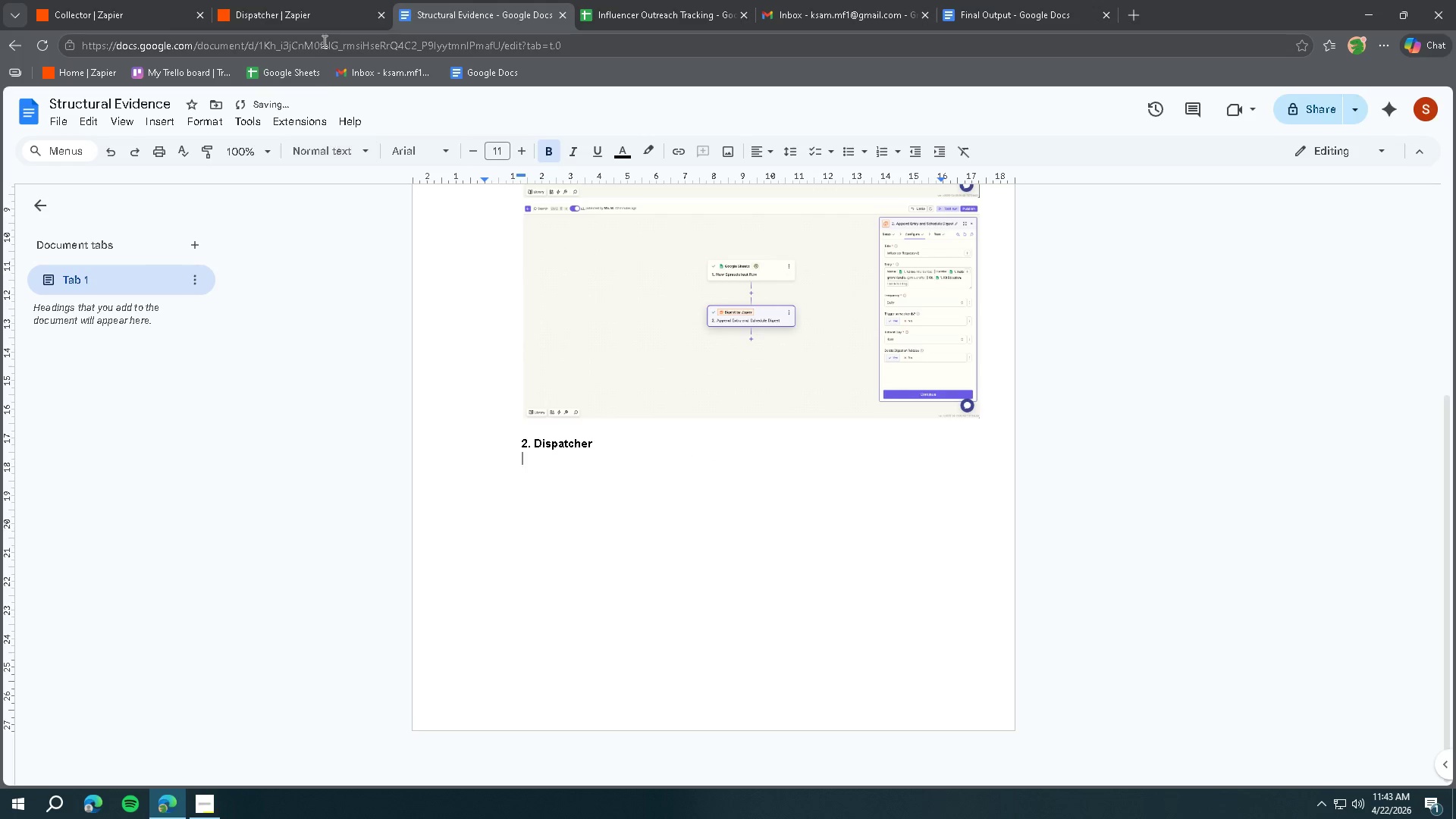 
left_click([317, 33])
 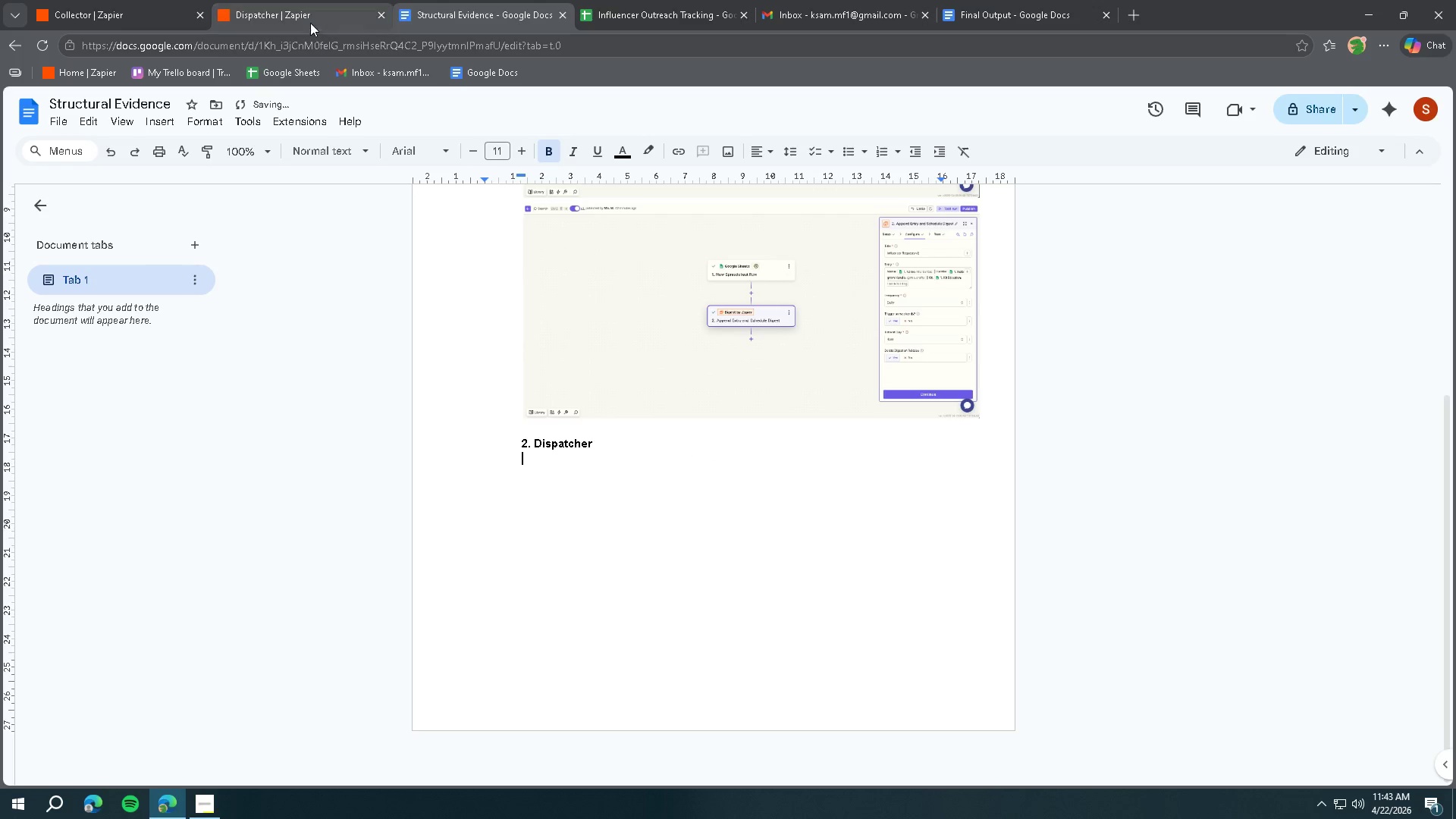 
left_click([309, 19])
 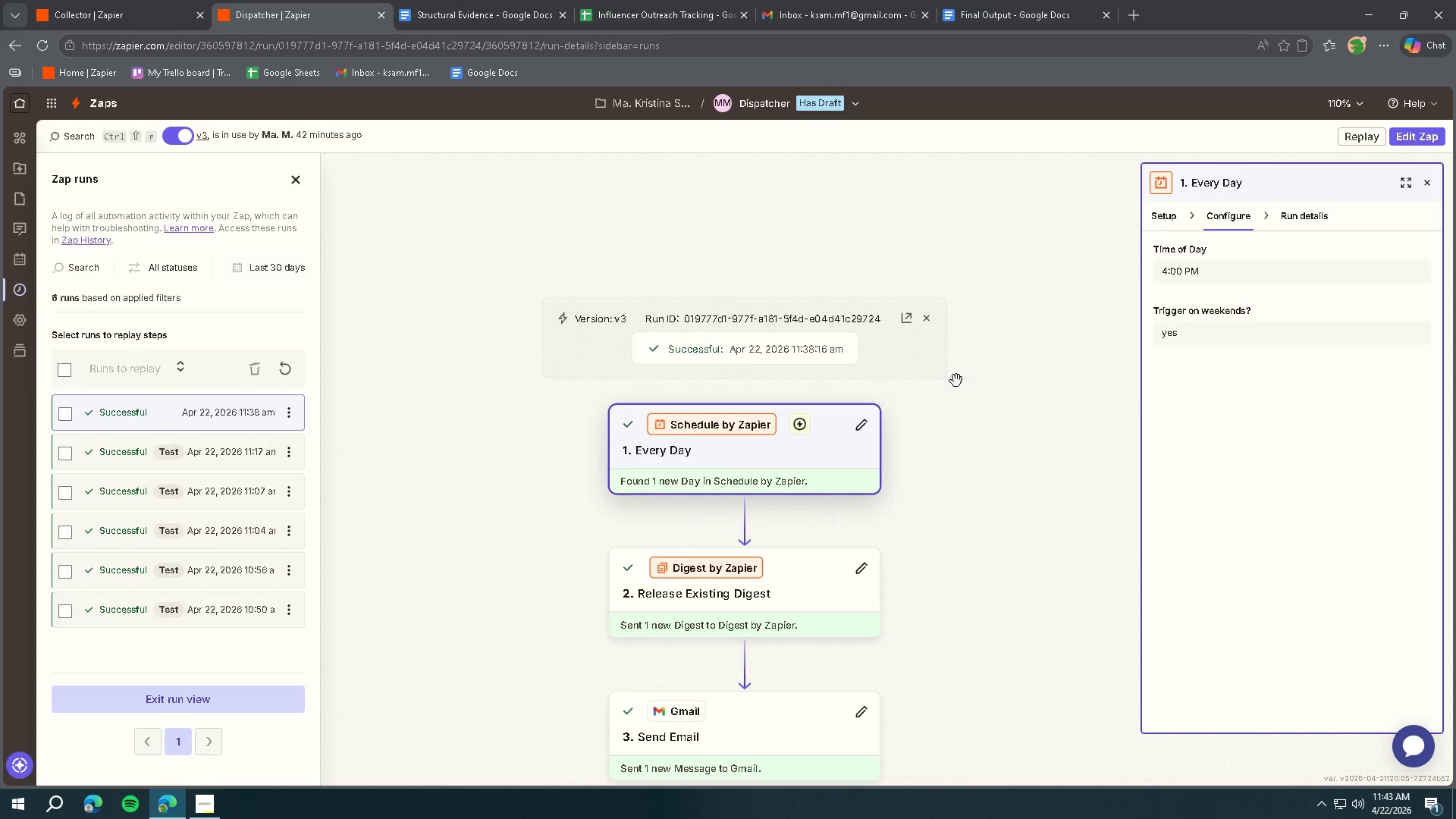 
scroll: coordinate [893, 405], scroll_direction: down, amount: 2.0
 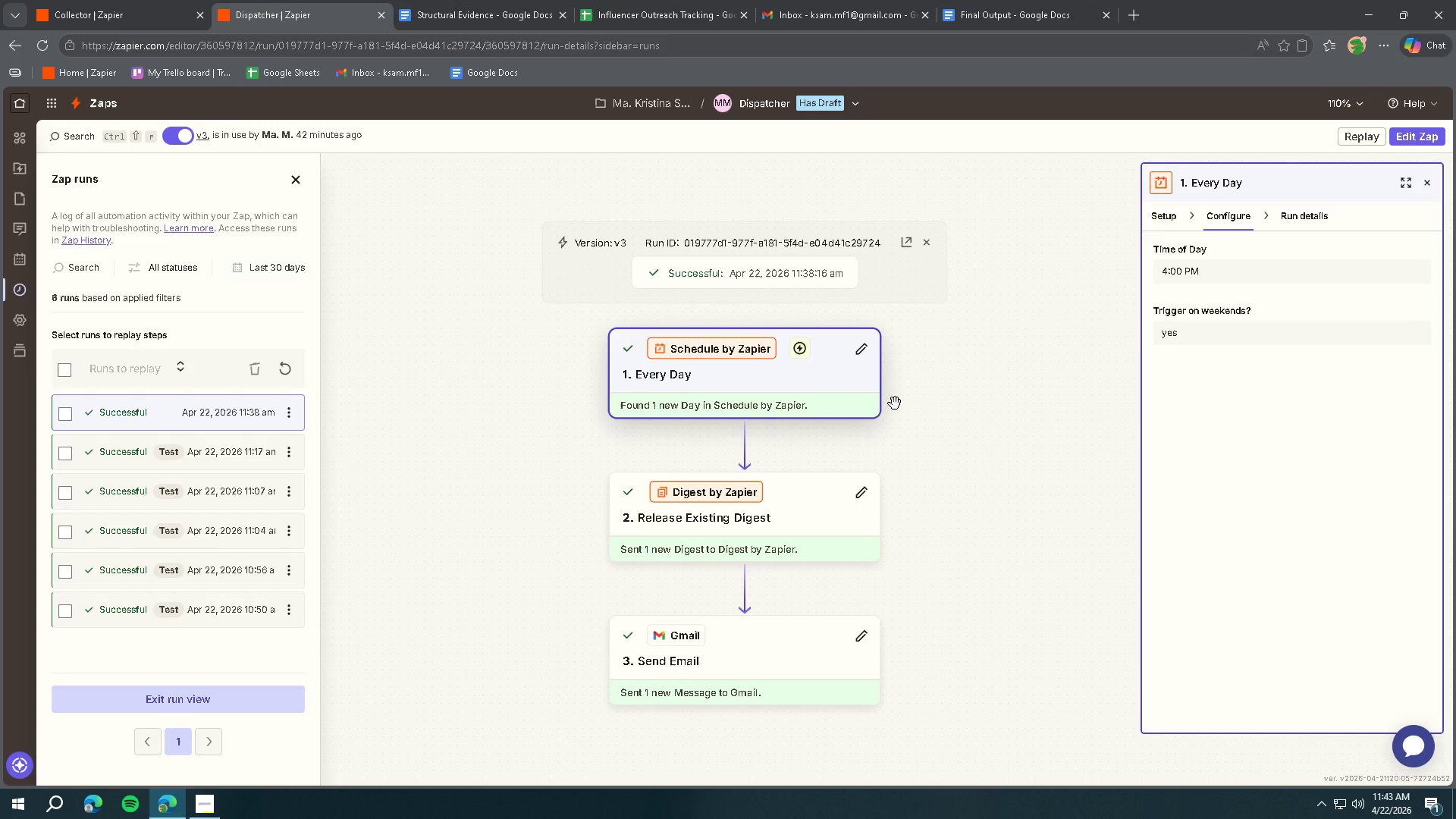 
key(Meta+MetaLeft)
 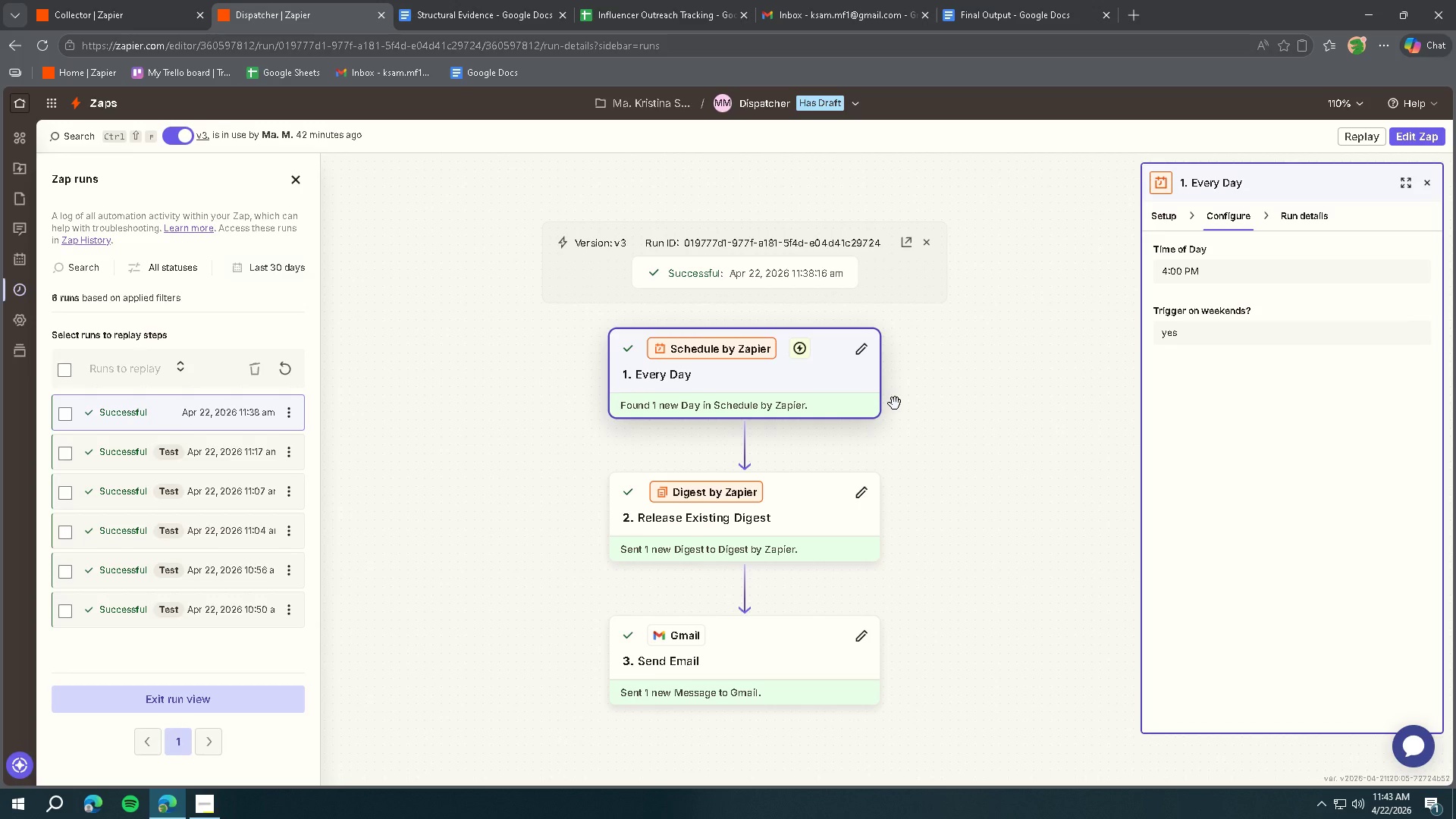 
key(Meta+Shift+ShiftLeft)
 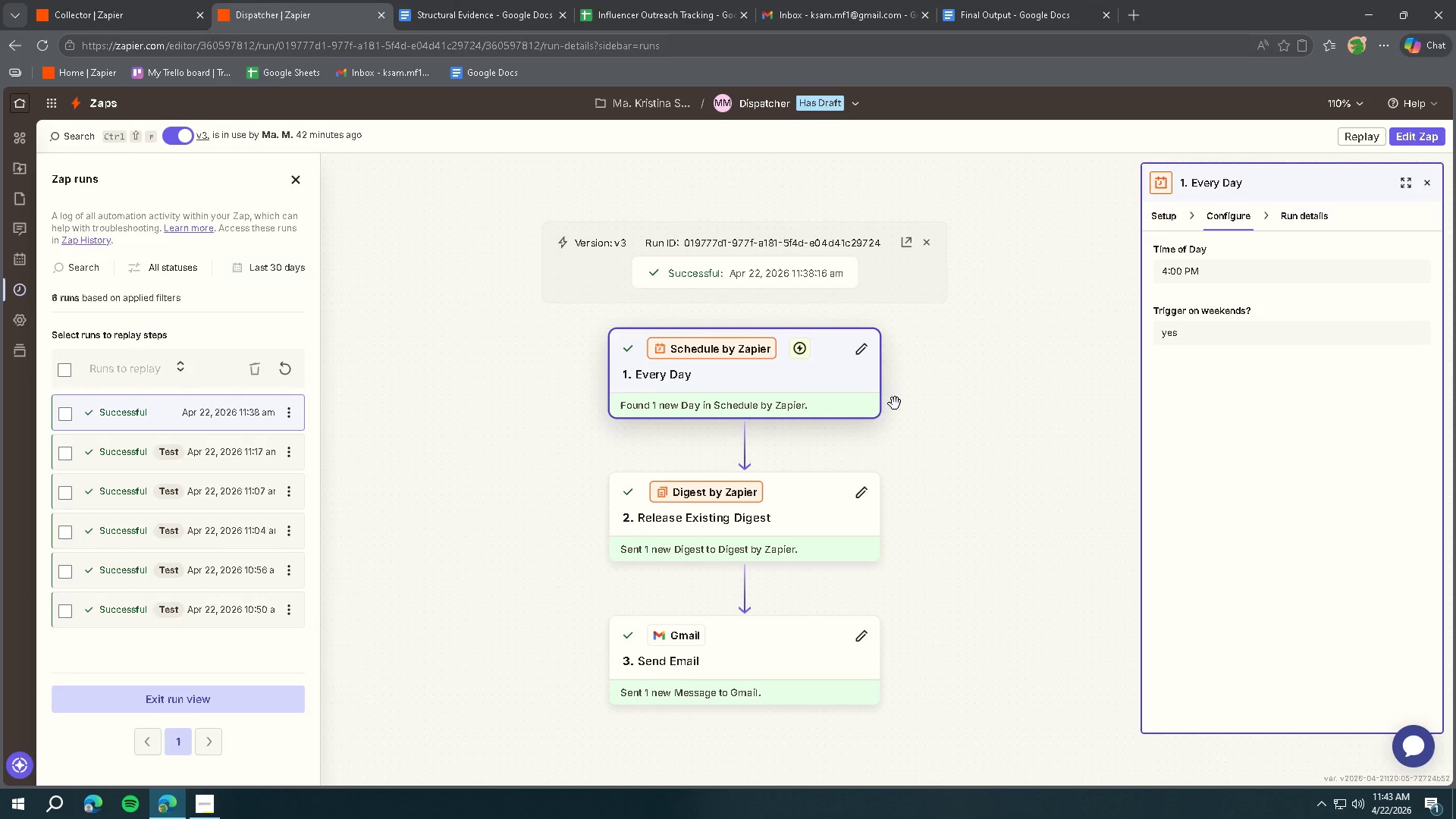 
key(Meta+Shift+S)
 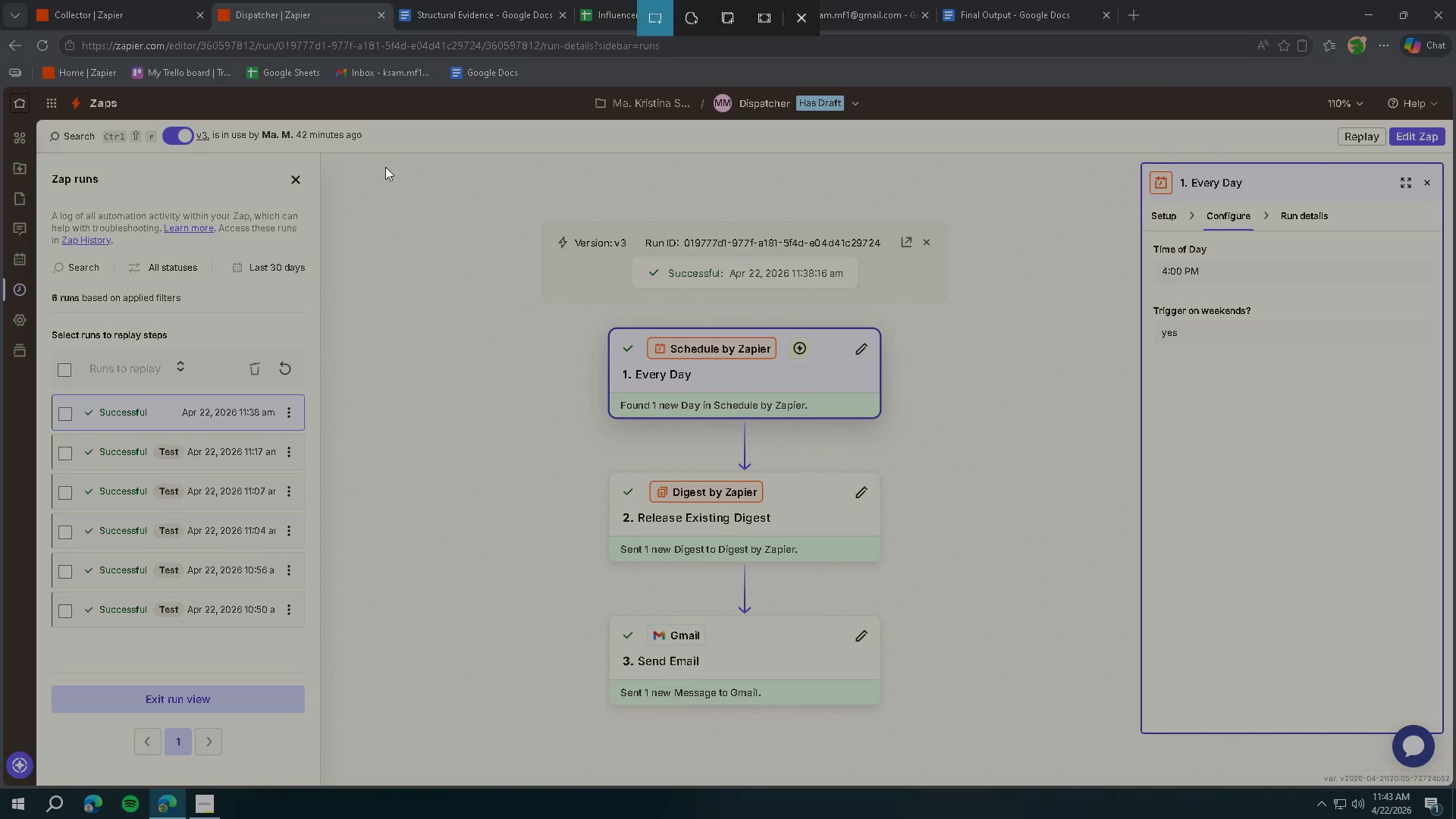 
key(Escape)
 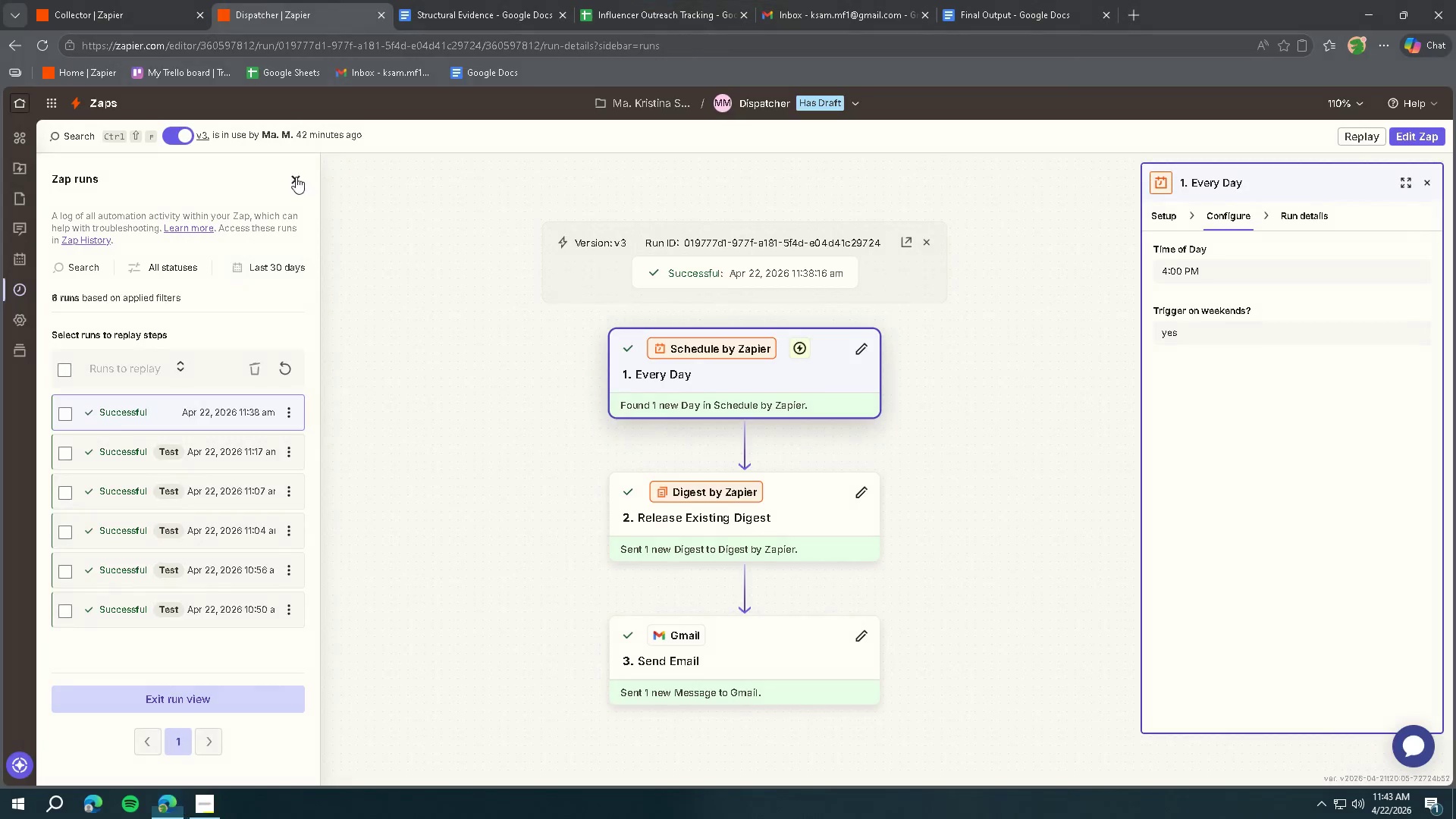 
left_click([297, 182])
 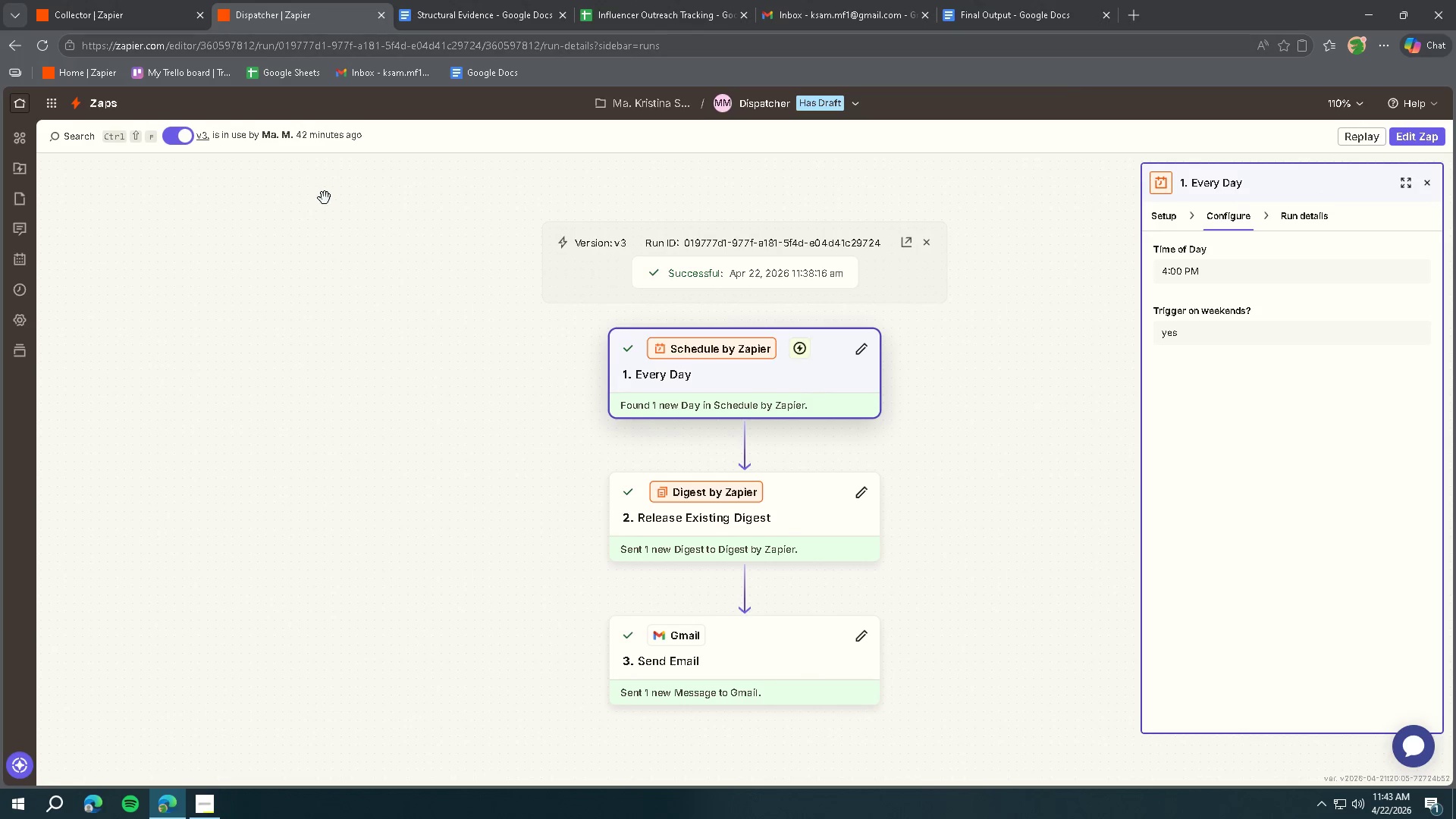 
key(Meta+MetaLeft)
 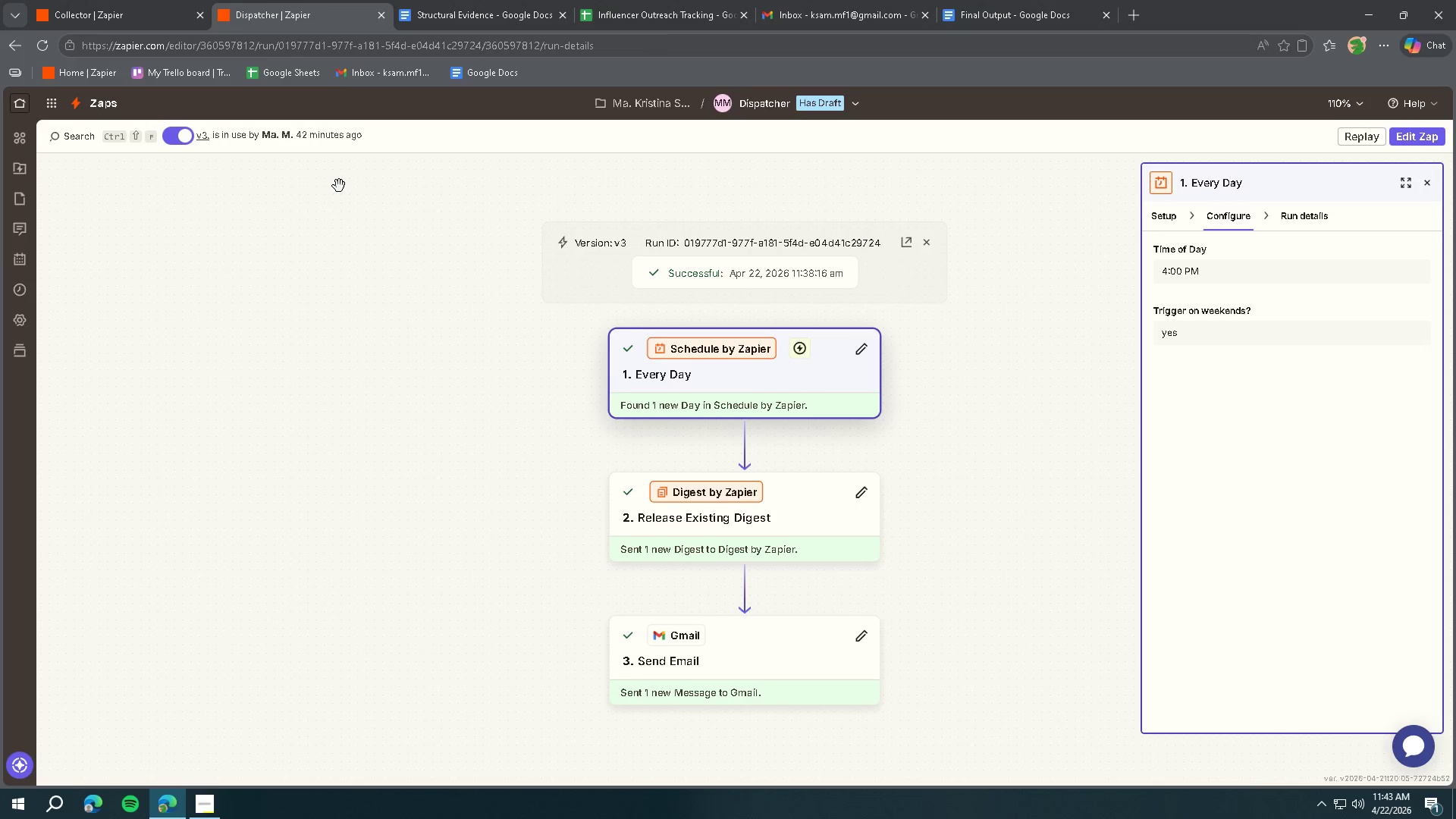 
key(Meta+Shift+ShiftLeft)
 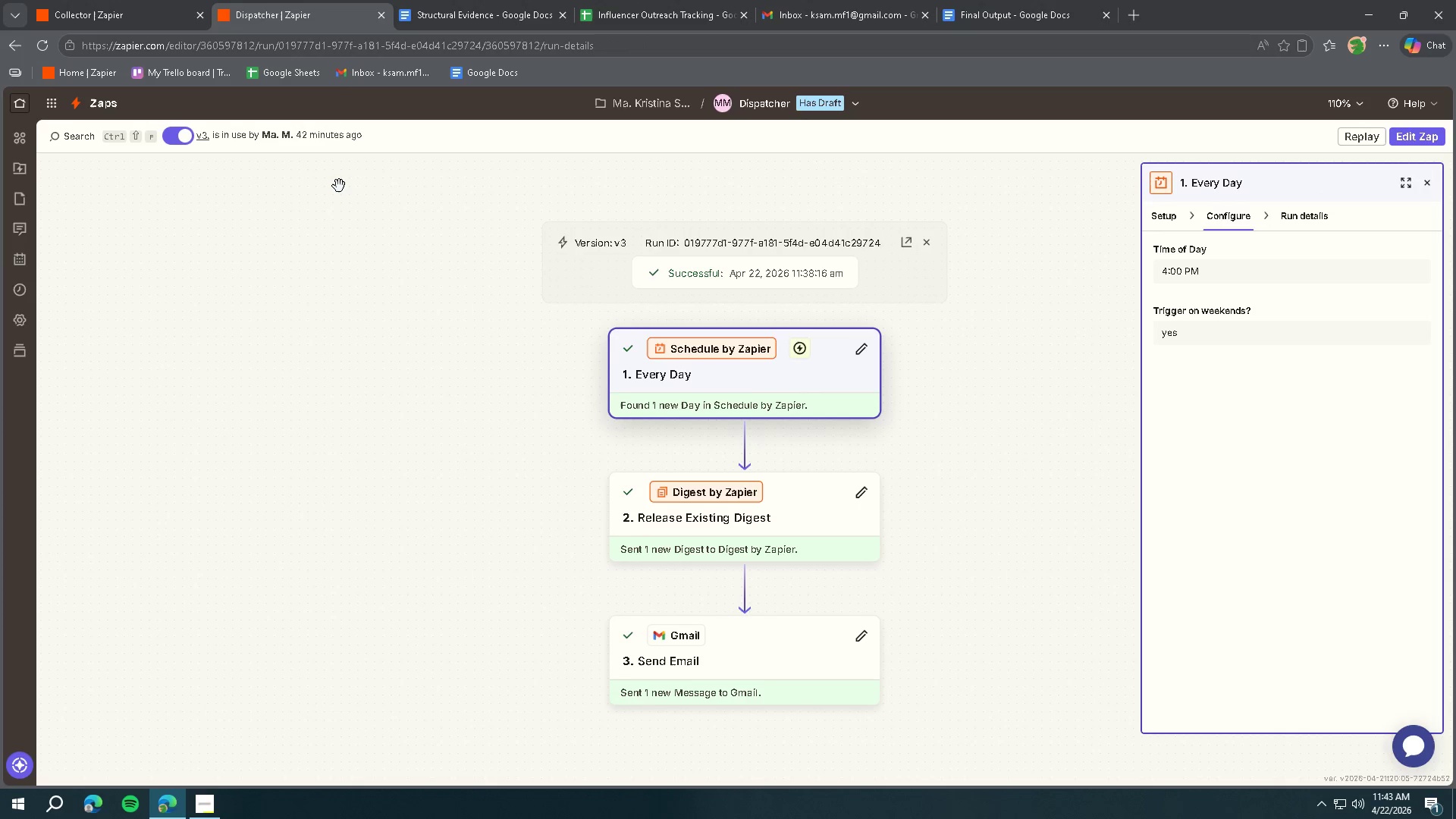 
key(Meta+Shift+S)
 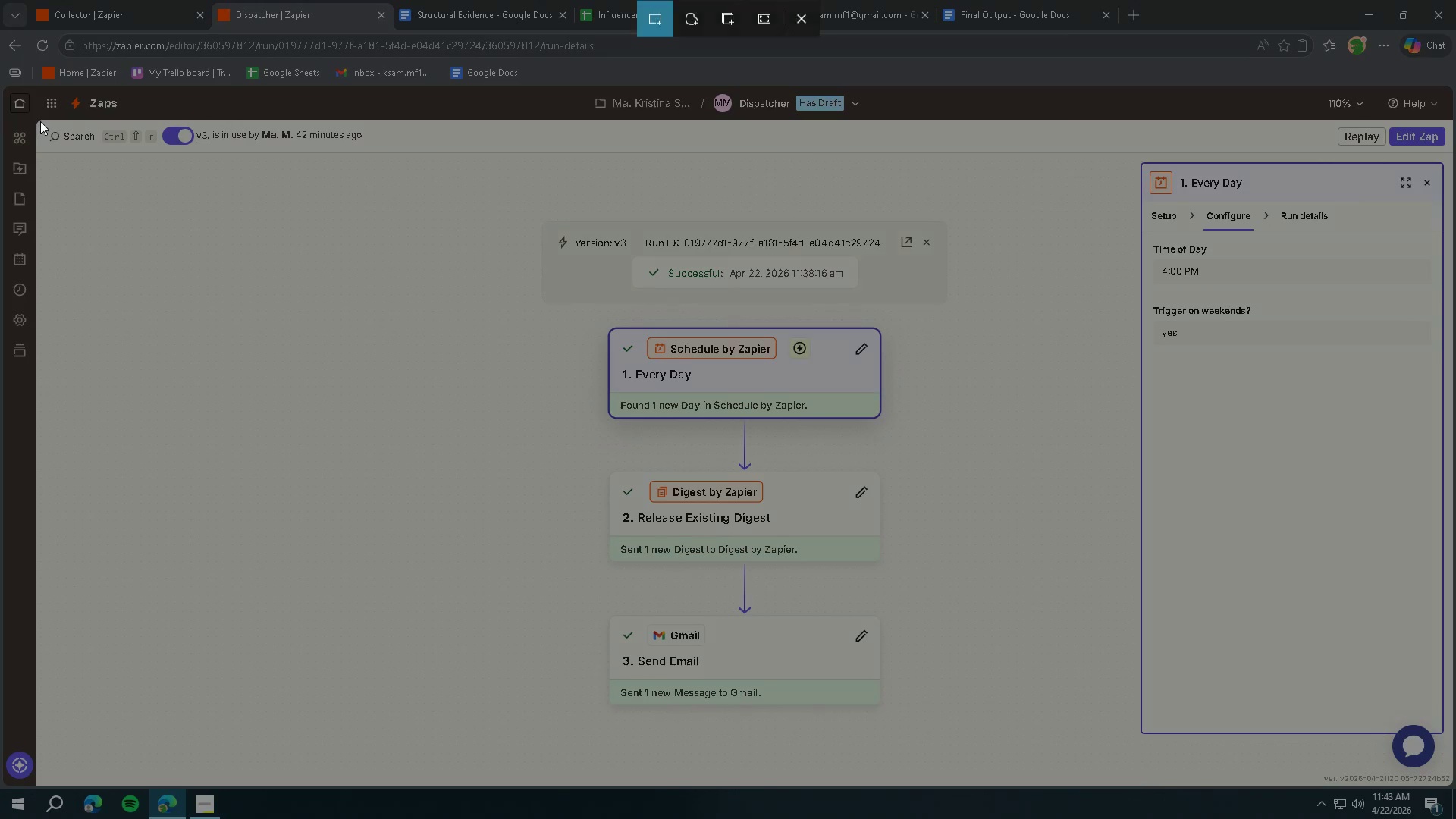 
left_click_drag(start_coordinate=[40, 121], to_coordinate=[1450, 784])
 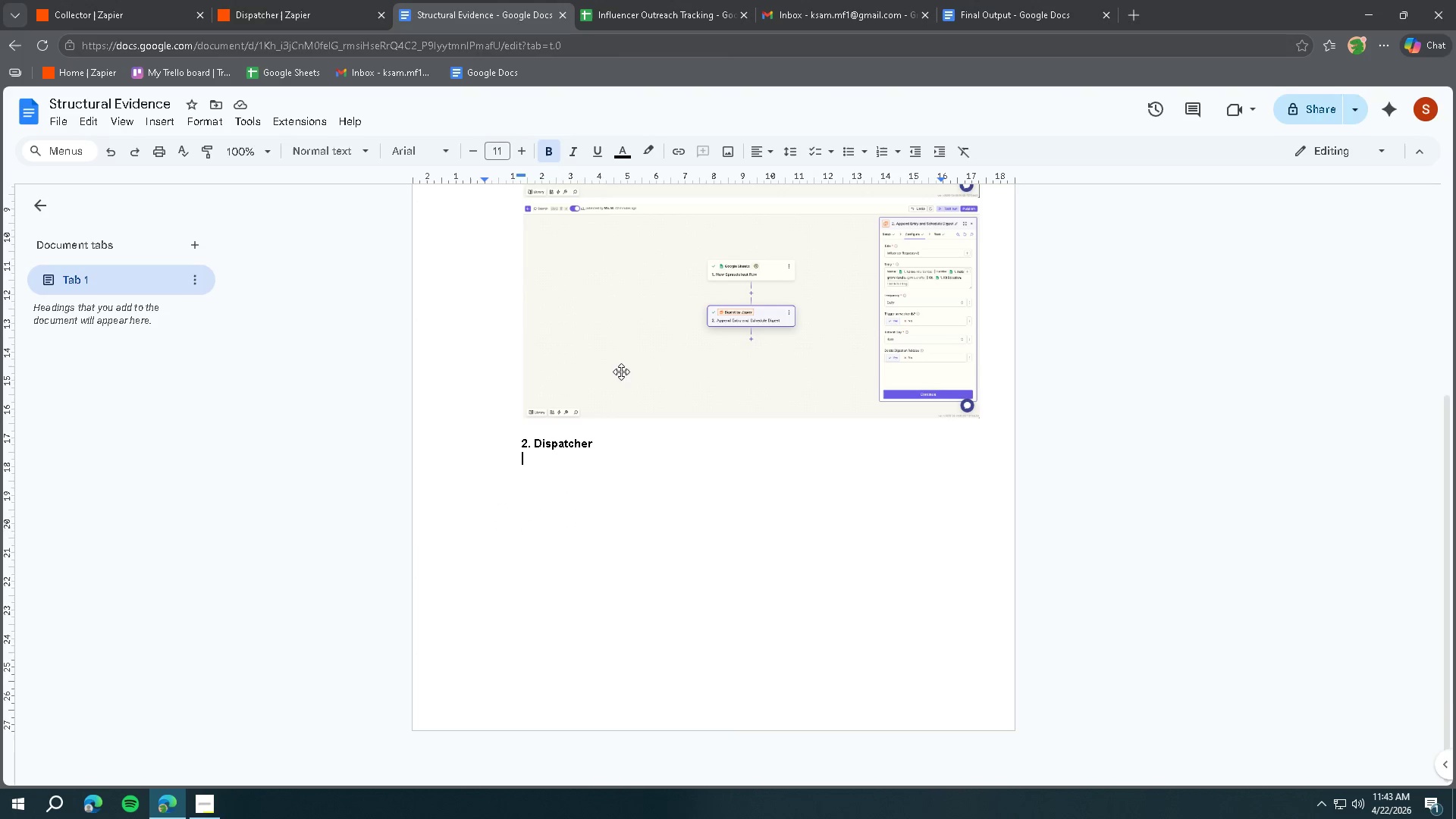 
key(Control+V)
 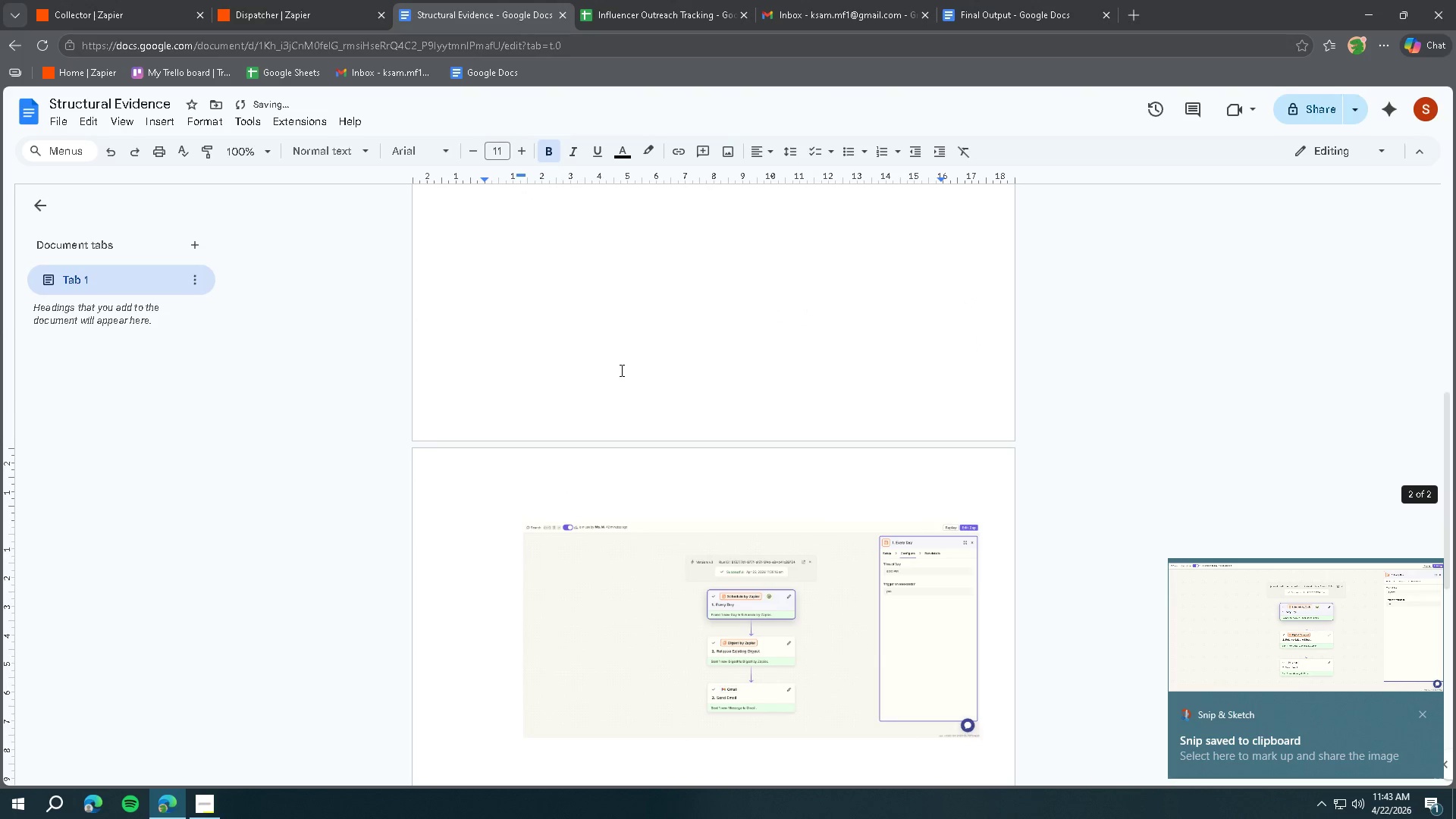 
scroll: coordinate [622, 370], scroll_direction: up, amount: 3.0
 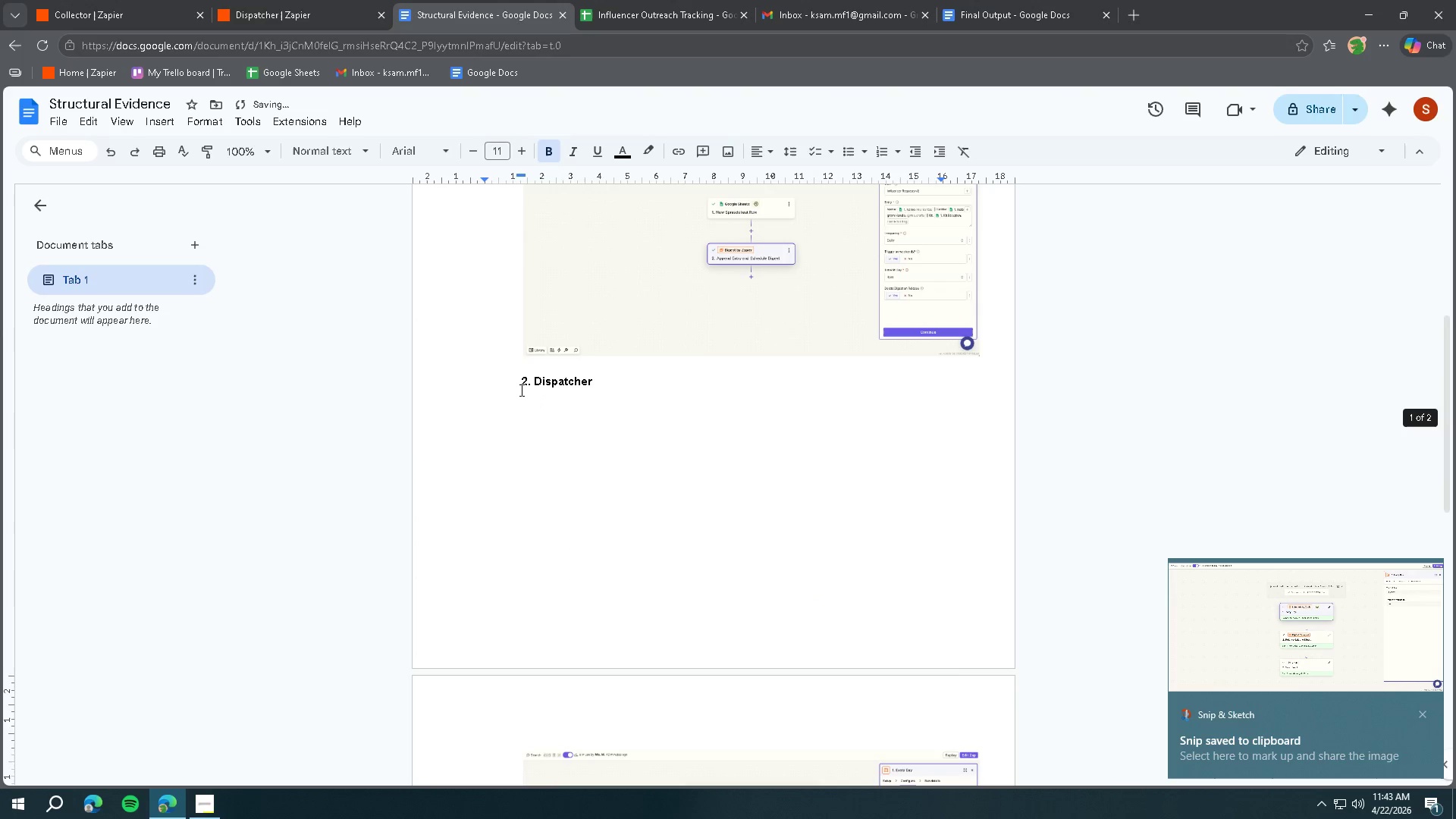 
left_click([518, 386])
 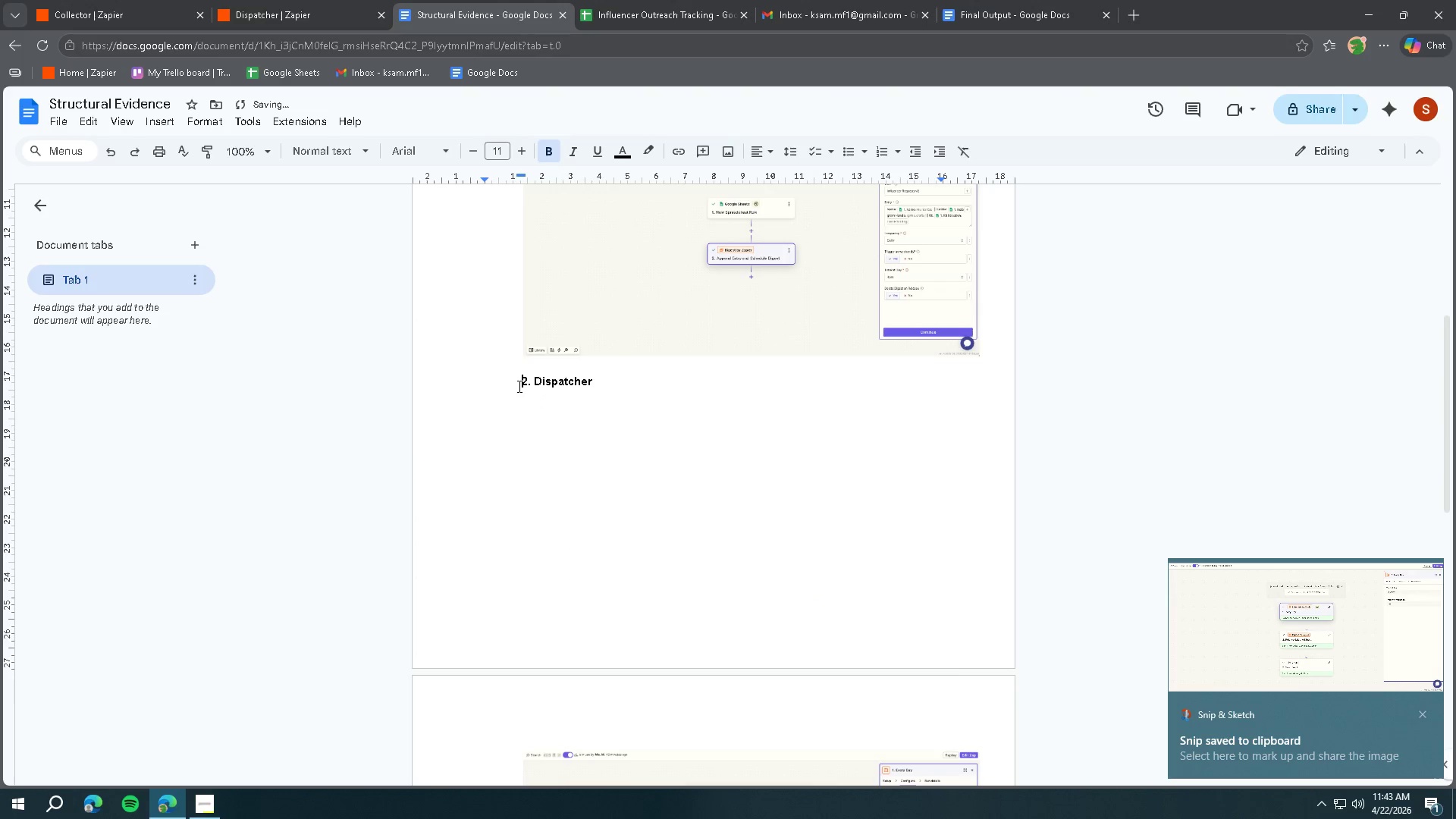 
key(Enter)
 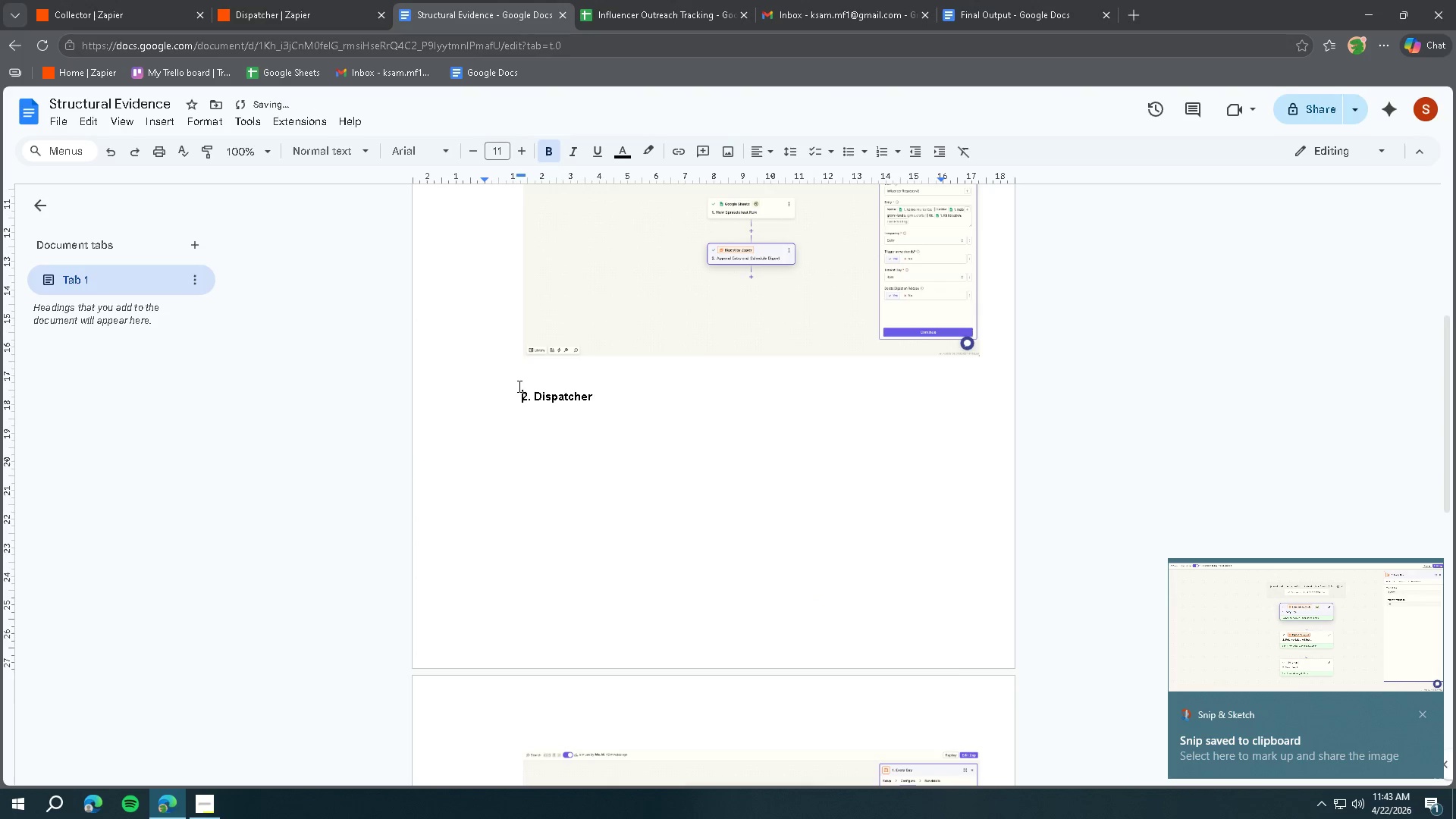 
key(Enter)
 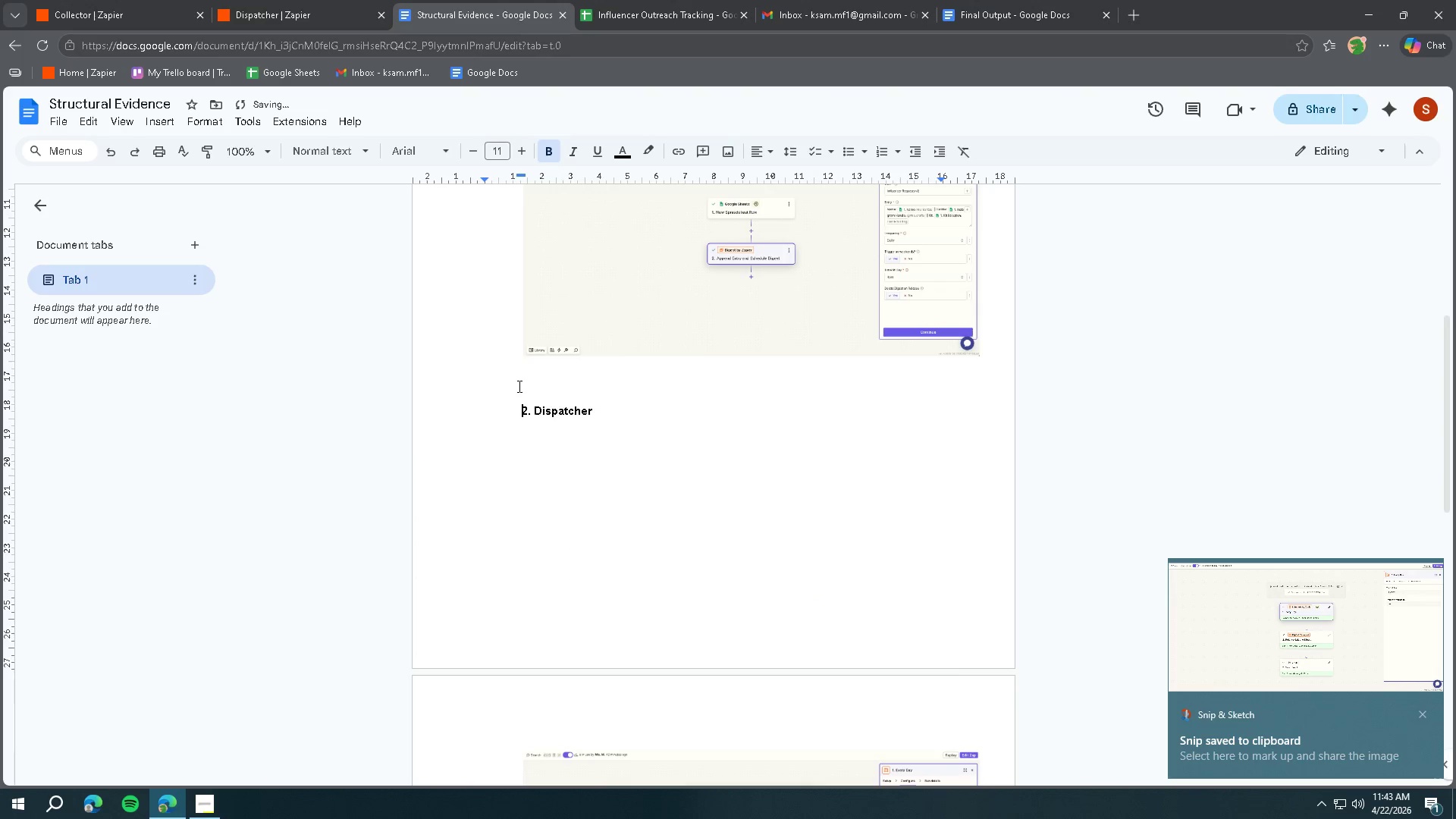 
key(Enter)
 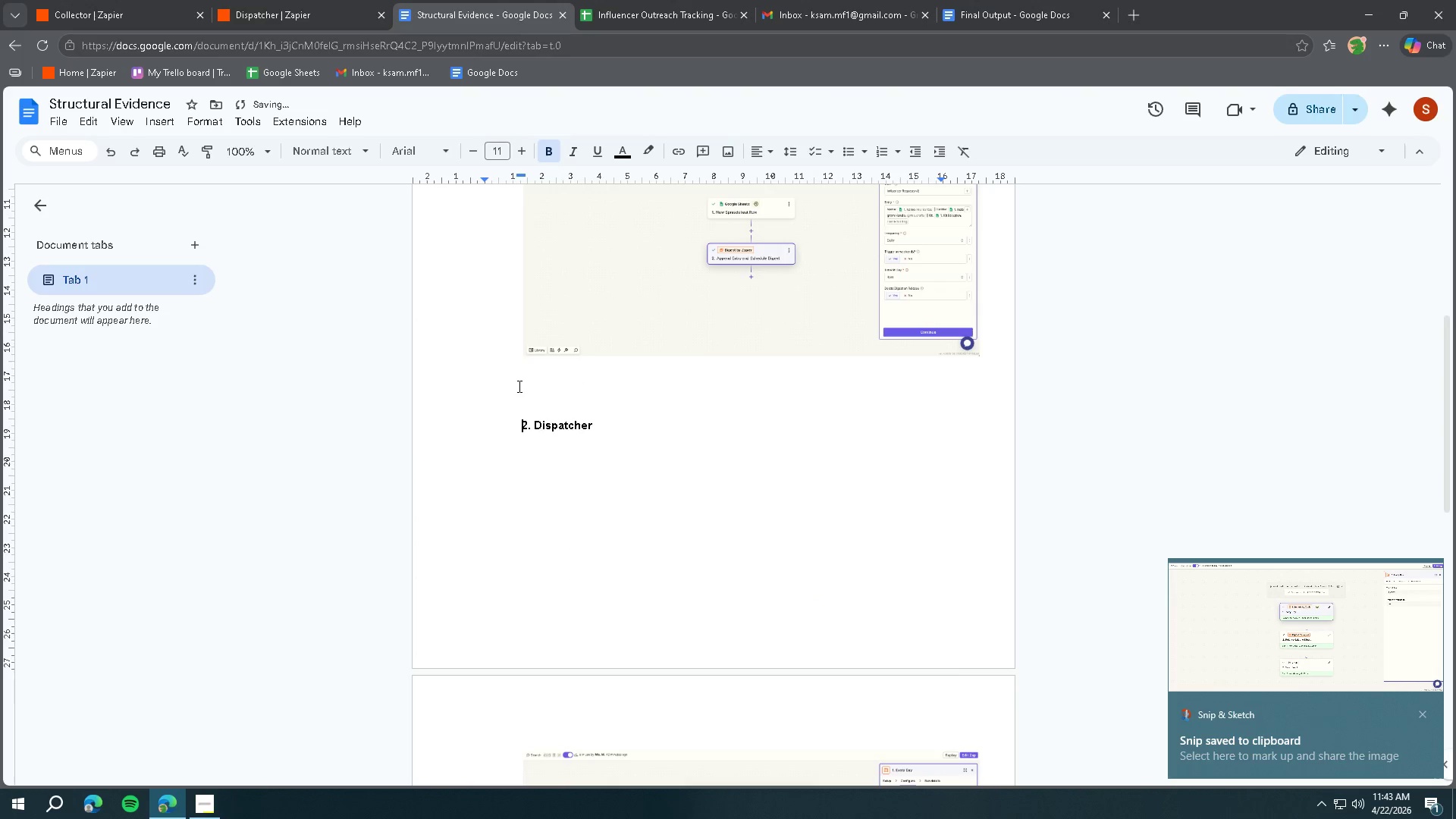 
key(Enter)
 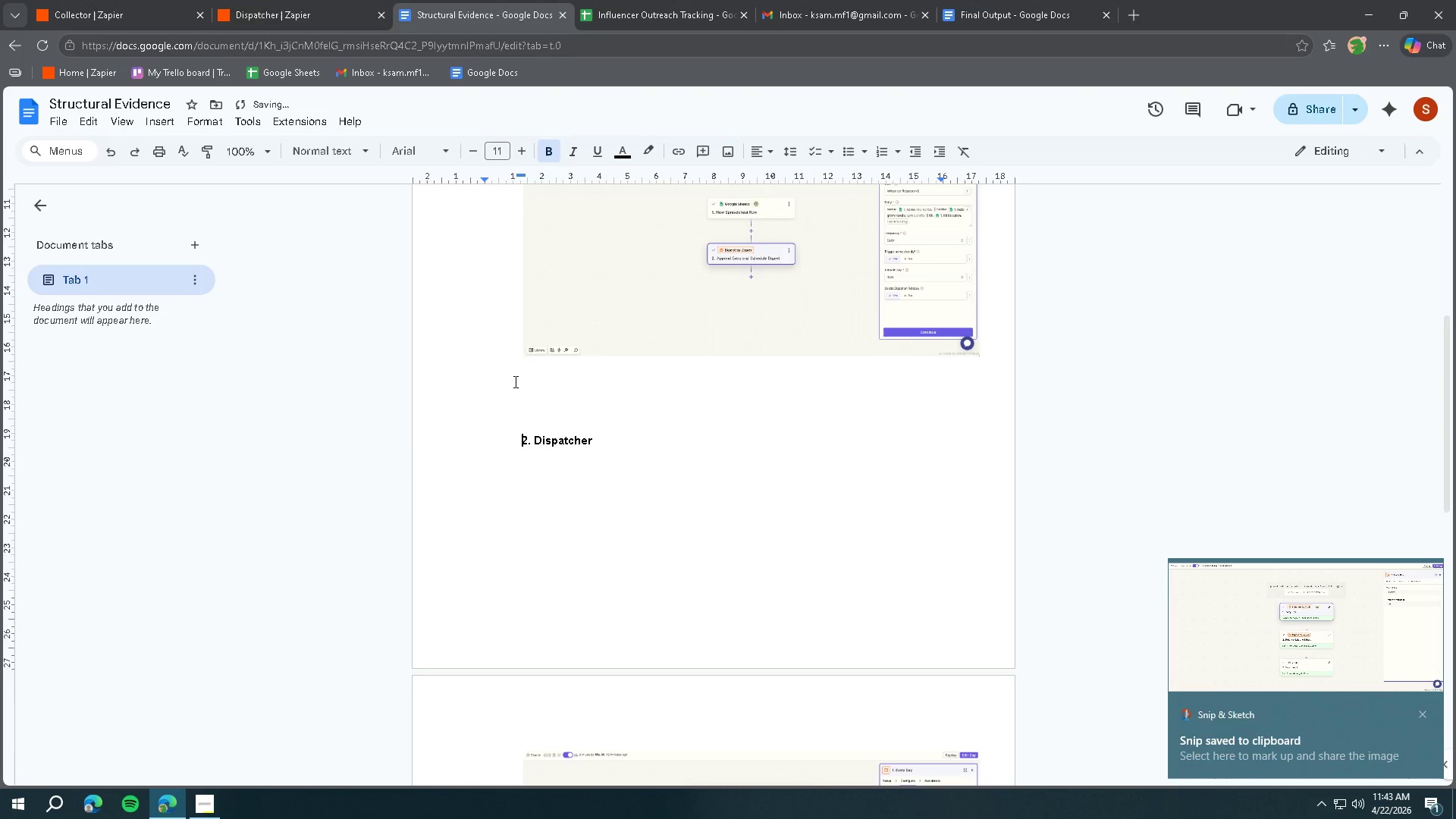 
key(Enter)
 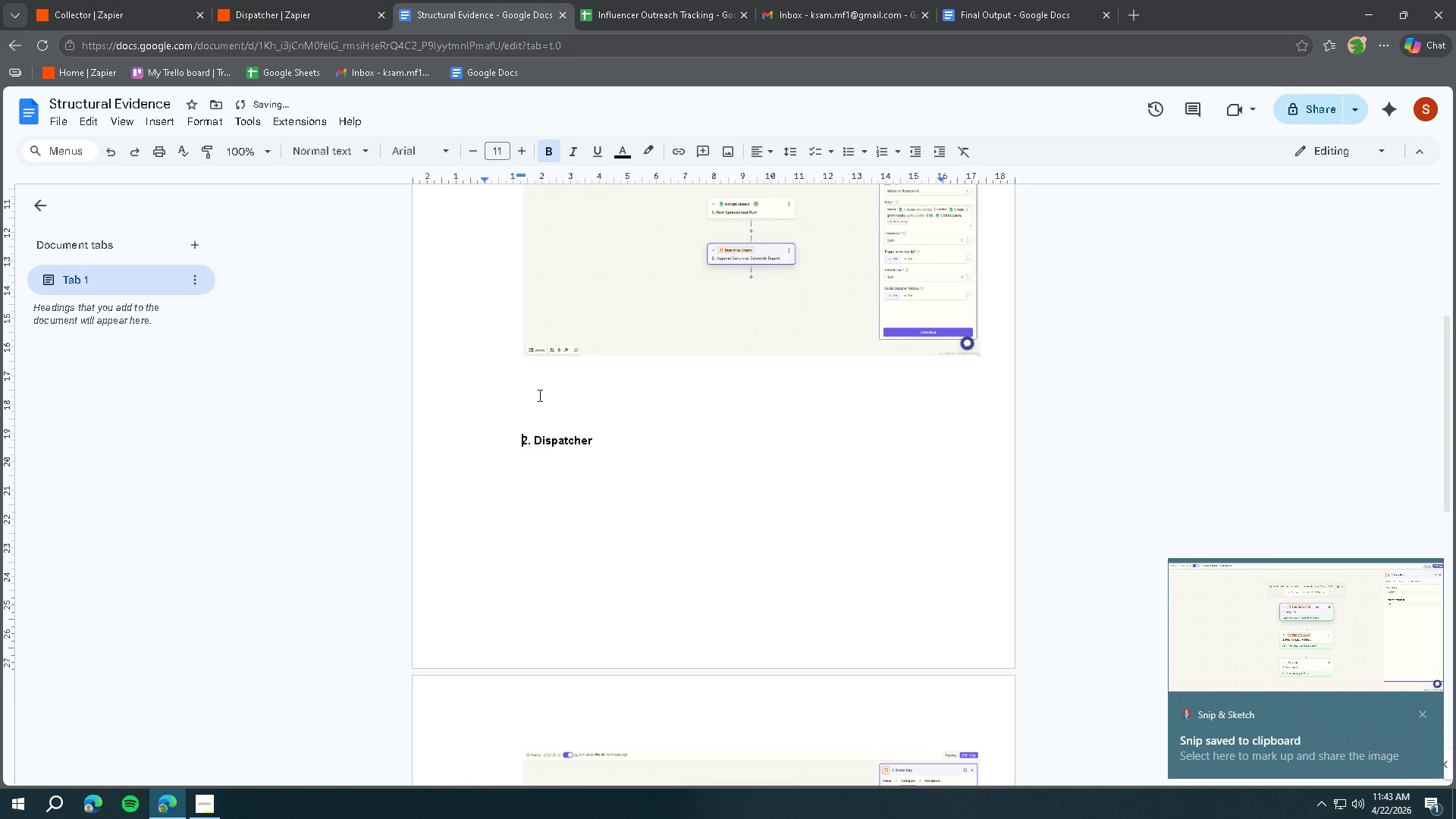 
key(Enter)
 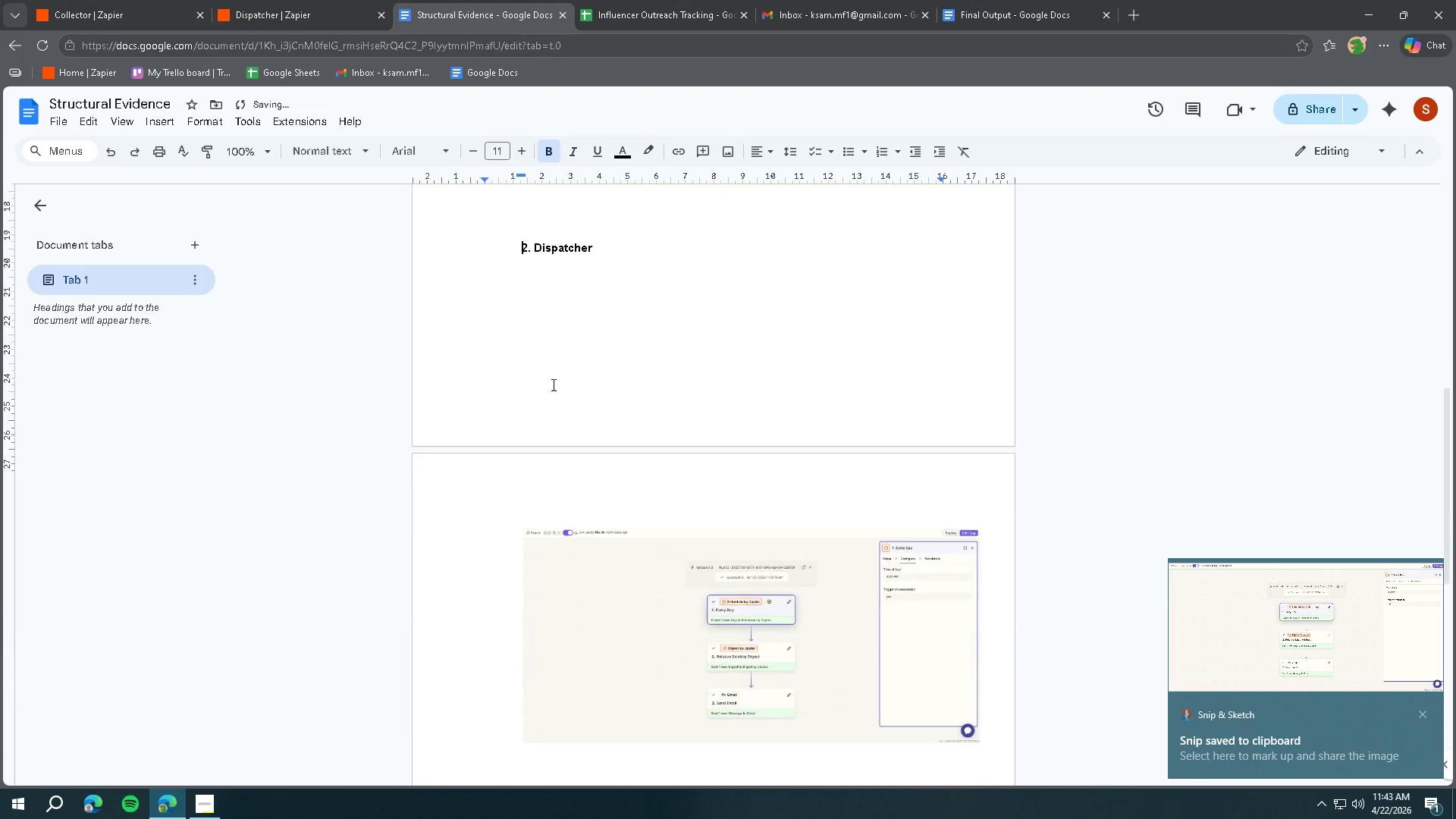 
key(Enter)
 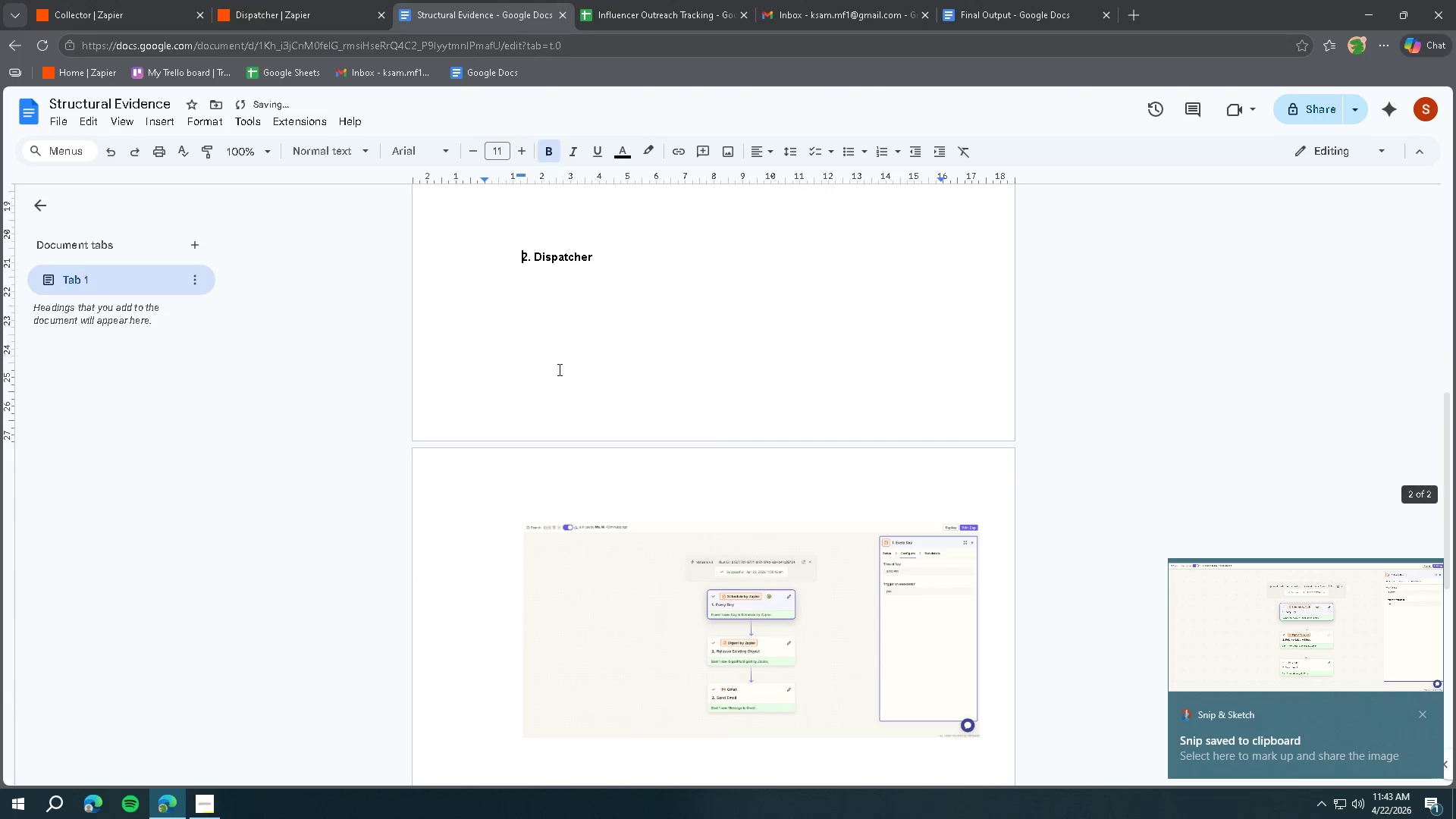 
key(Enter)
 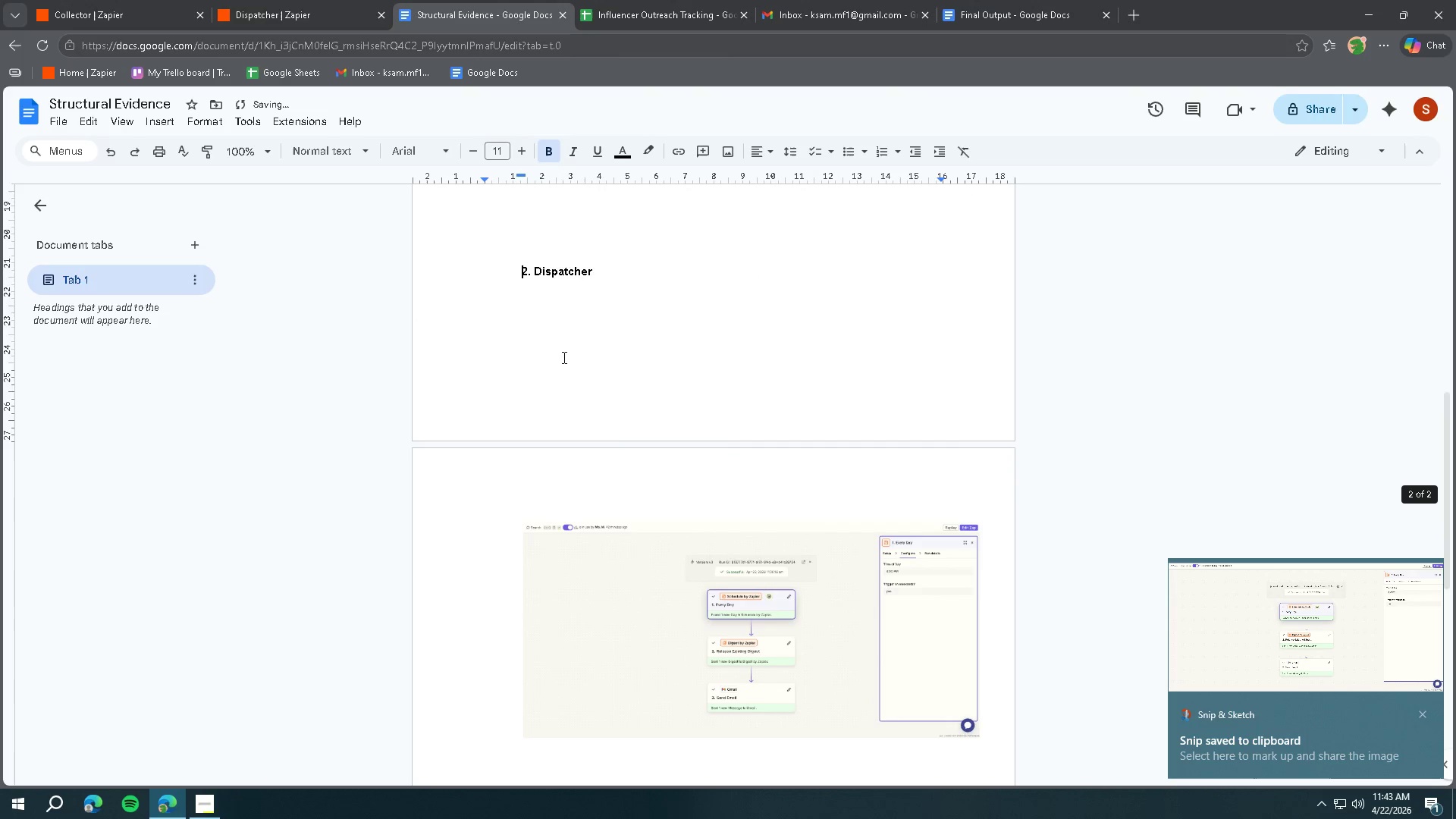 
key(Enter)
 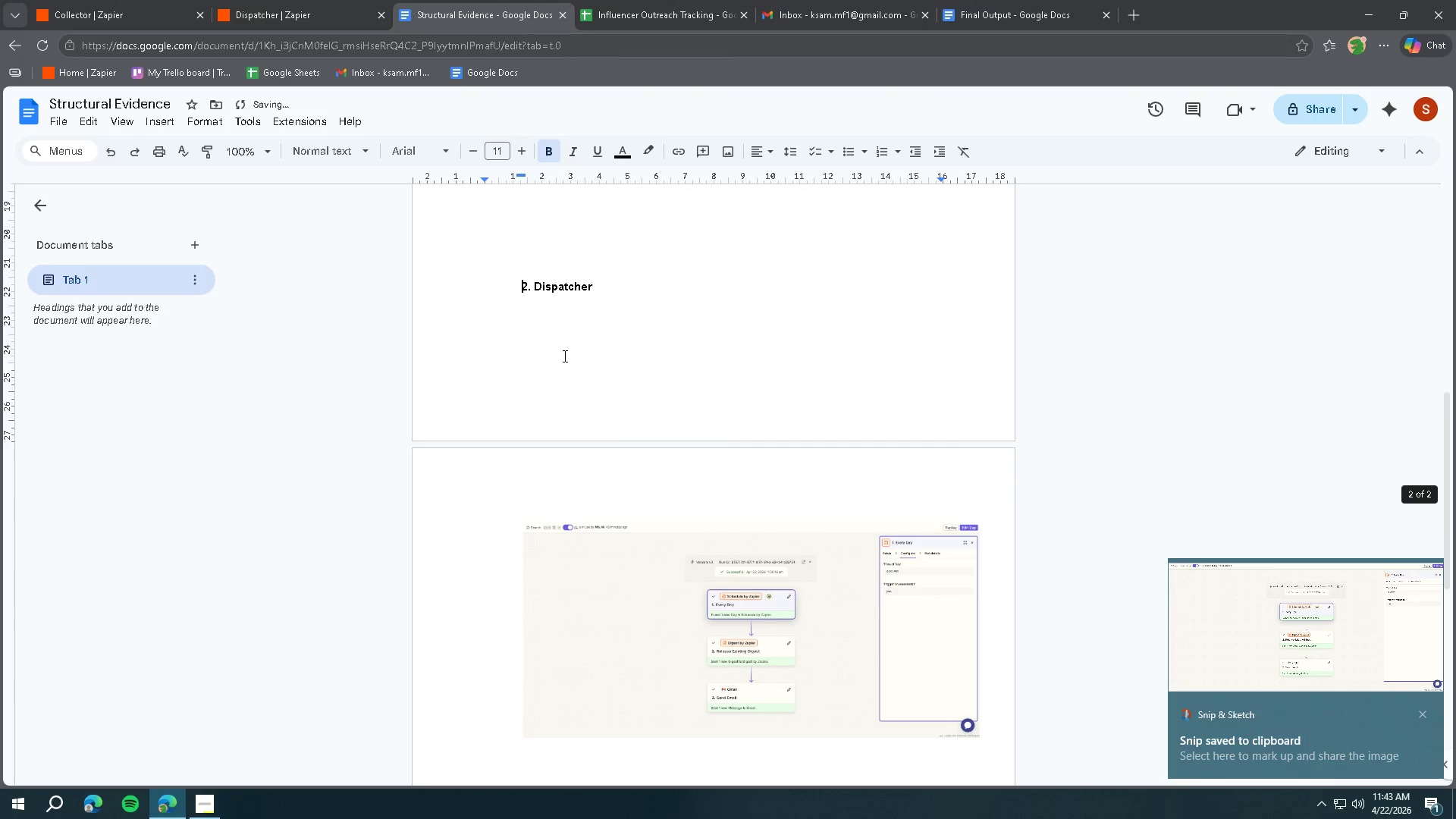 
scroll: coordinate [548, 396], scroll_direction: down, amount: 3.0
 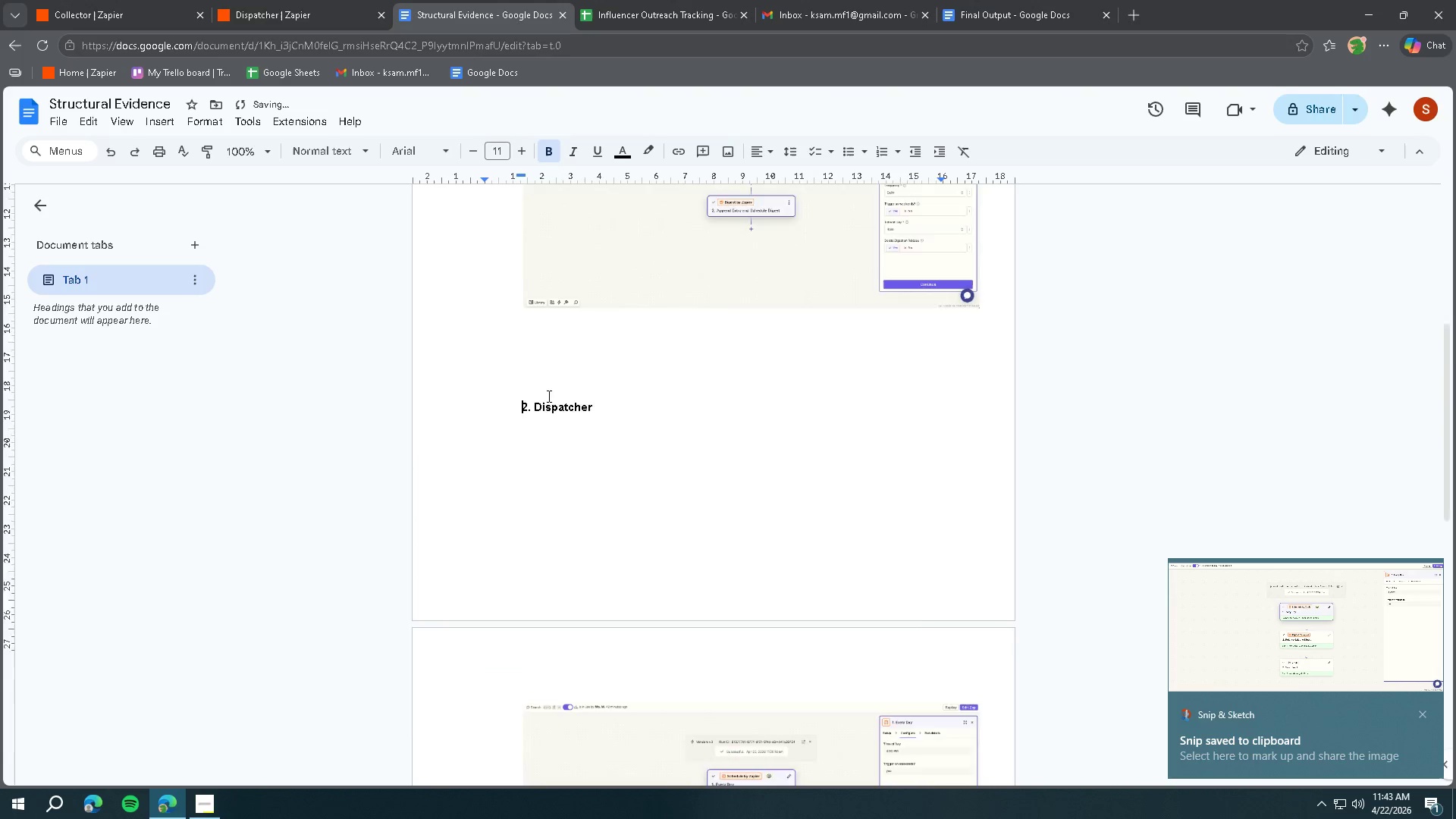 
key(Enter)
 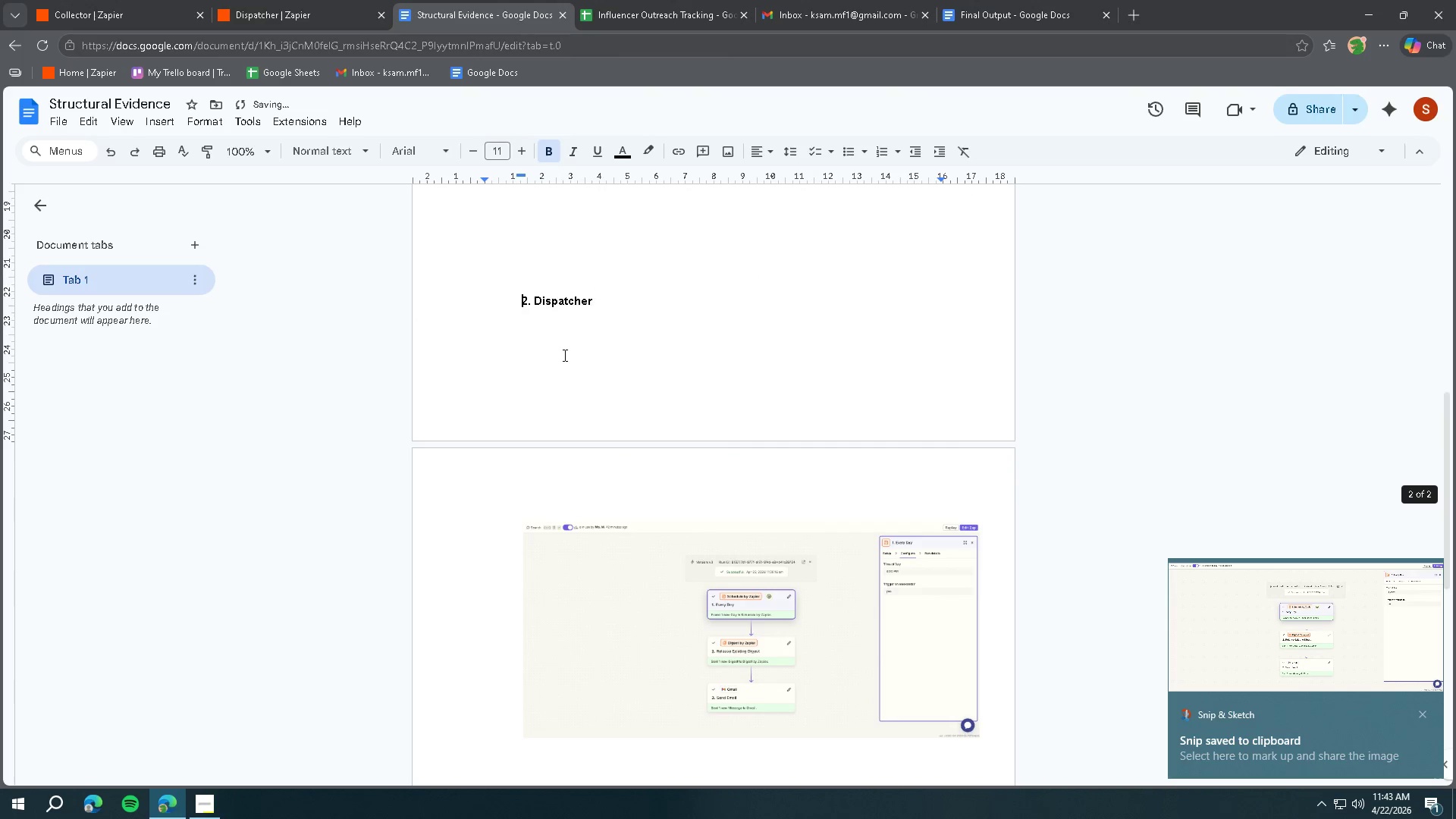 
key(Enter)
 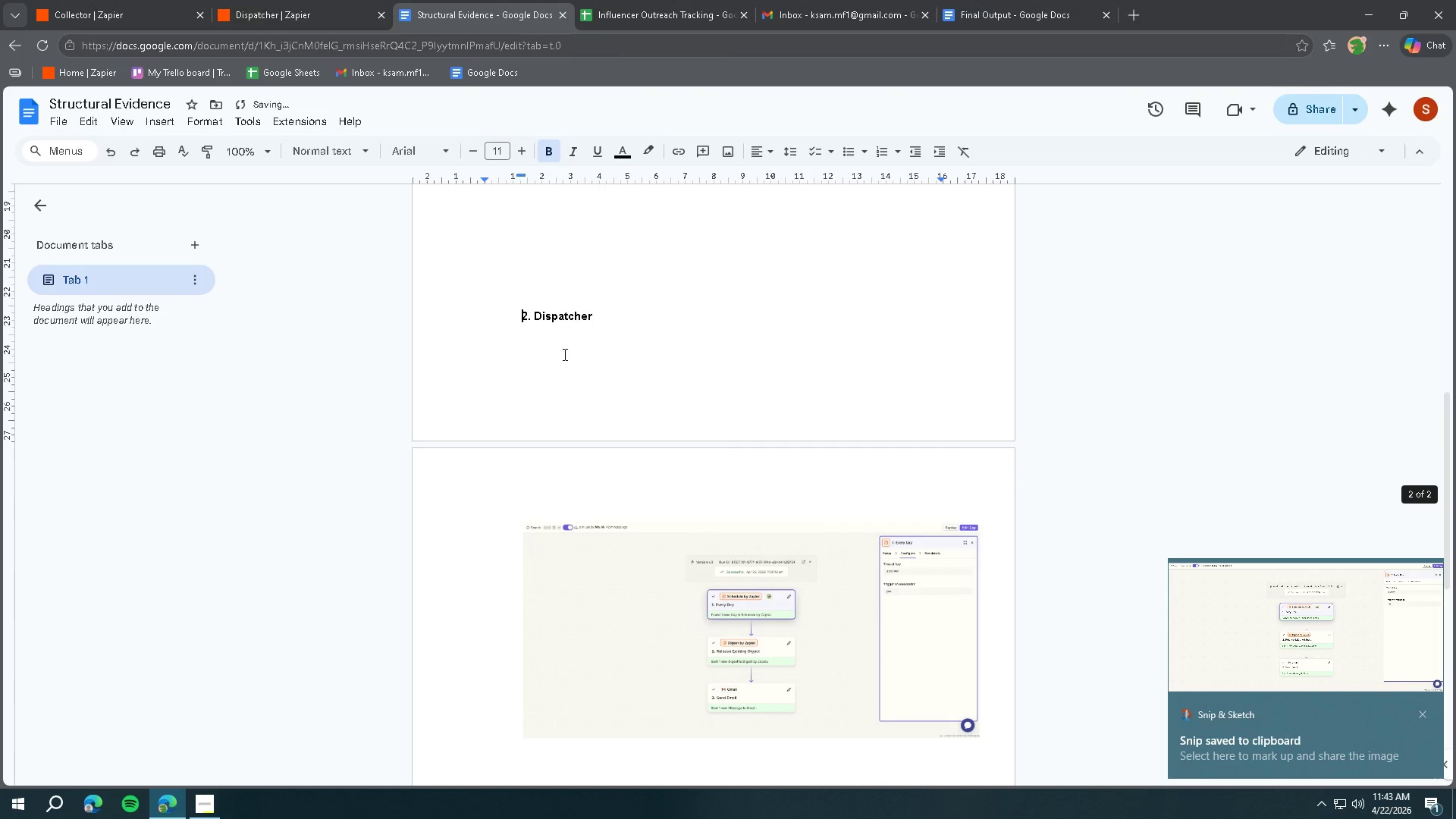 
key(Enter)
 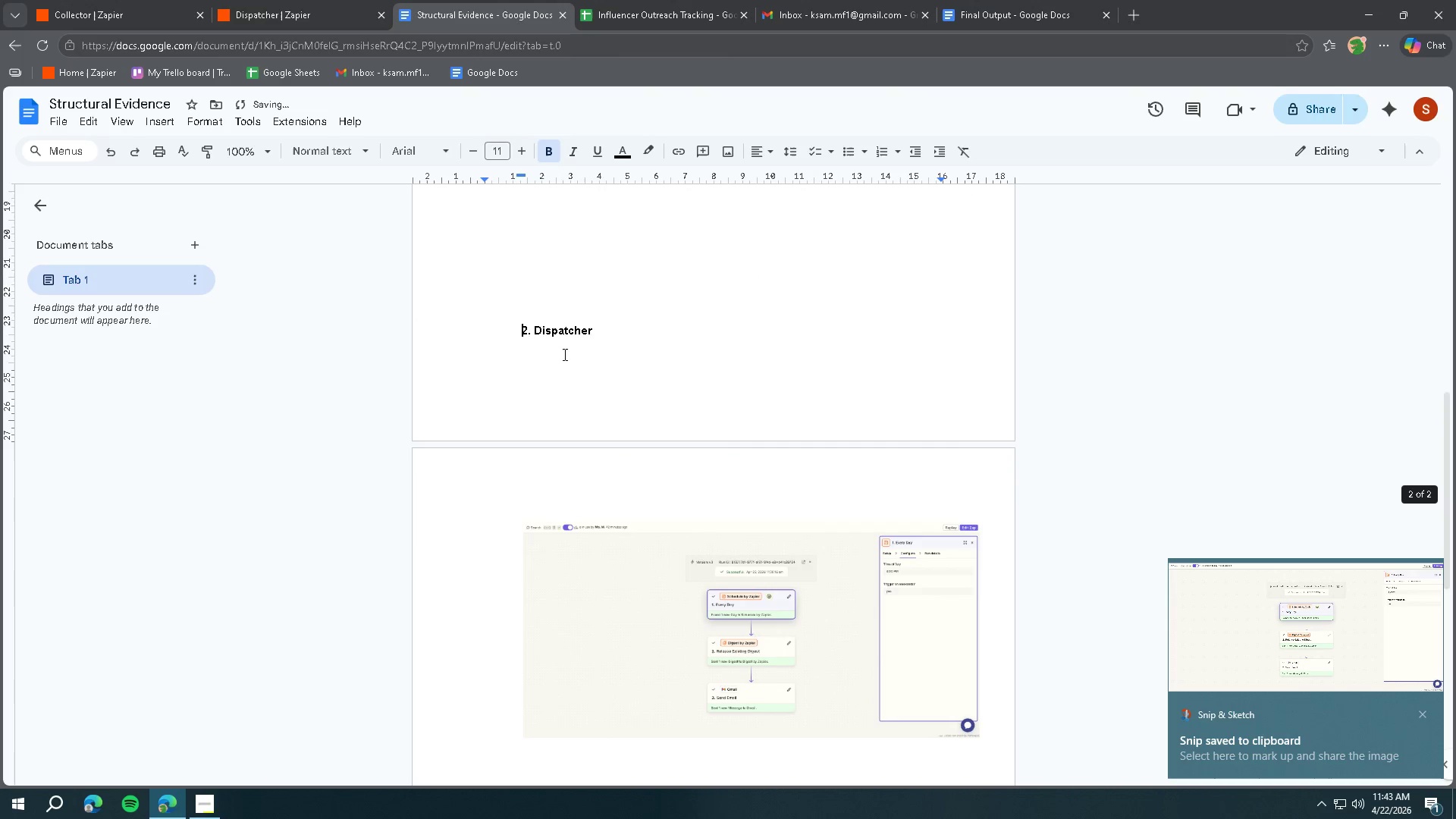 
key(Enter)
 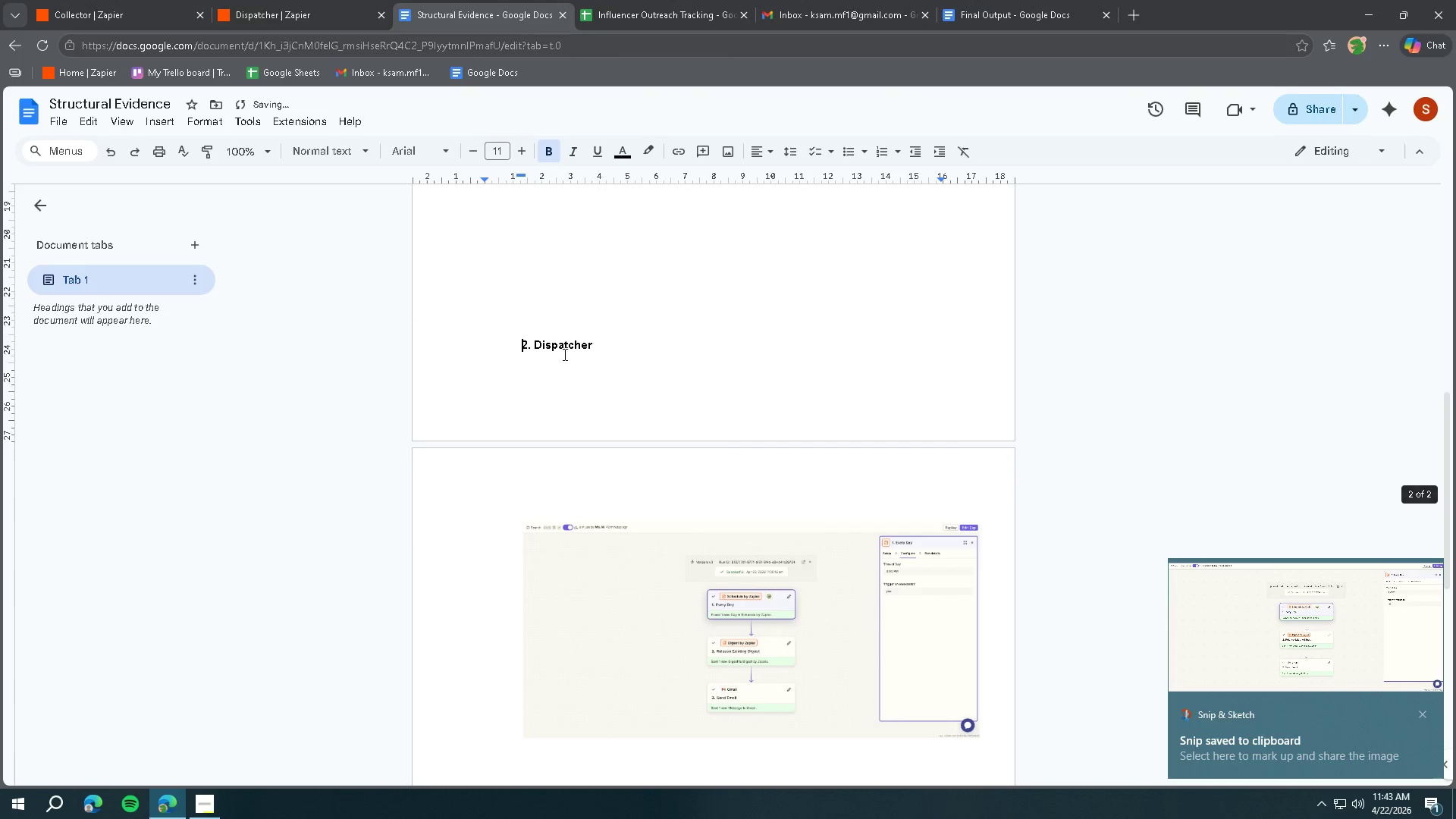 
key(Enter)
 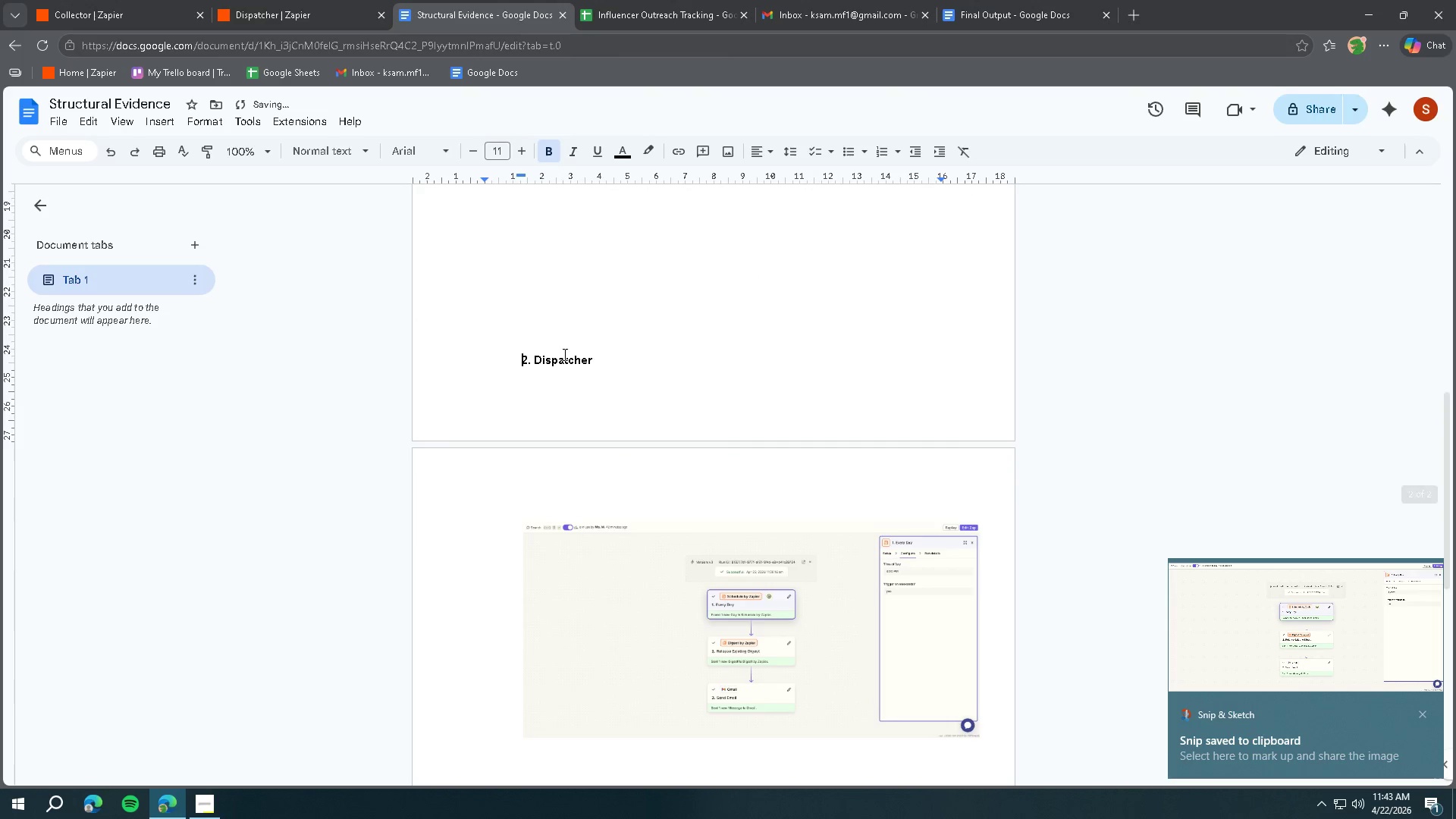 
key(Enter)
 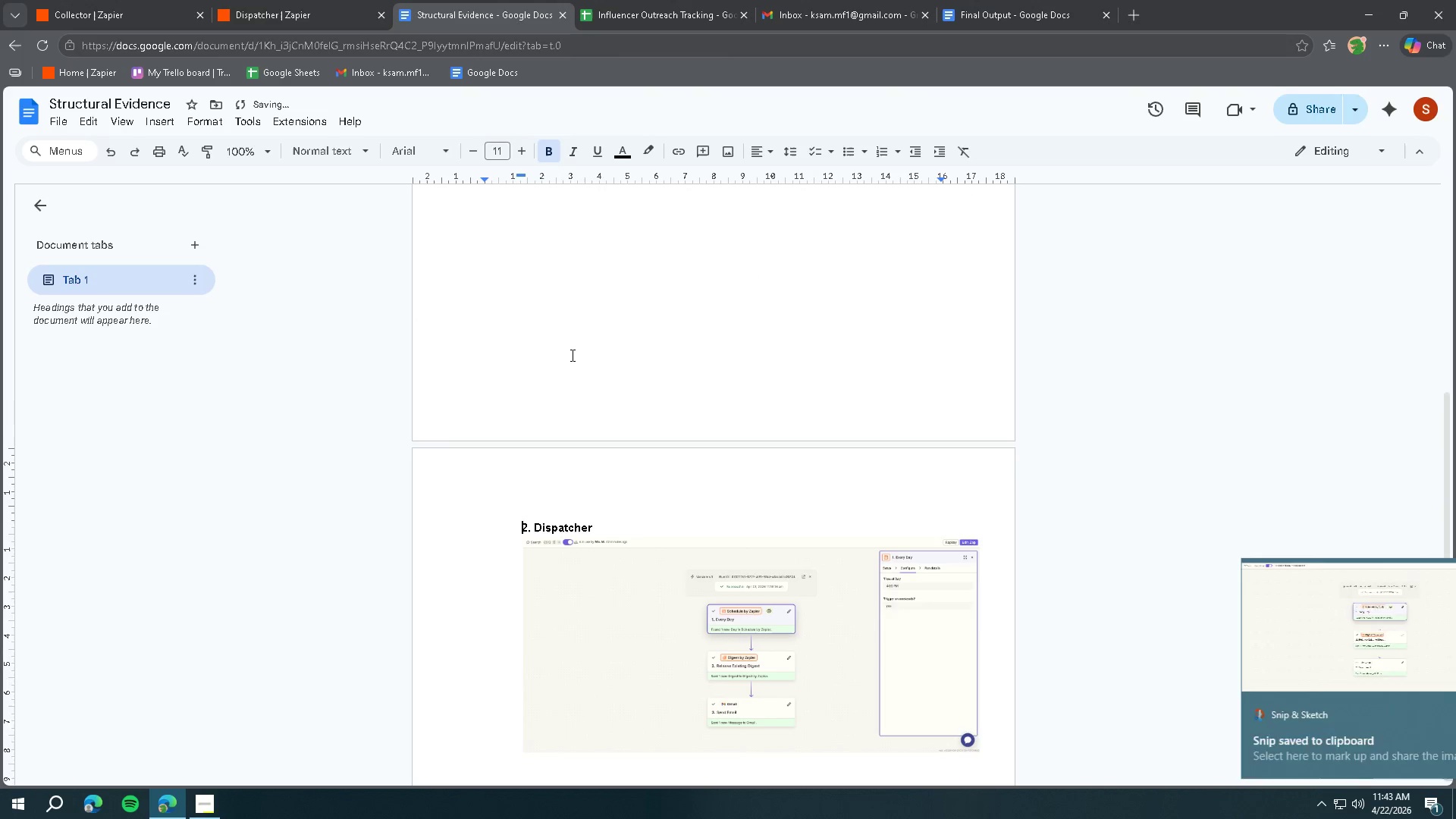 
scroll: coordinate [582, 362], scroll_direction: down, amount: 4.0
 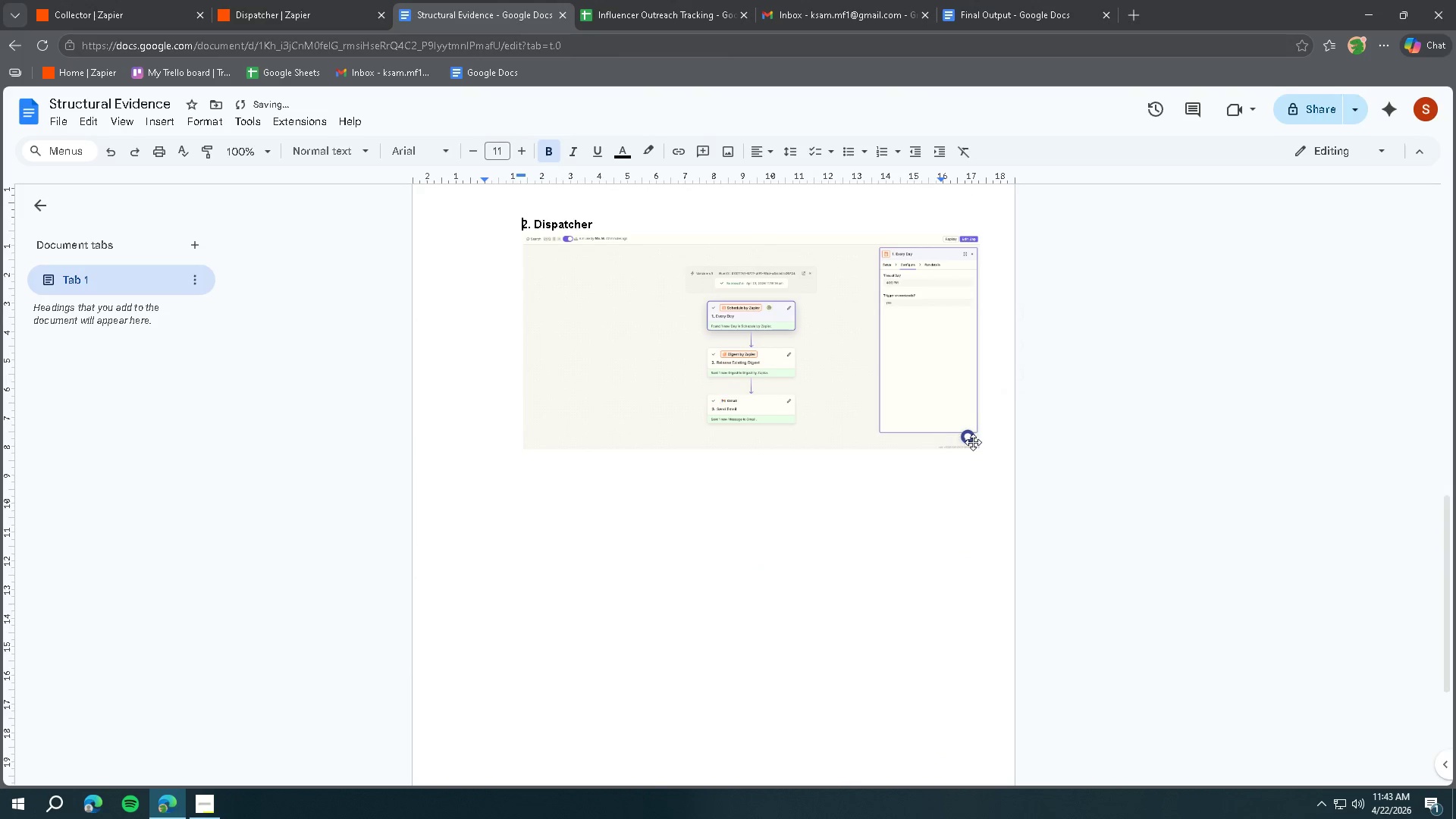 
left_click([988, 443])
 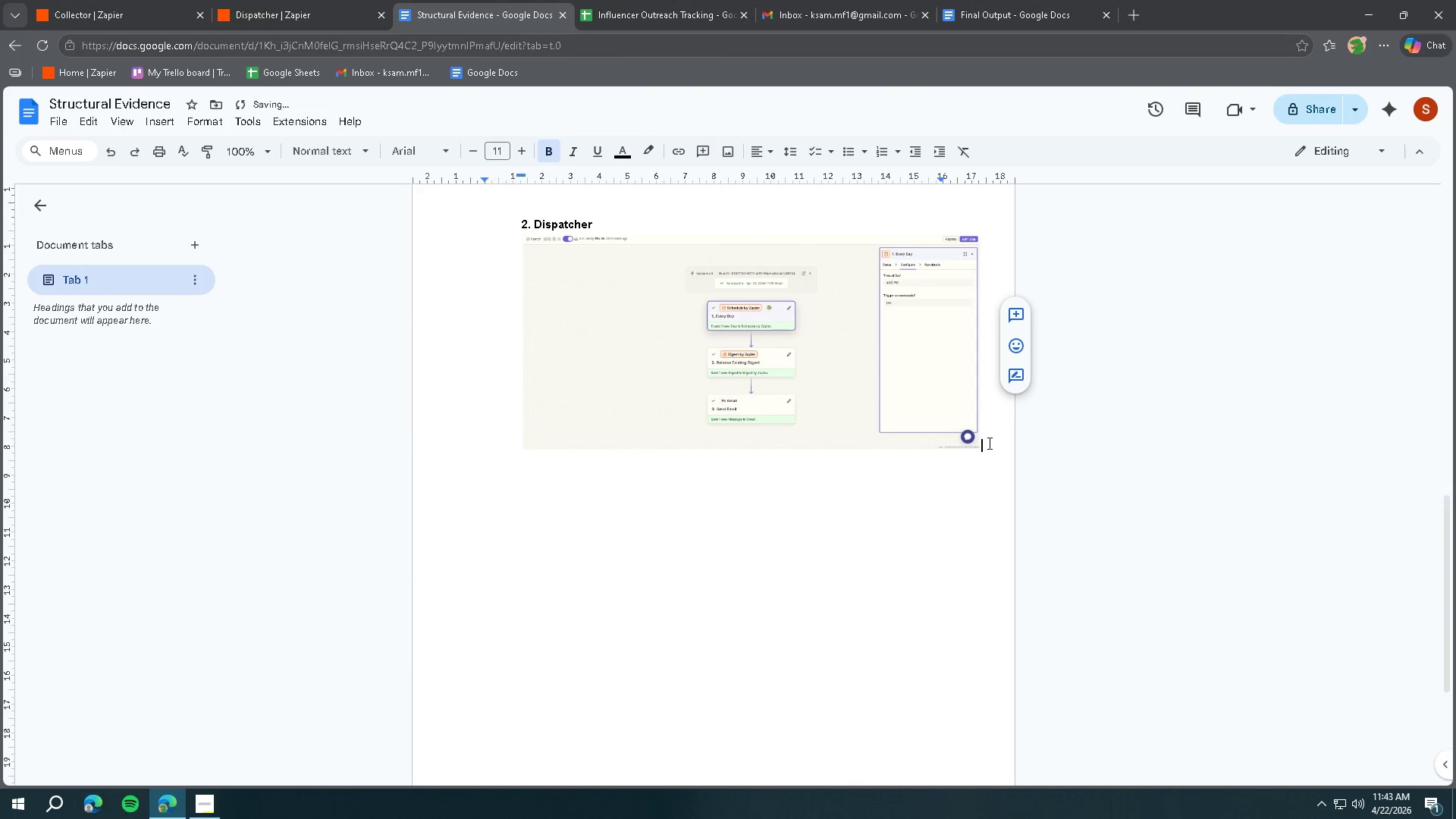 
key(Enter)
 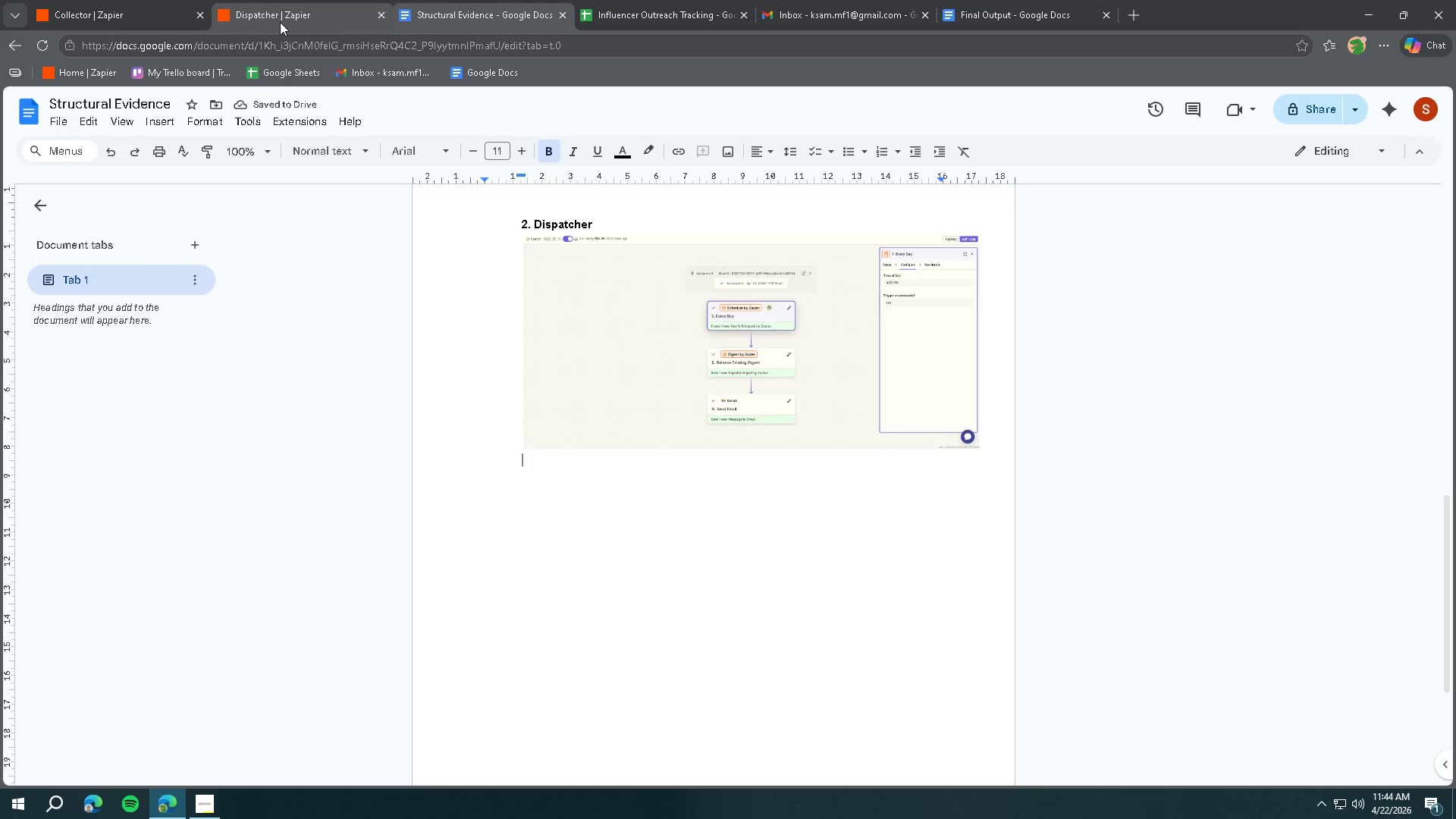 
left_click([280, 22])
 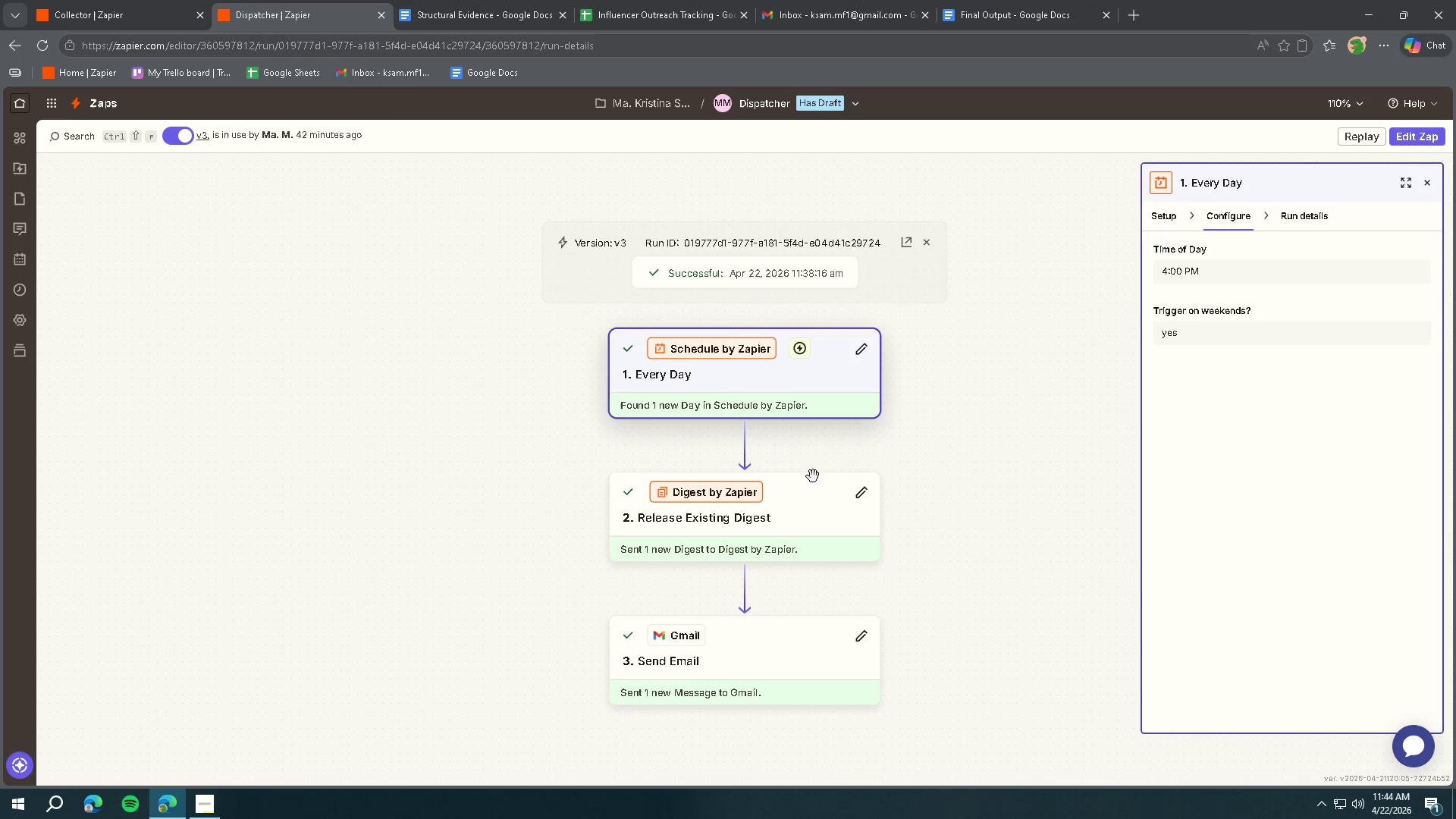 
left_click([818, 495])
 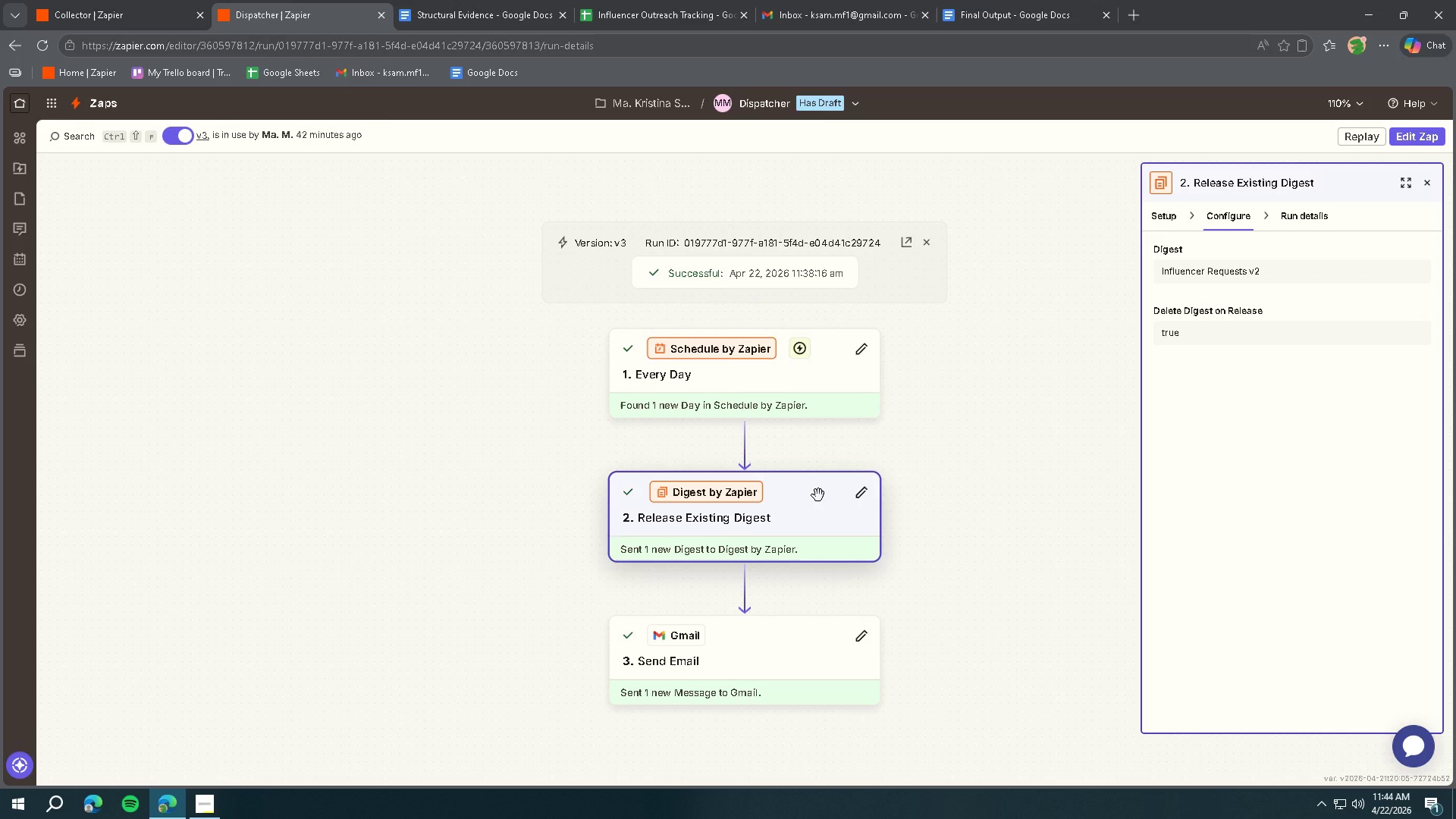 
key(Meta+Shift+ShiftLeft)
 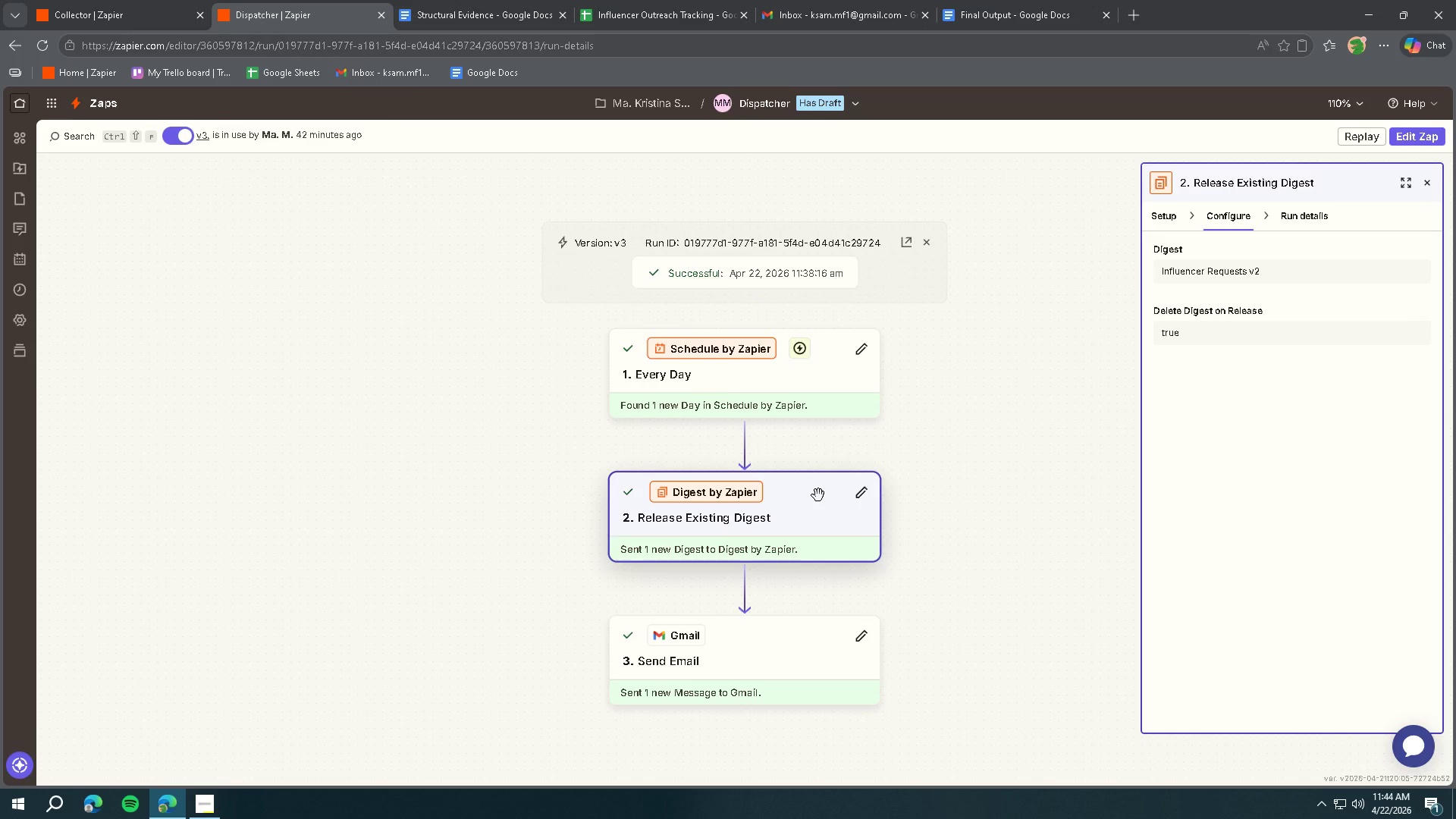 
key(Meta+Shift+S)
 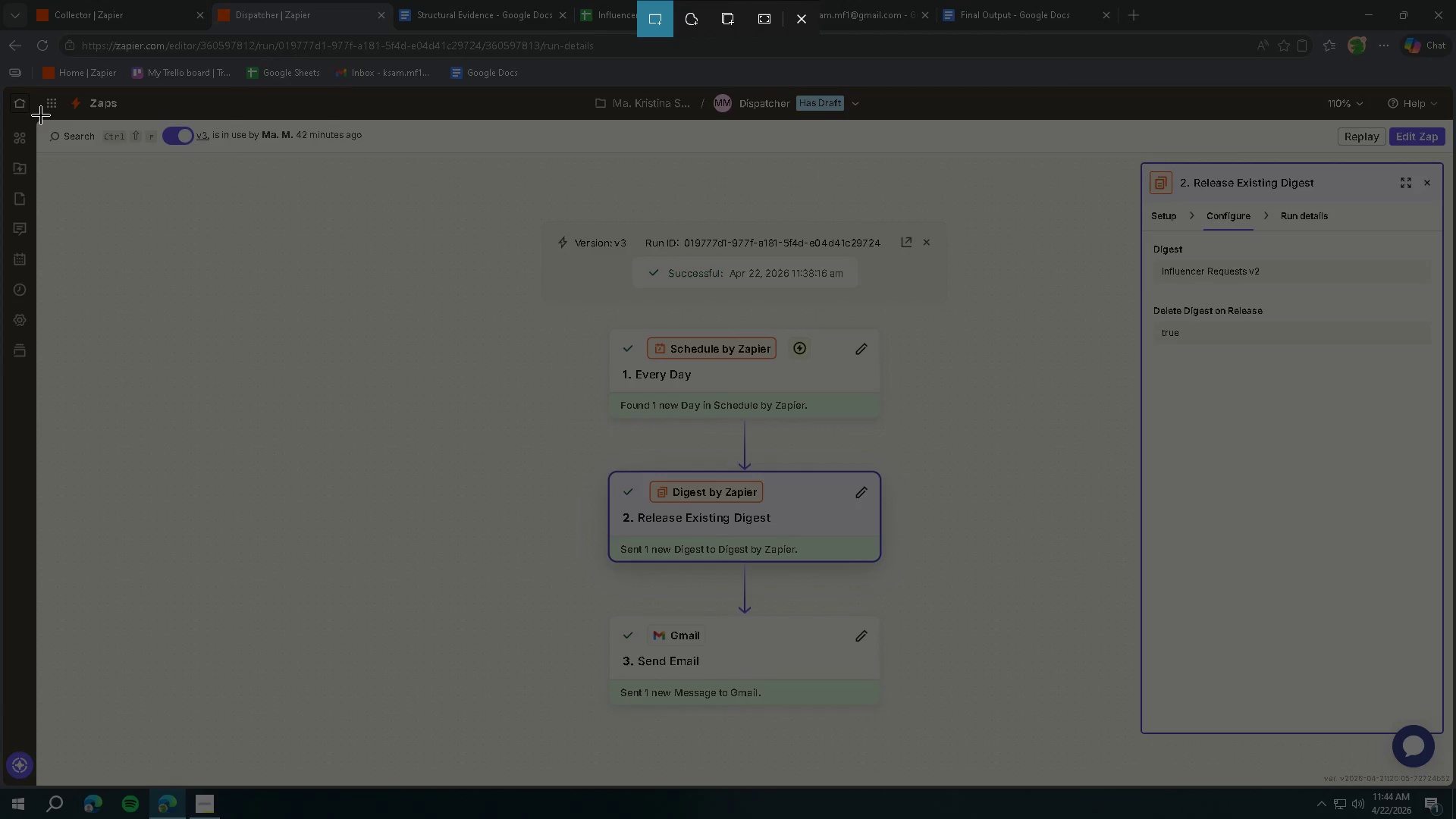 
left_click_drag(start_coordinate=[42, 121], to_coordinate=[1453, 783])
 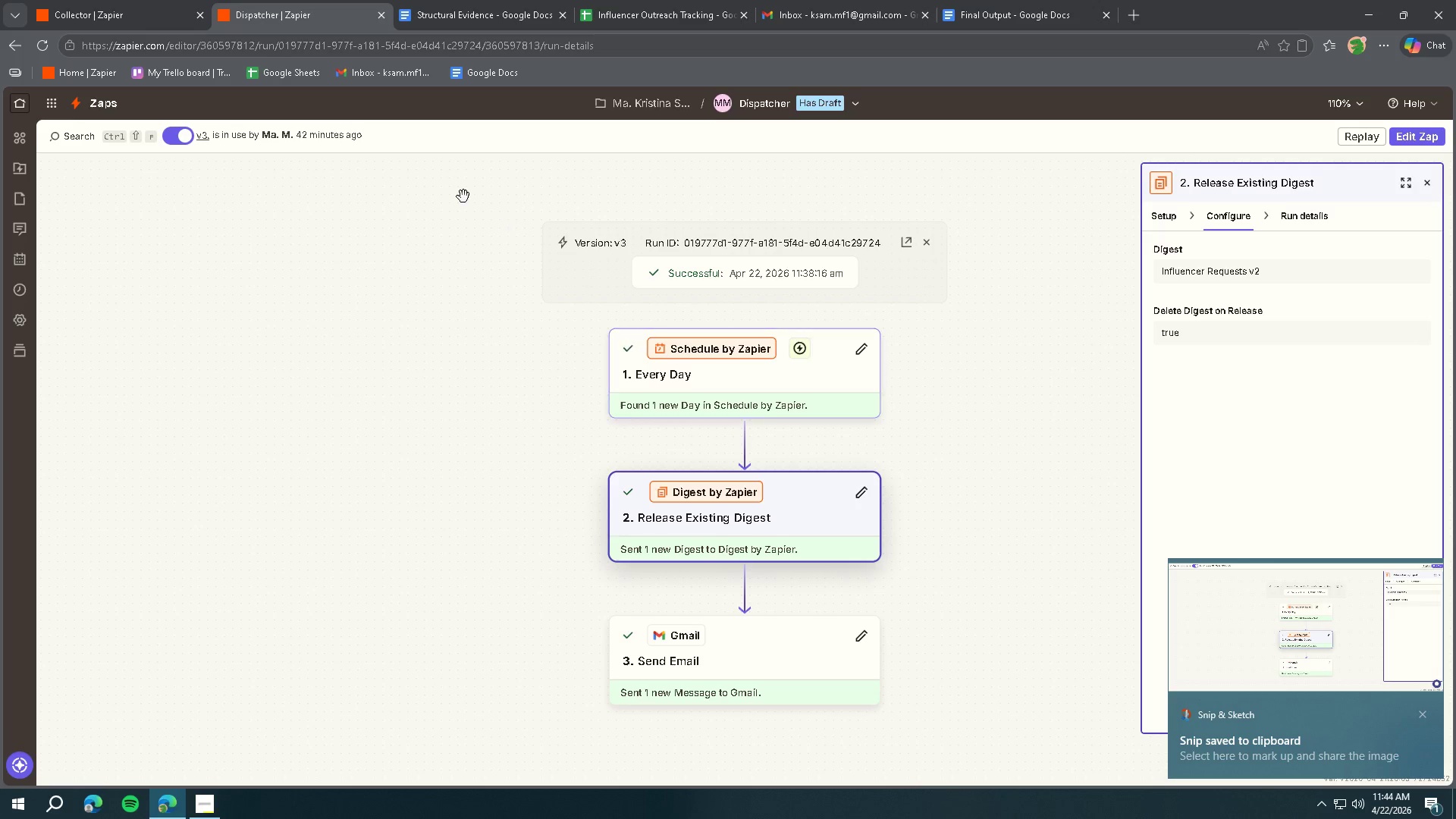 
left_click([463, 17])
 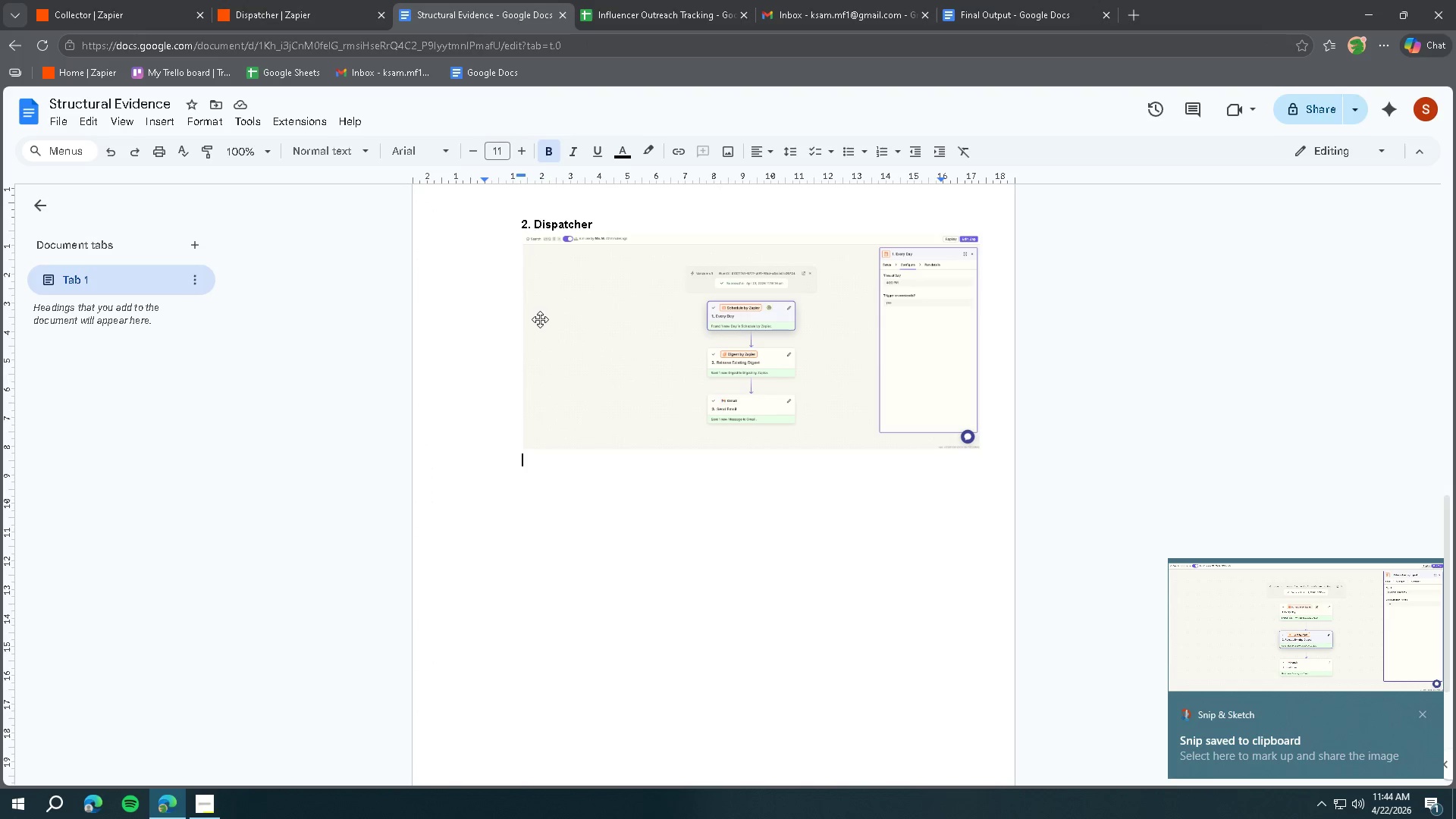 
key(Control+ControlLeft)
 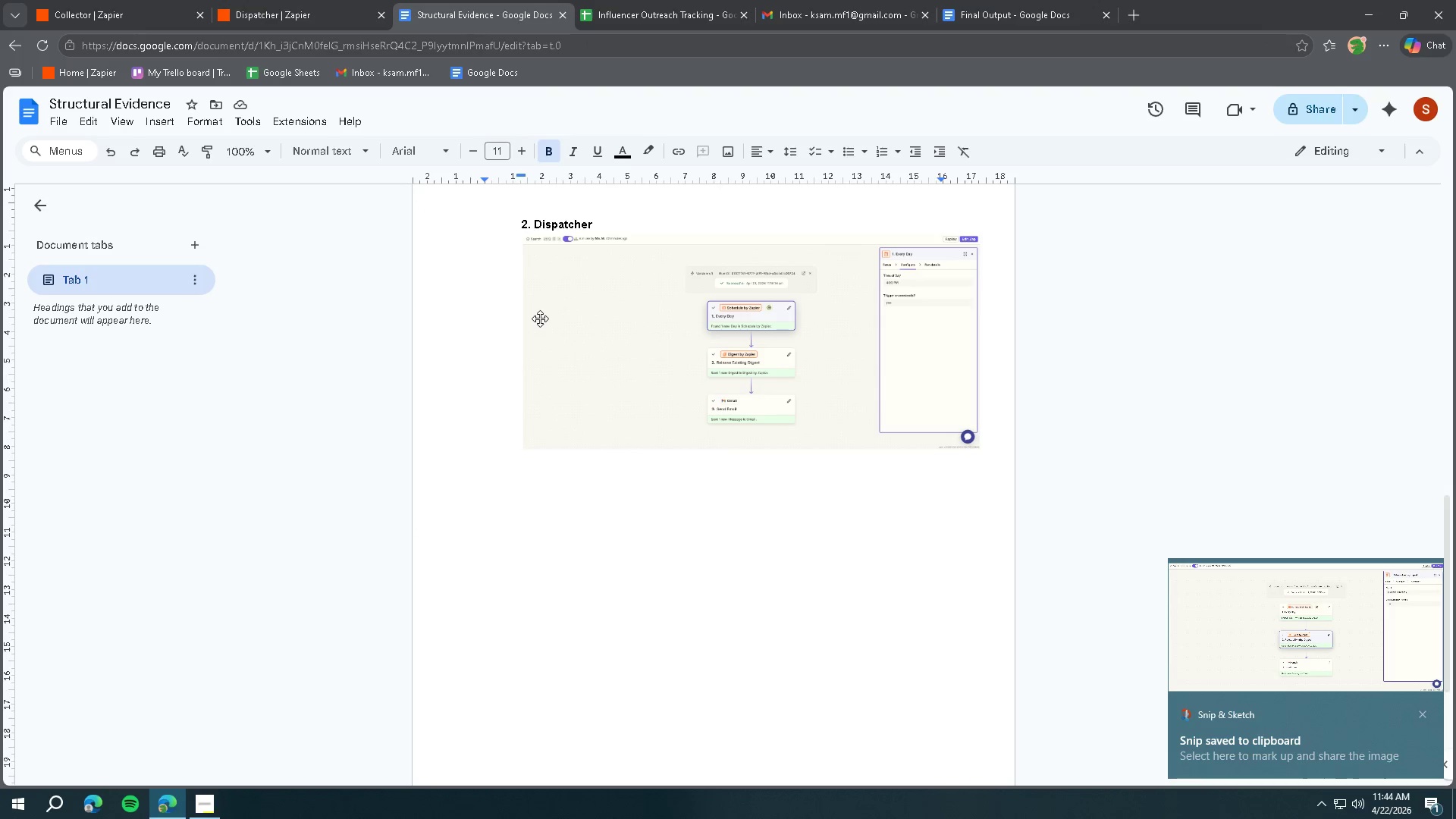 
key(Control+V)
 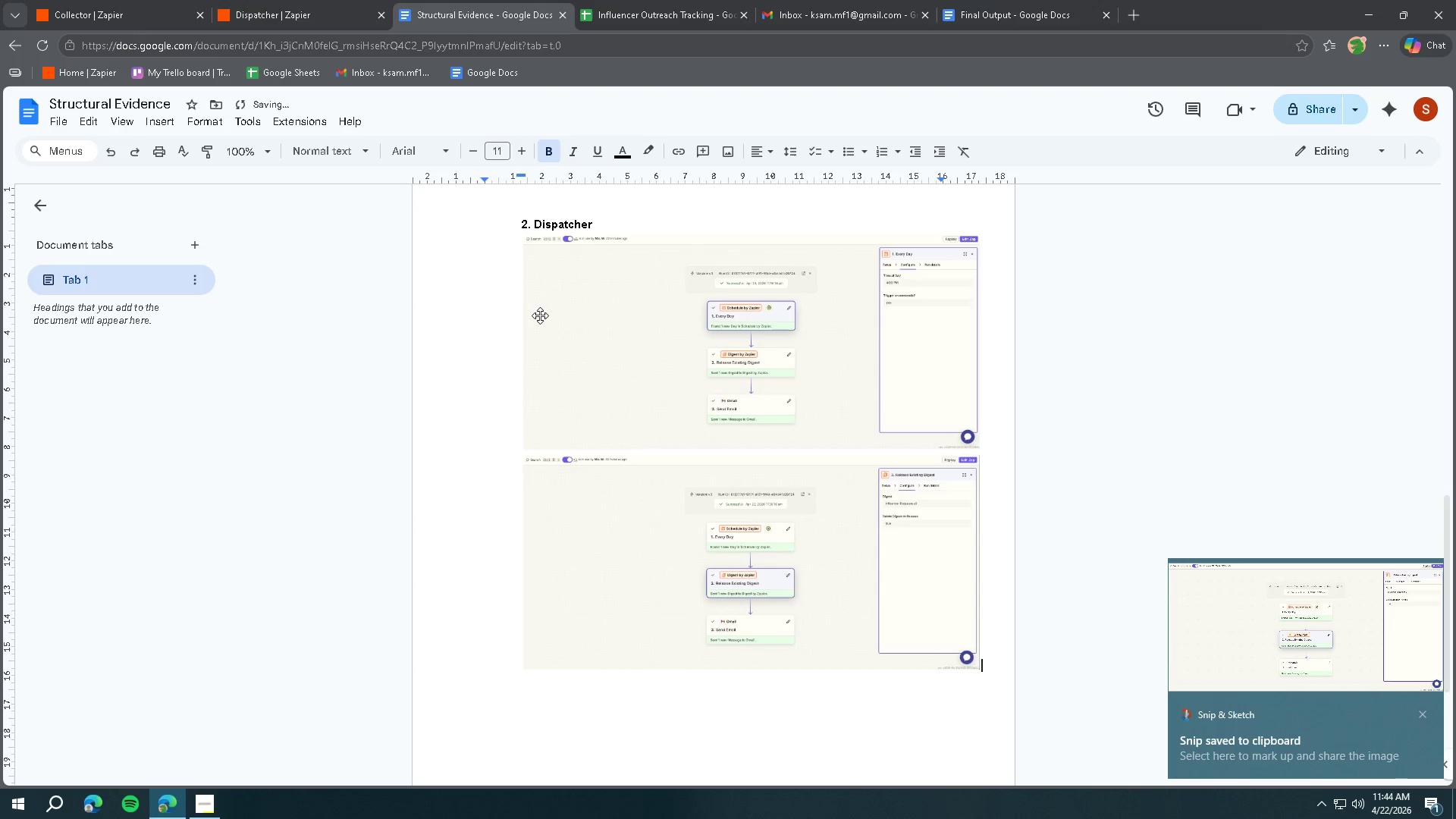 
key(Enter)
 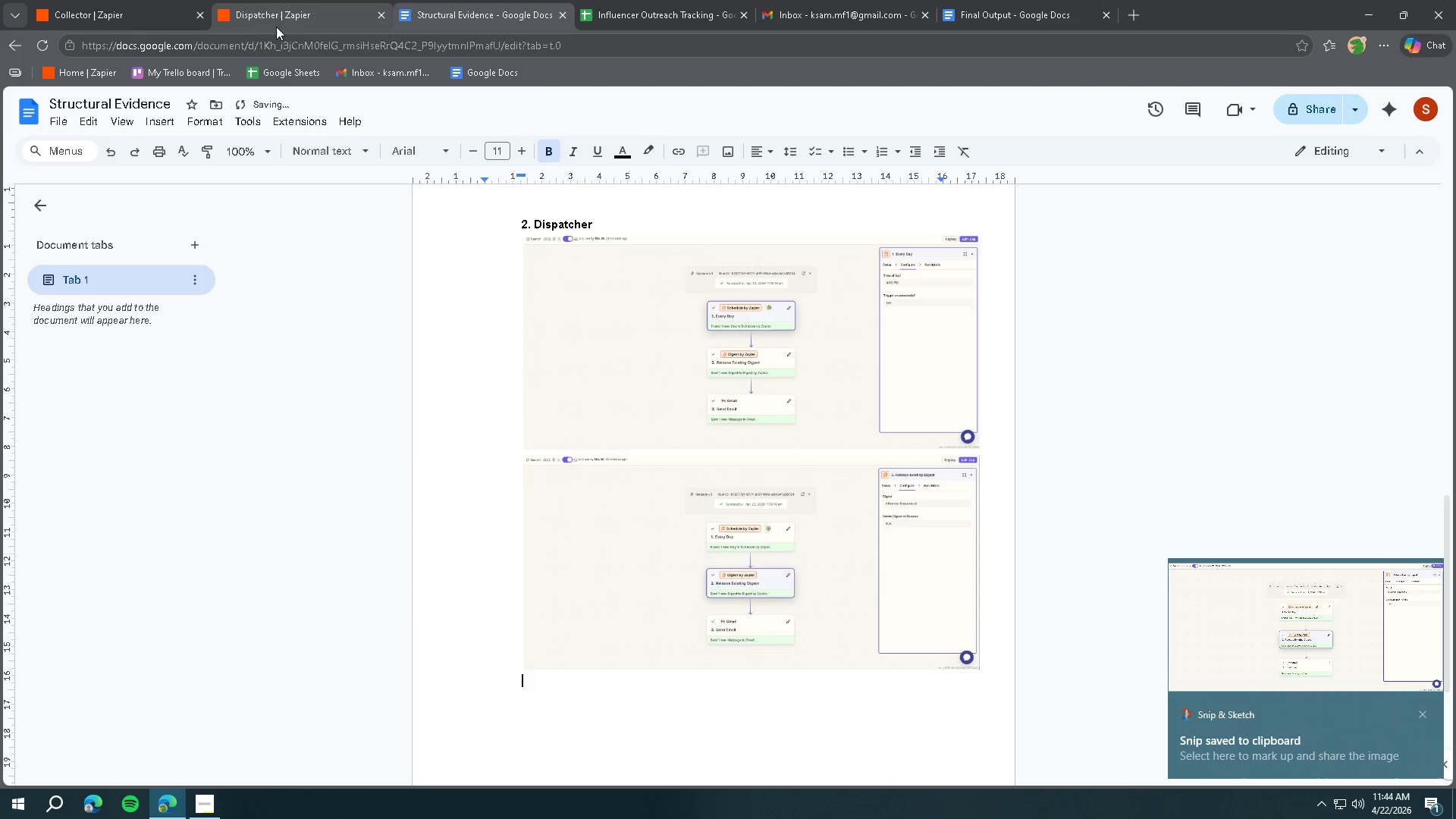 
left_click([276, 27])
 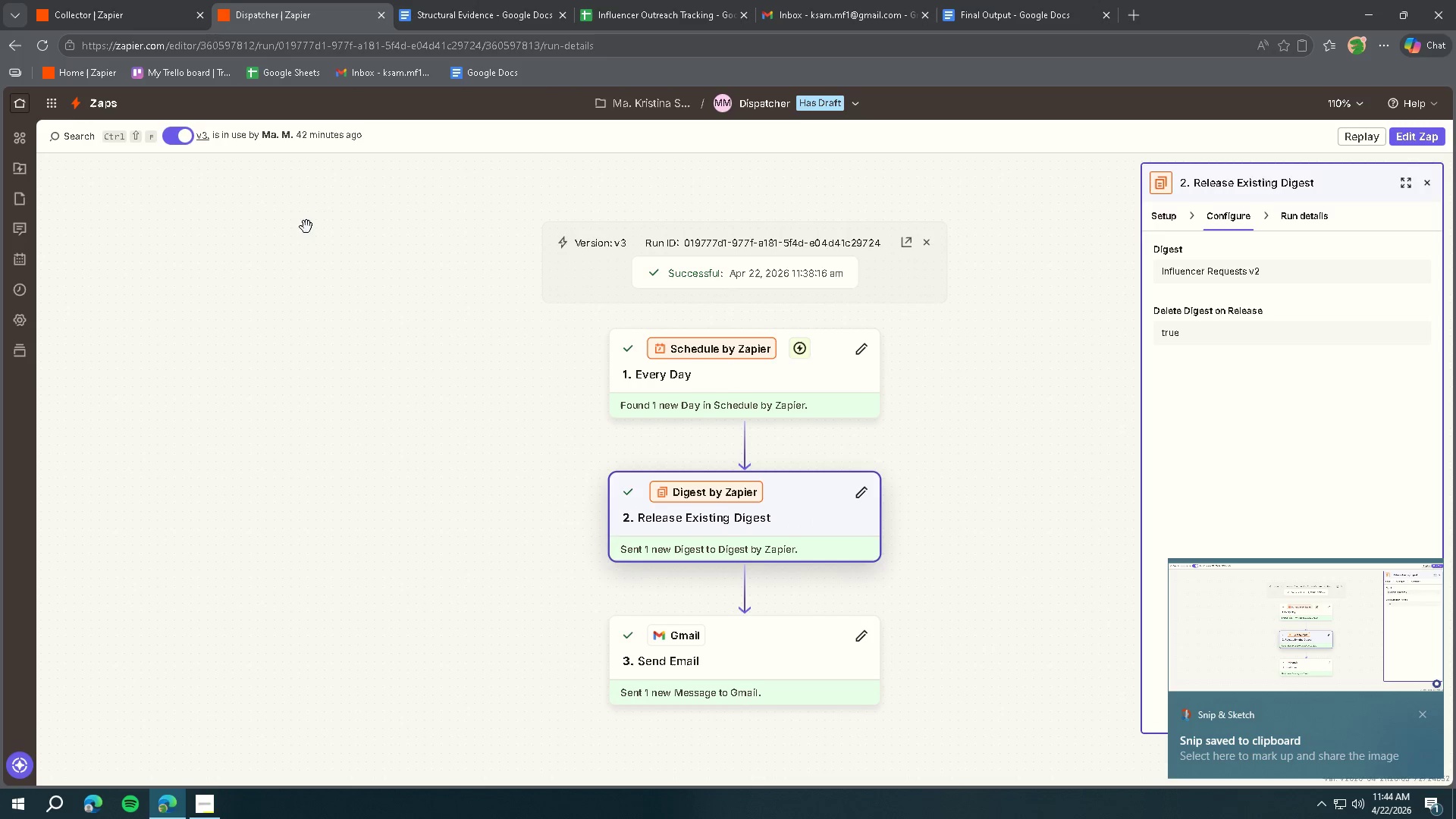 
key(Meta+Shift+ShiftLeft)
 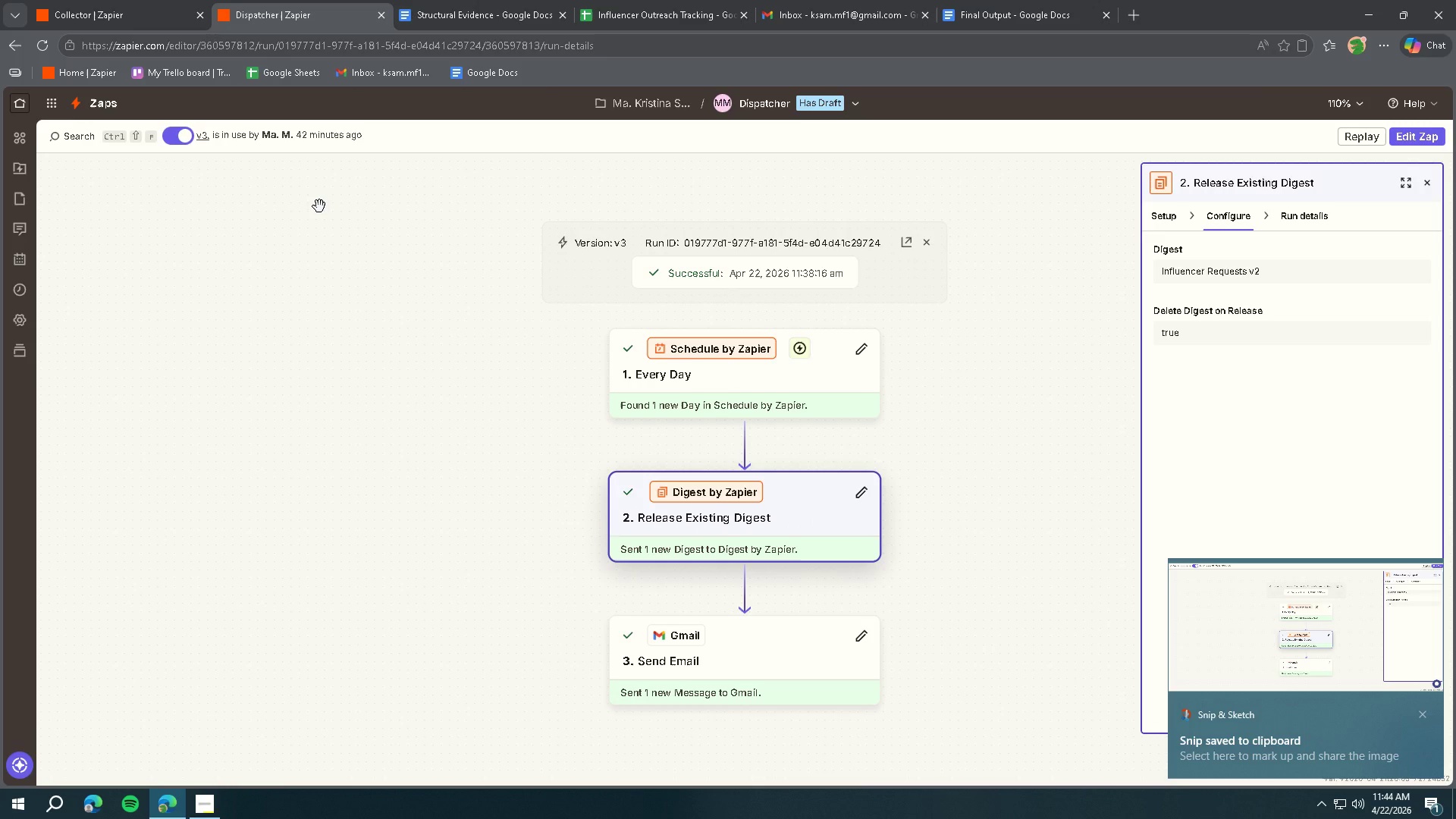 
key(Meta+Shift+S)
 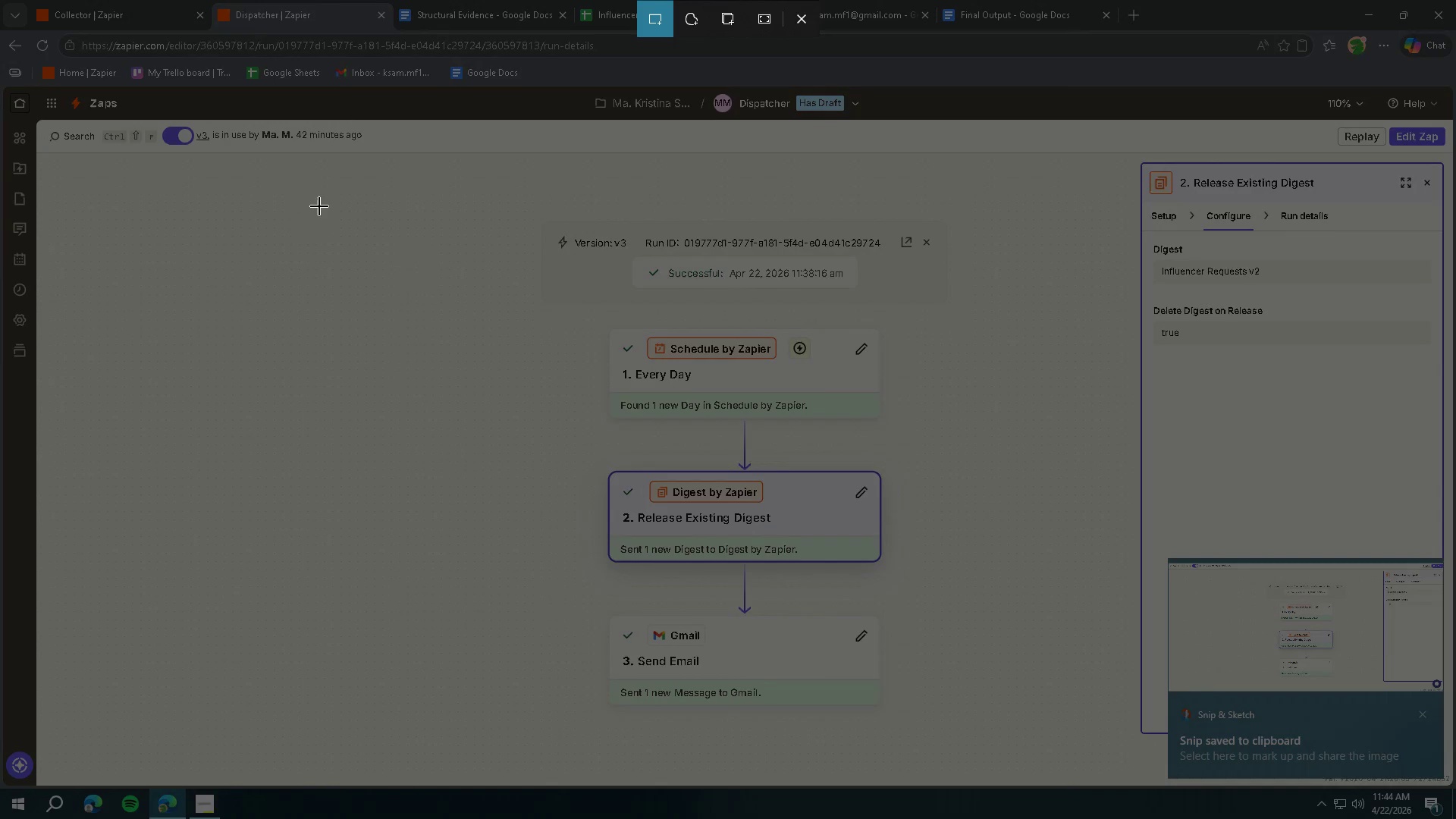 
key(Escape)
 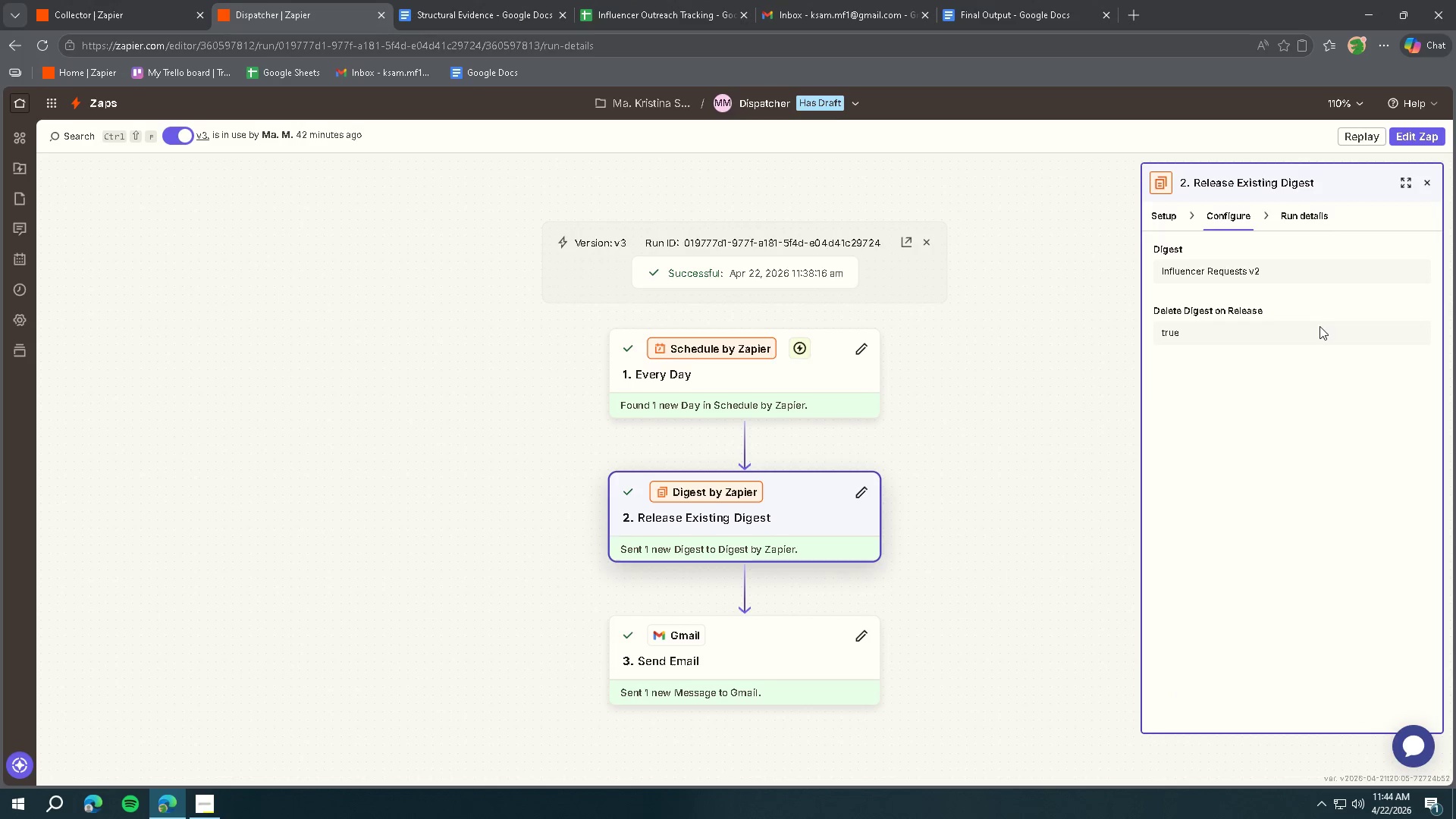 
key(Meta+Shift+ShiftLeft)
 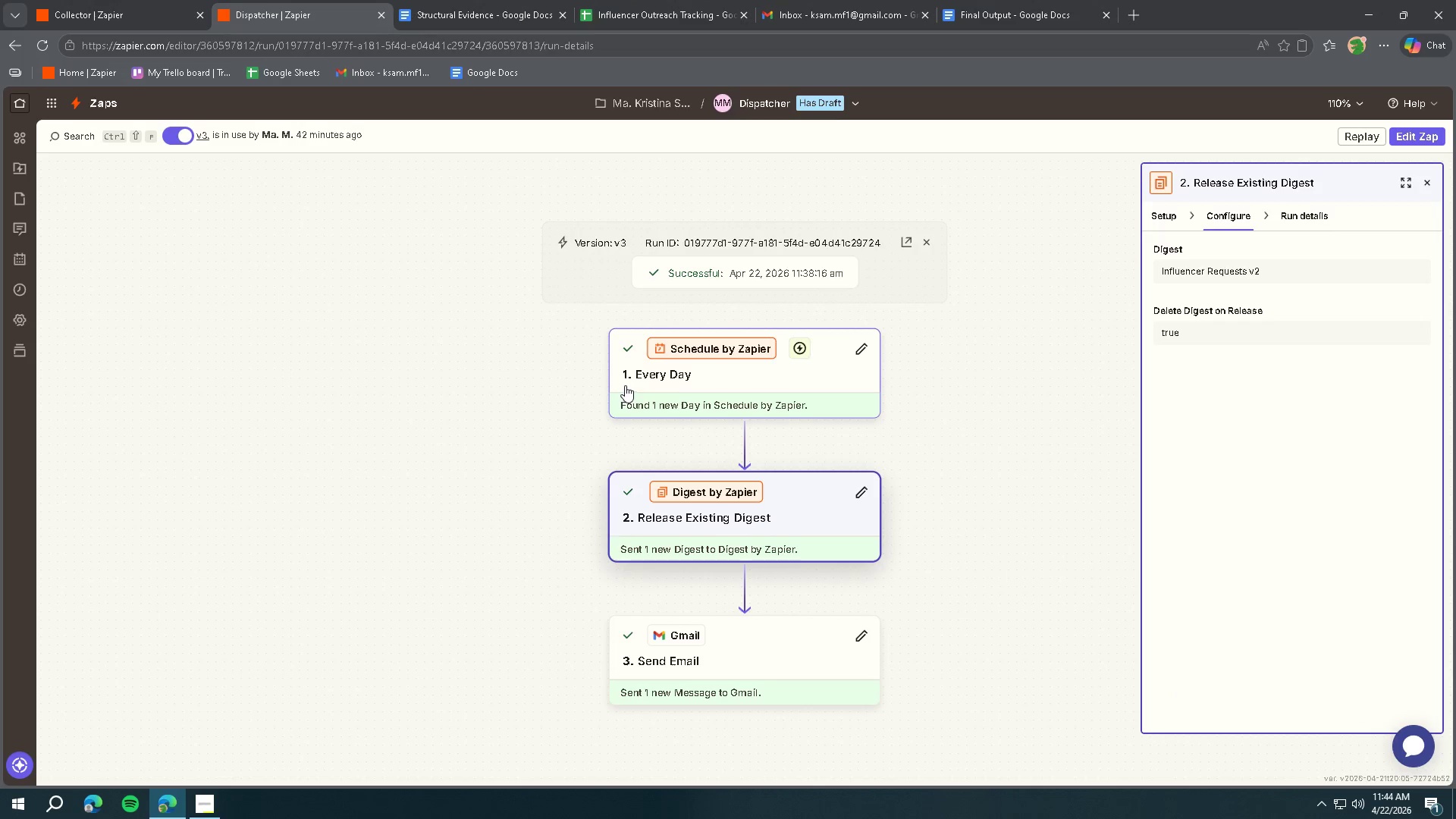 
key(Meta+Shift+S)
 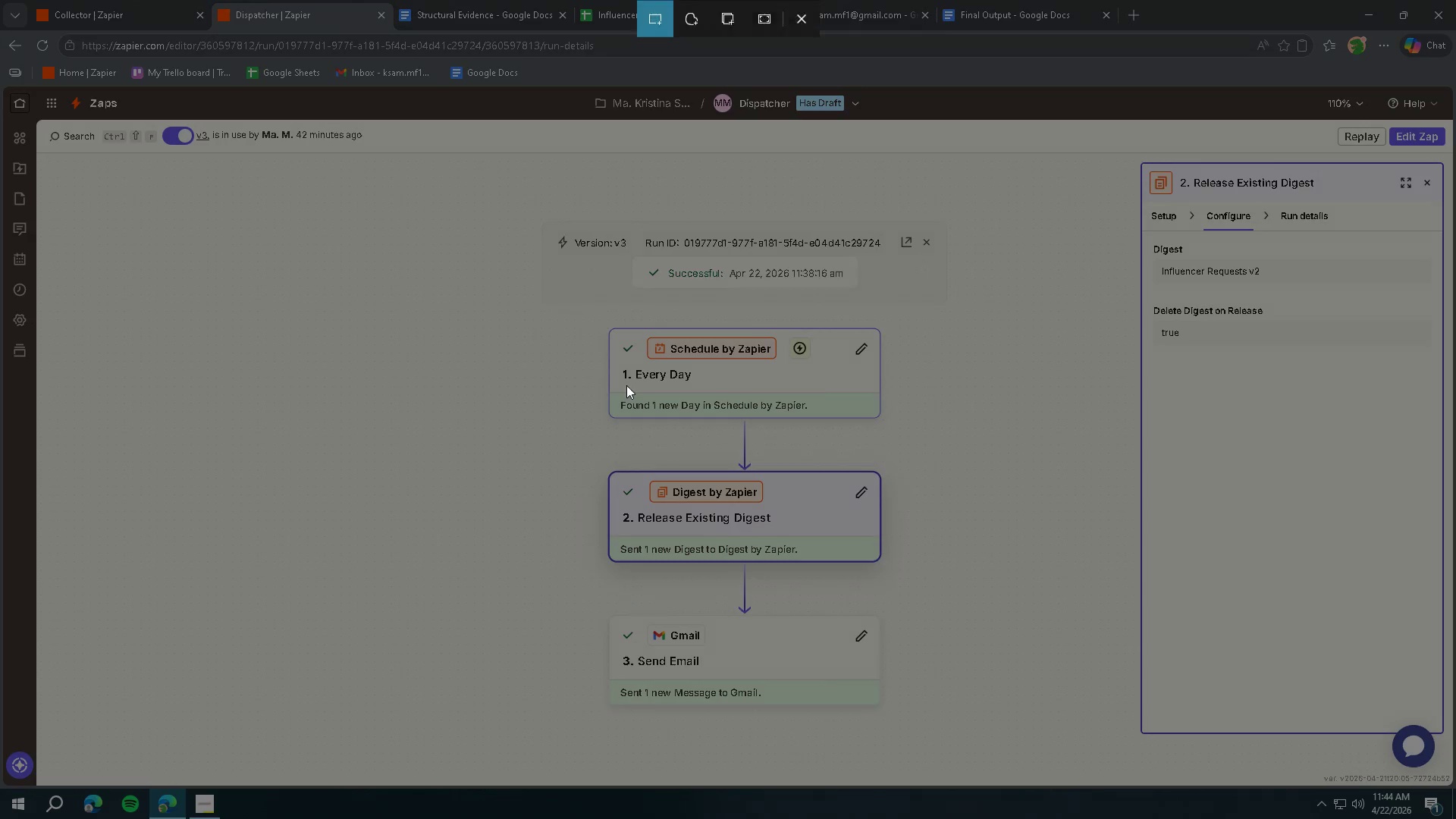 
key(Escape)
 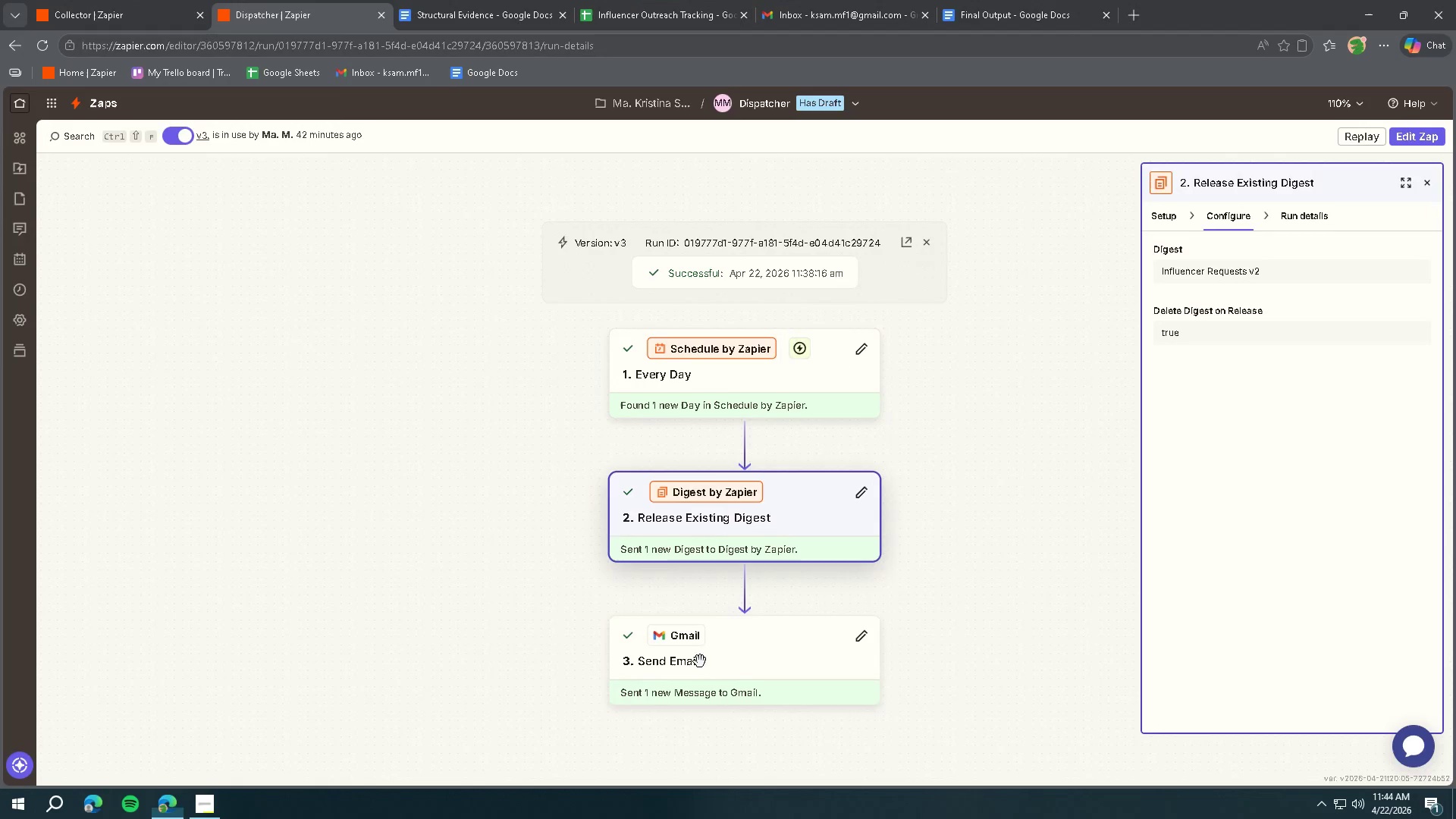 
left_click([738, 649])
 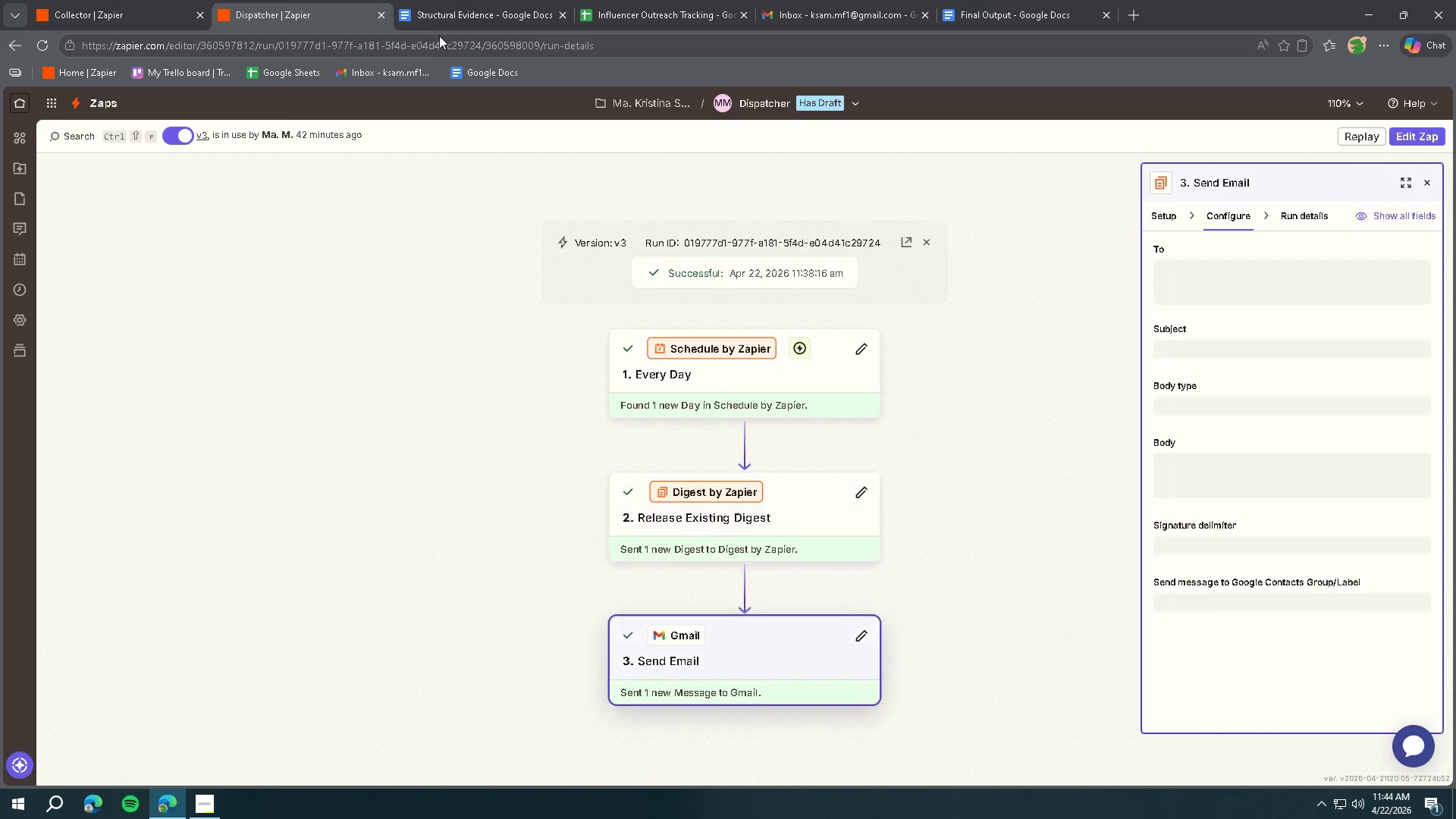 
left_click([441, 31])
 